 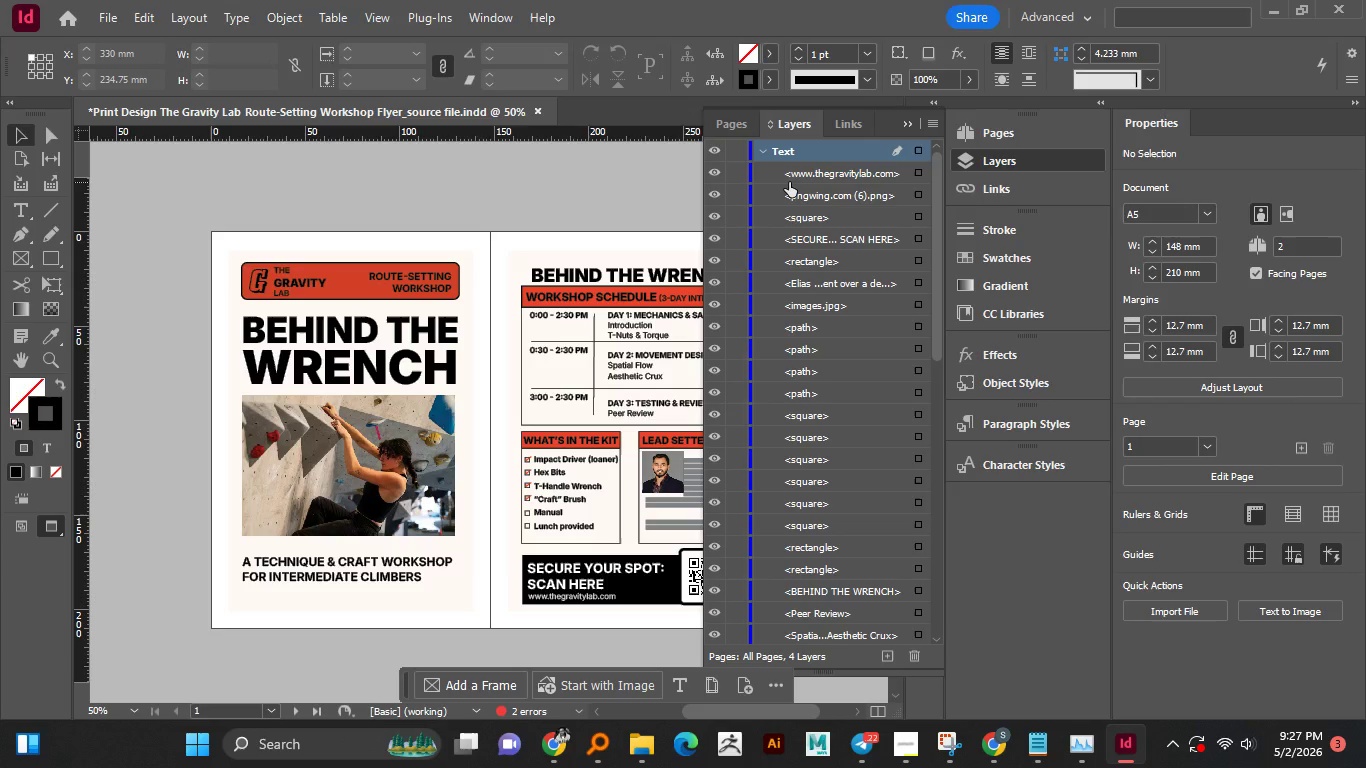 
left_click([543, 436])
 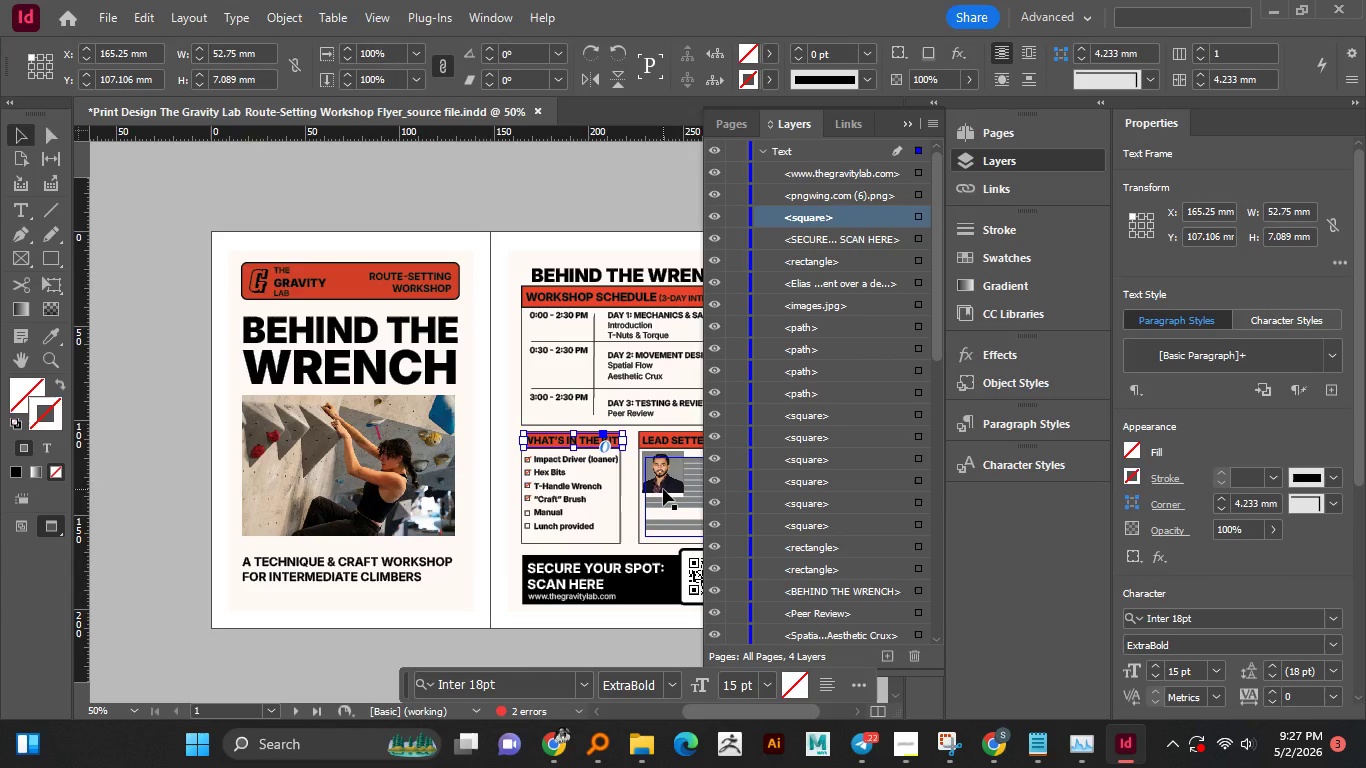 
wait(12.78)
 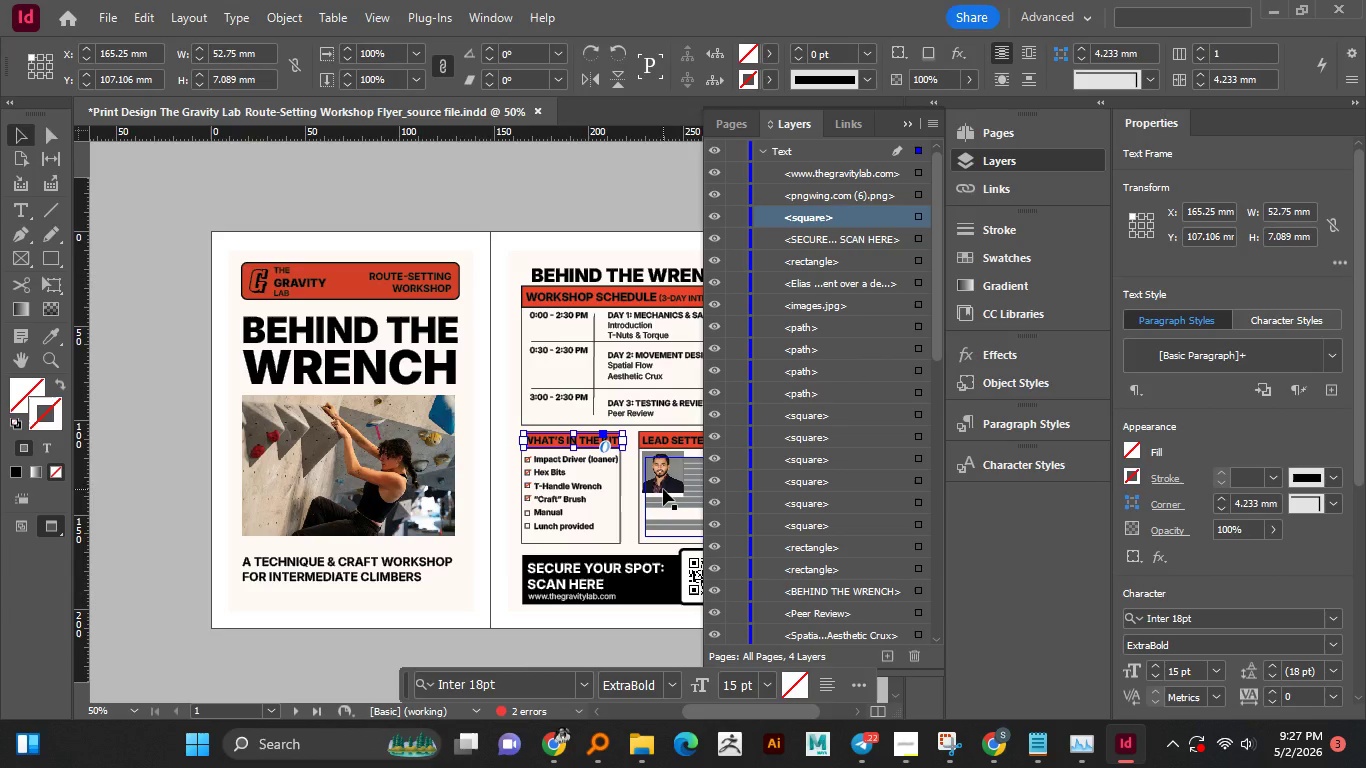 
scroll: coordinate [828, 304], scroll_direction: up, amount: 4.0
 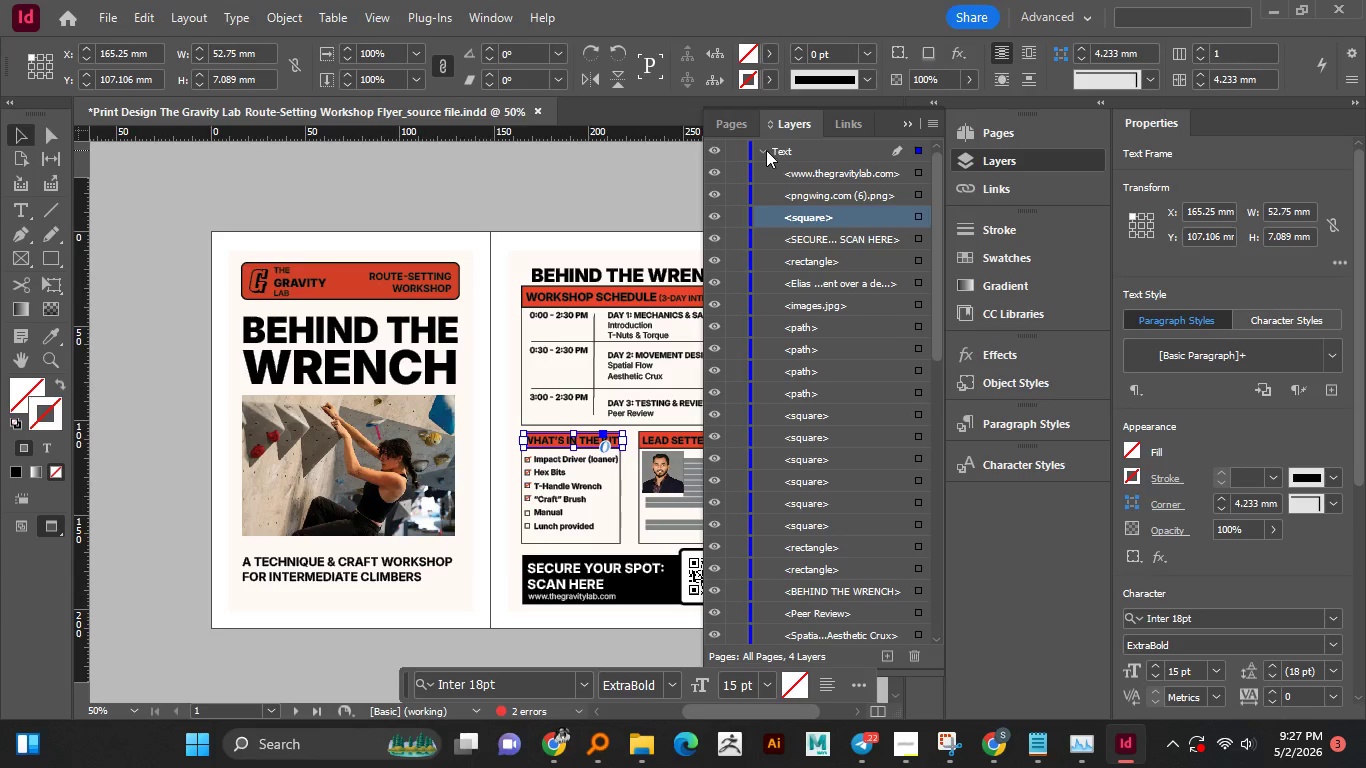 
left_click([766, 150])
 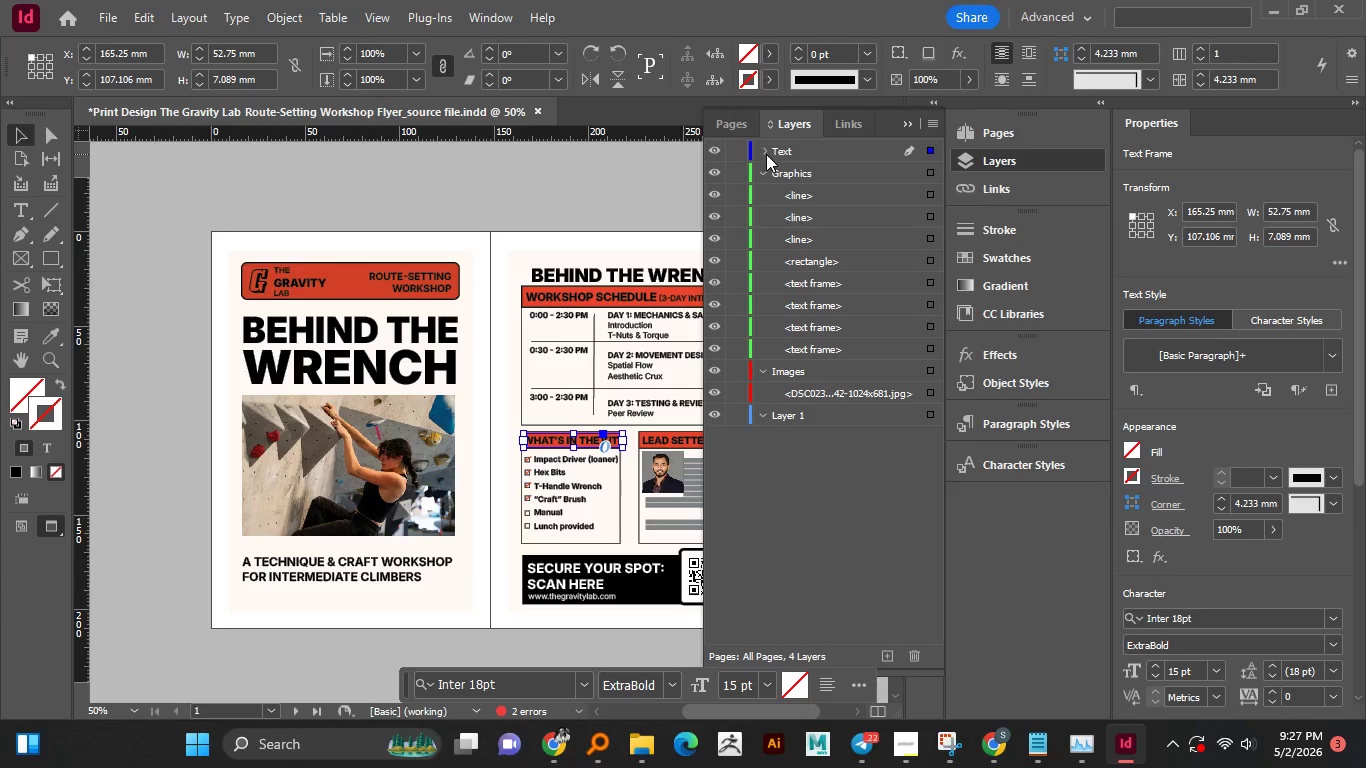 
left_click([766, 154])
 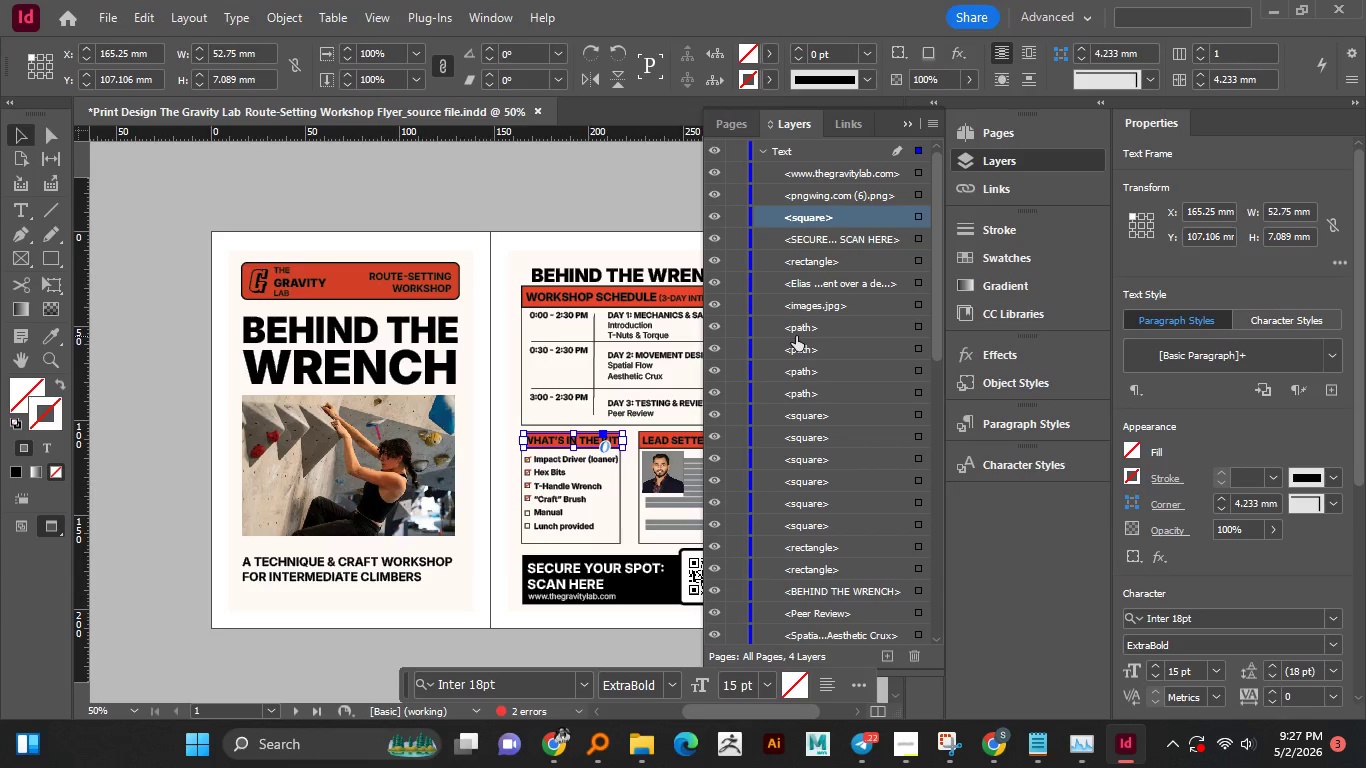 
left_click([800, 328])
 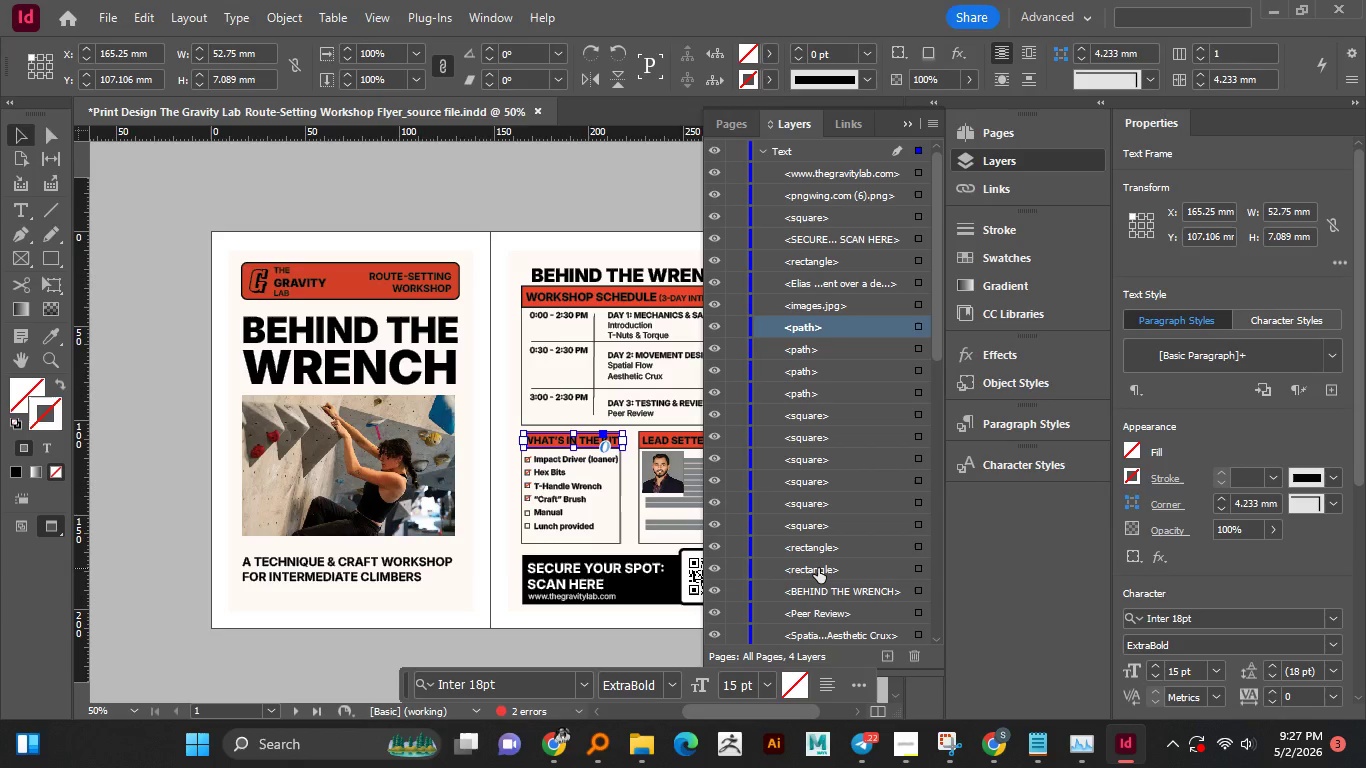 
hold_key(key=ShiftLeft, duration=0.67)
left_click([818, 568])
 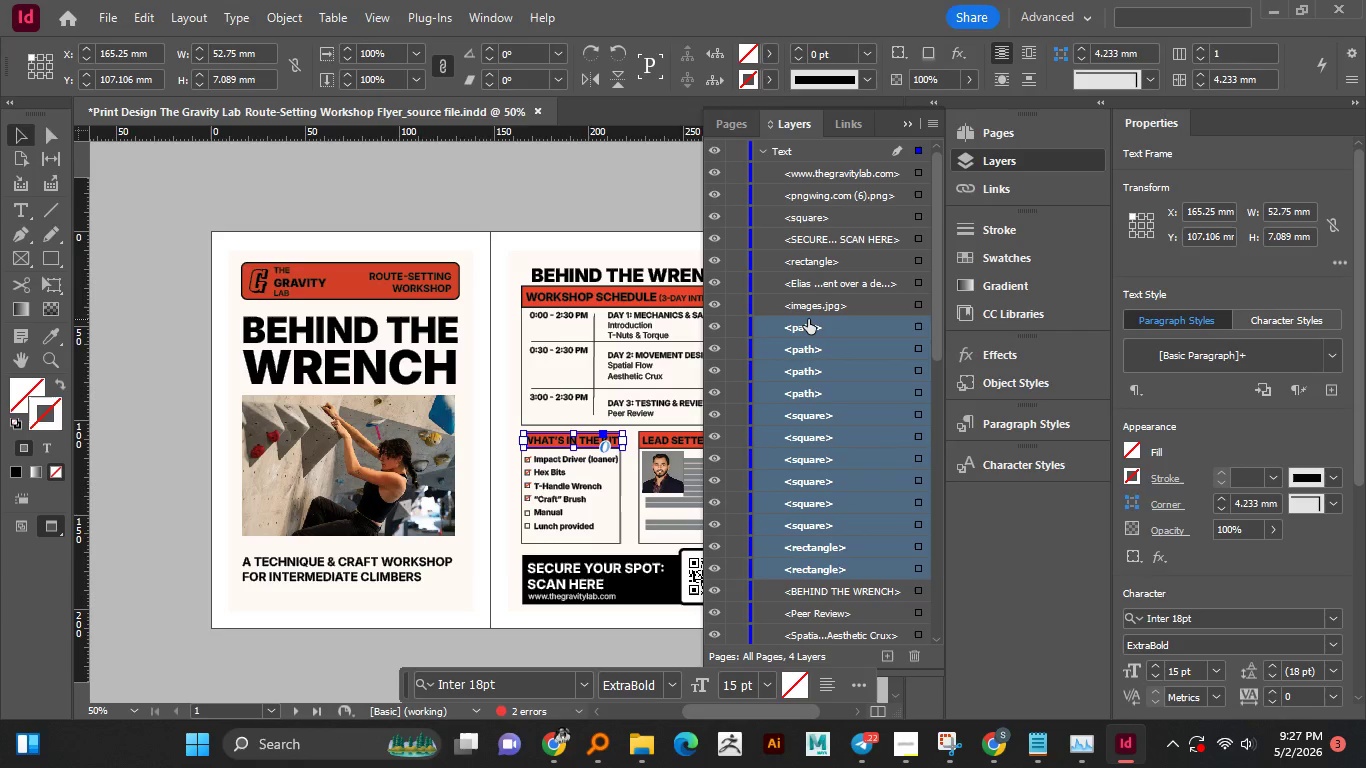 
scroll: coordinate [808, 319], scroll_direction: up, amount: 2.0
 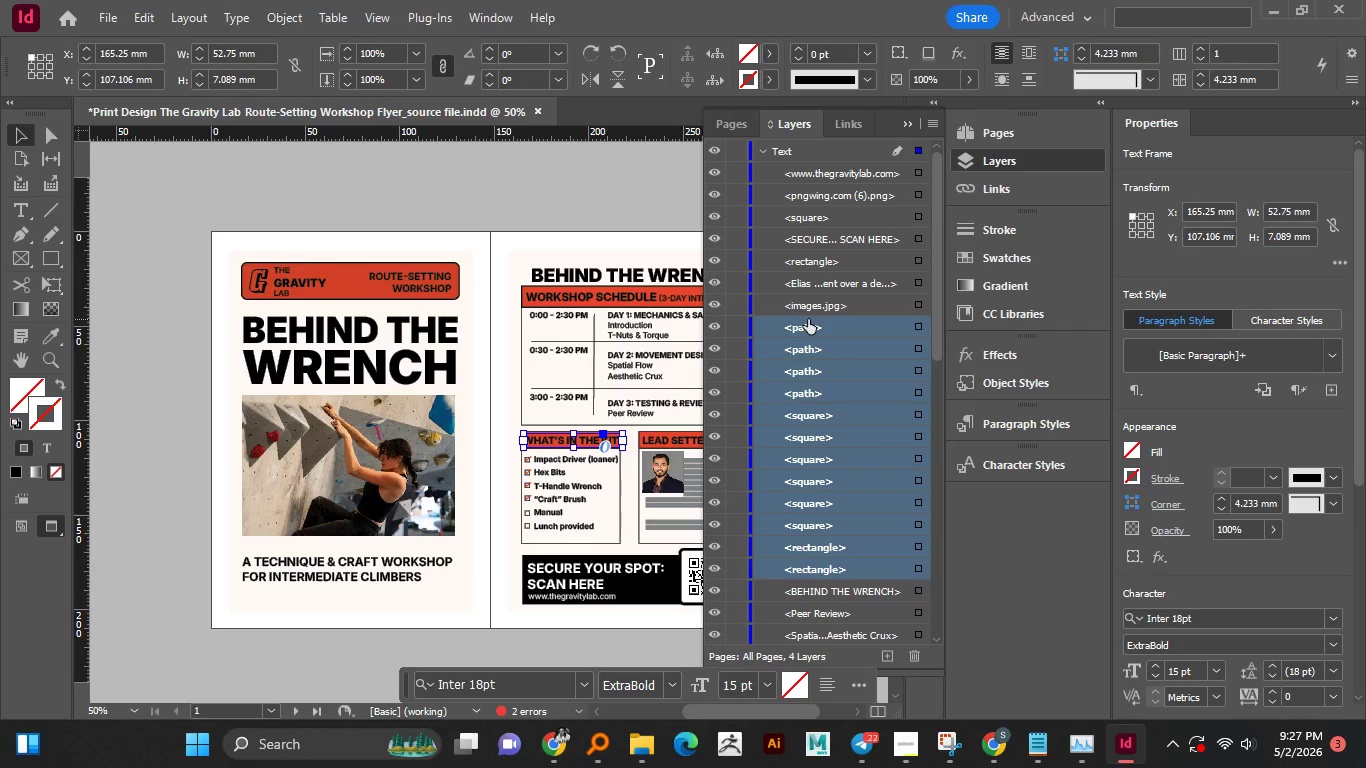 
scroll: coordinate [807, 322], scroll_direction: down, amount: 19.0
 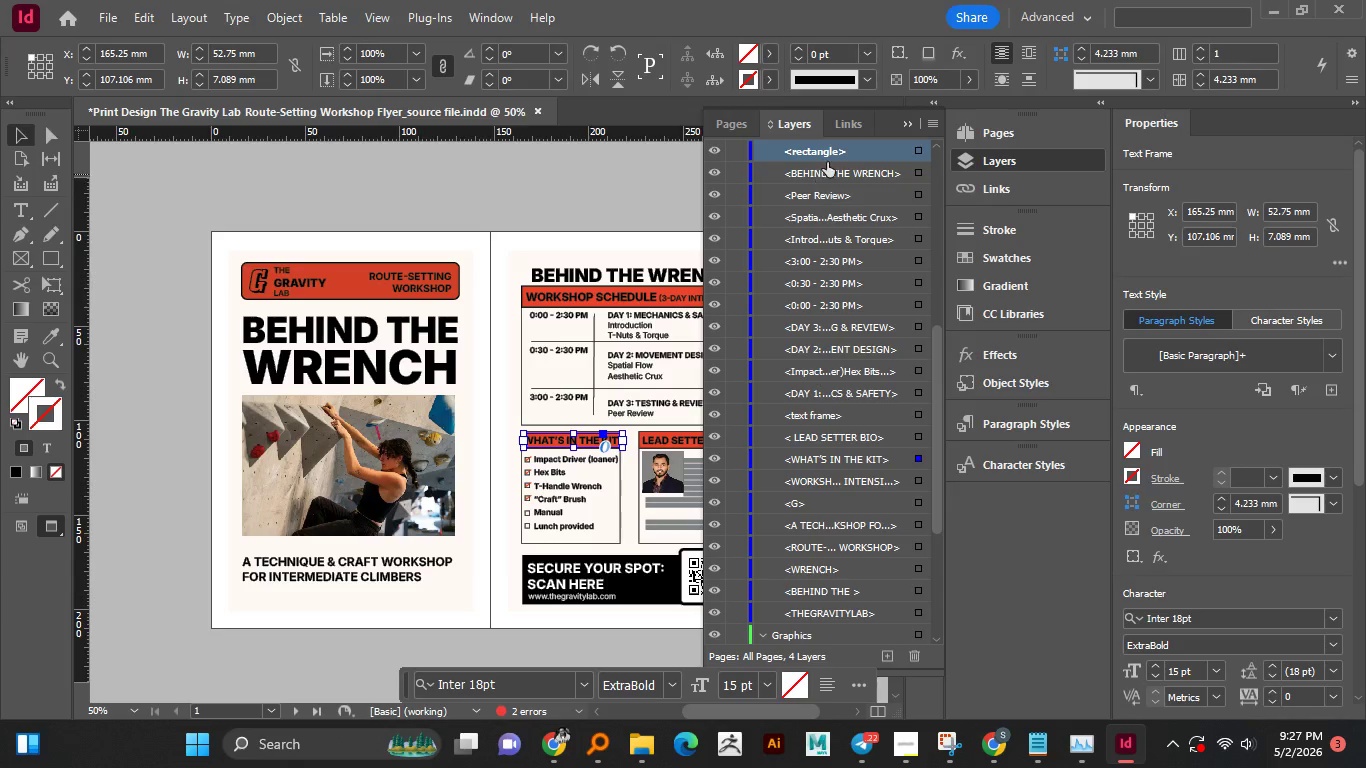 
left_click_drag(start_coordinate=[834, 149], to_coordinate=[813, 536])
 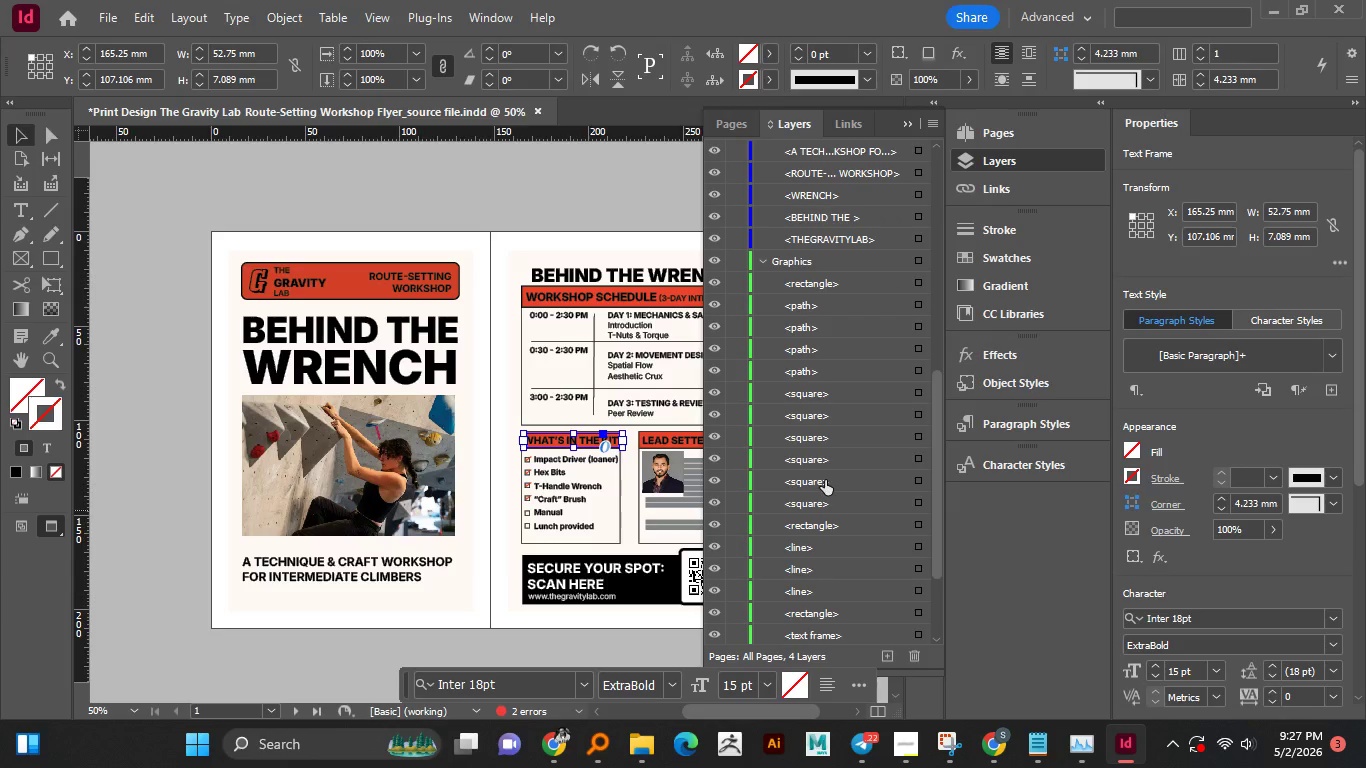 
scroll: coordinate [832, 445], scroll_direction: up, amount: 6.0
 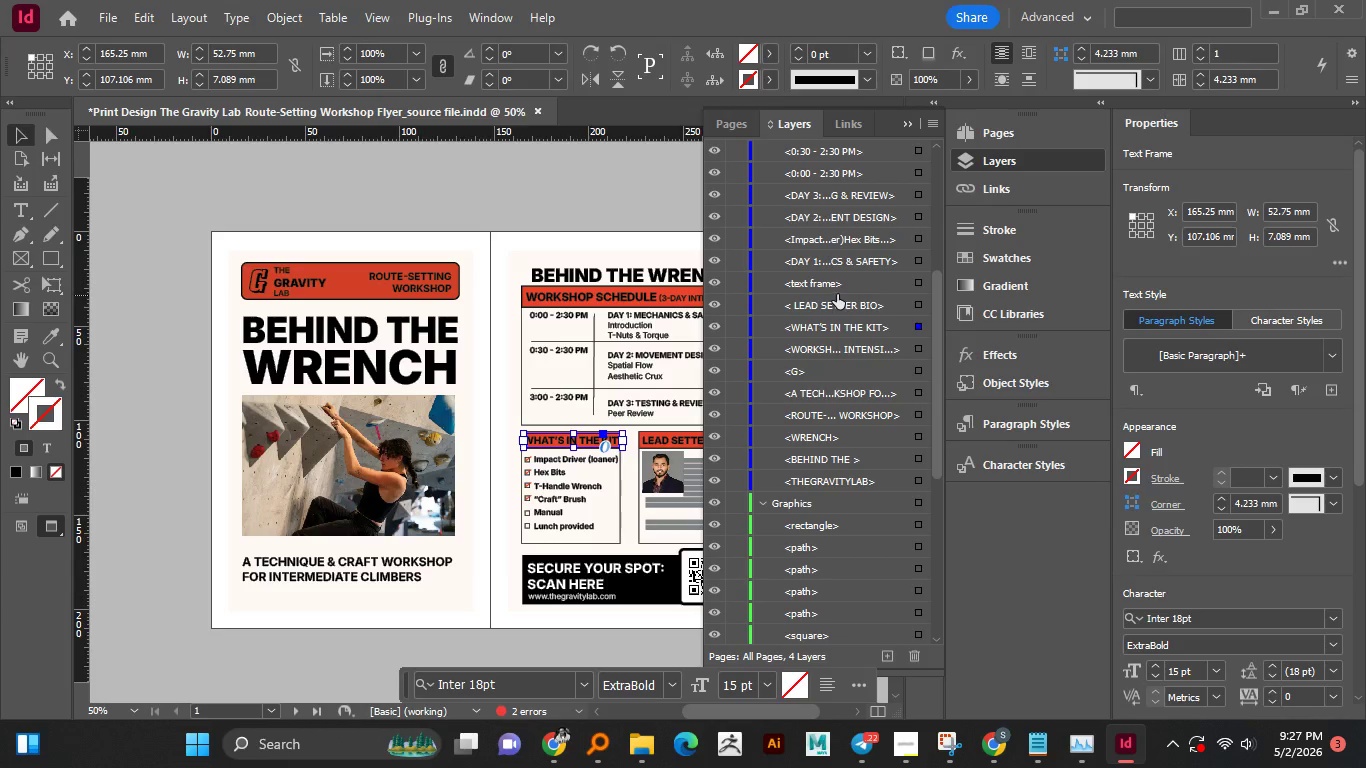 
left_click([842, 286])
 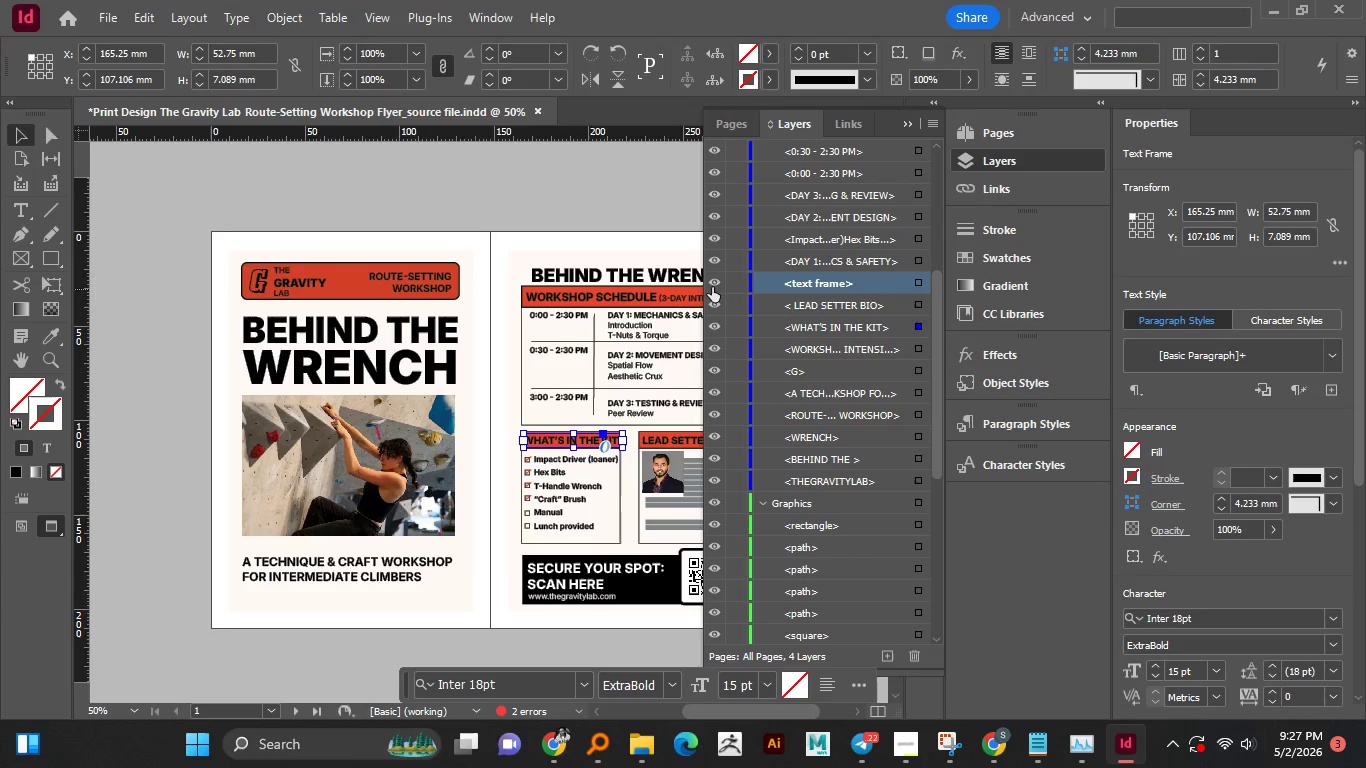 
left_click([715, 283])
 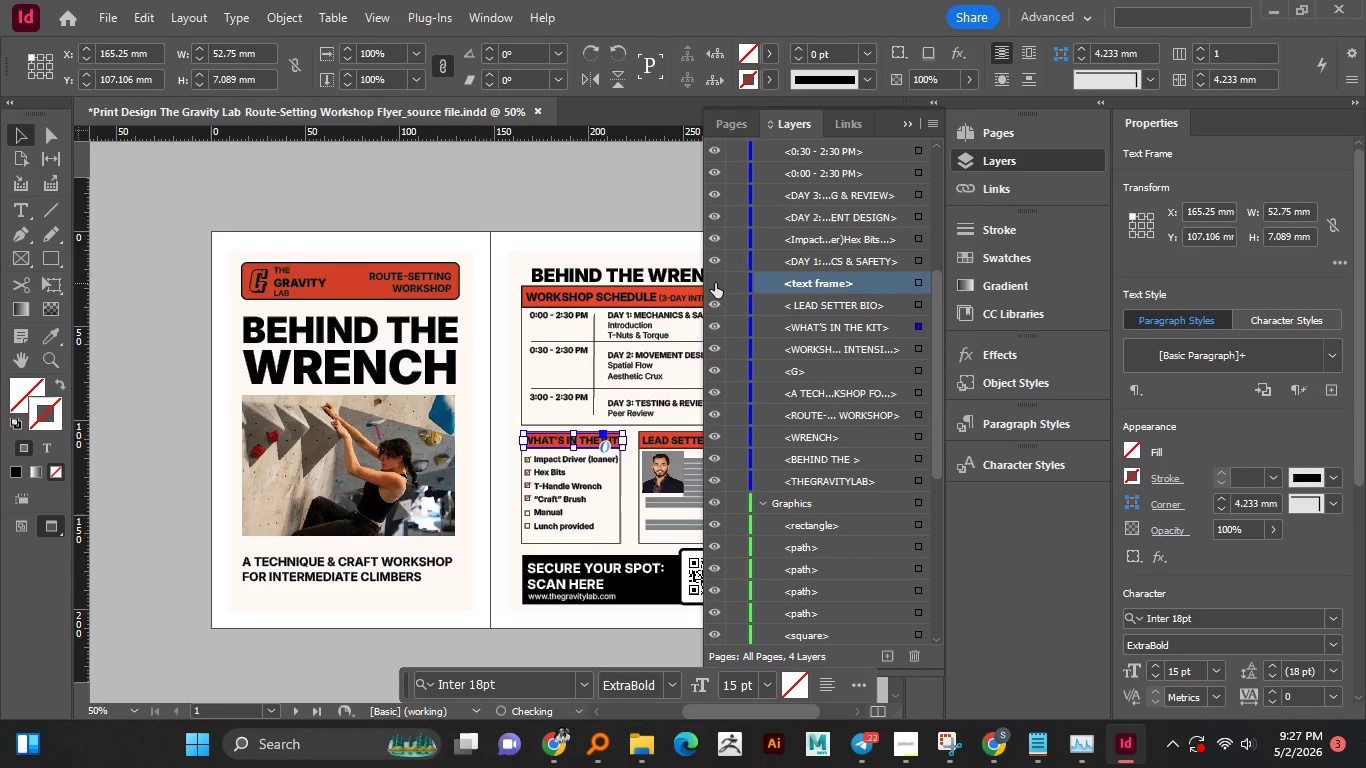 
left_click([715, 283])
 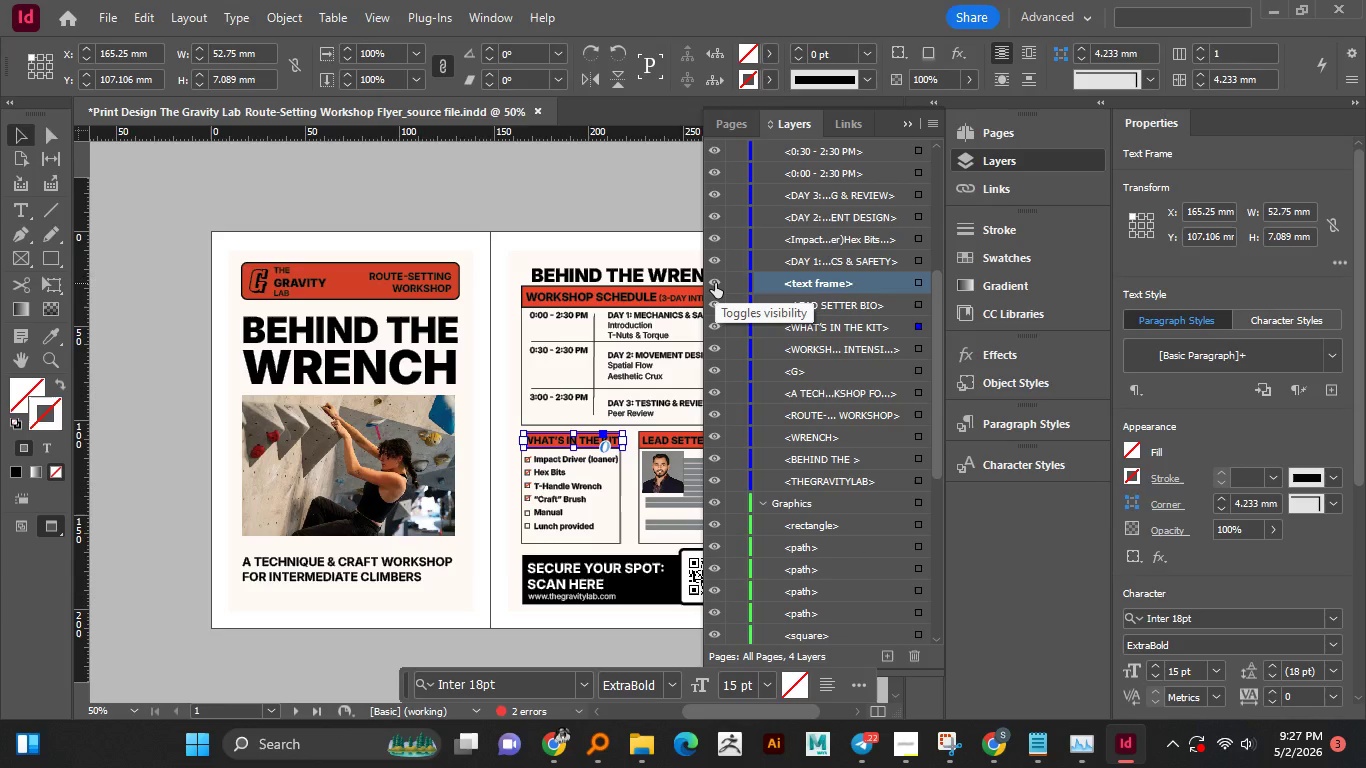 
left_click([715, 283])
 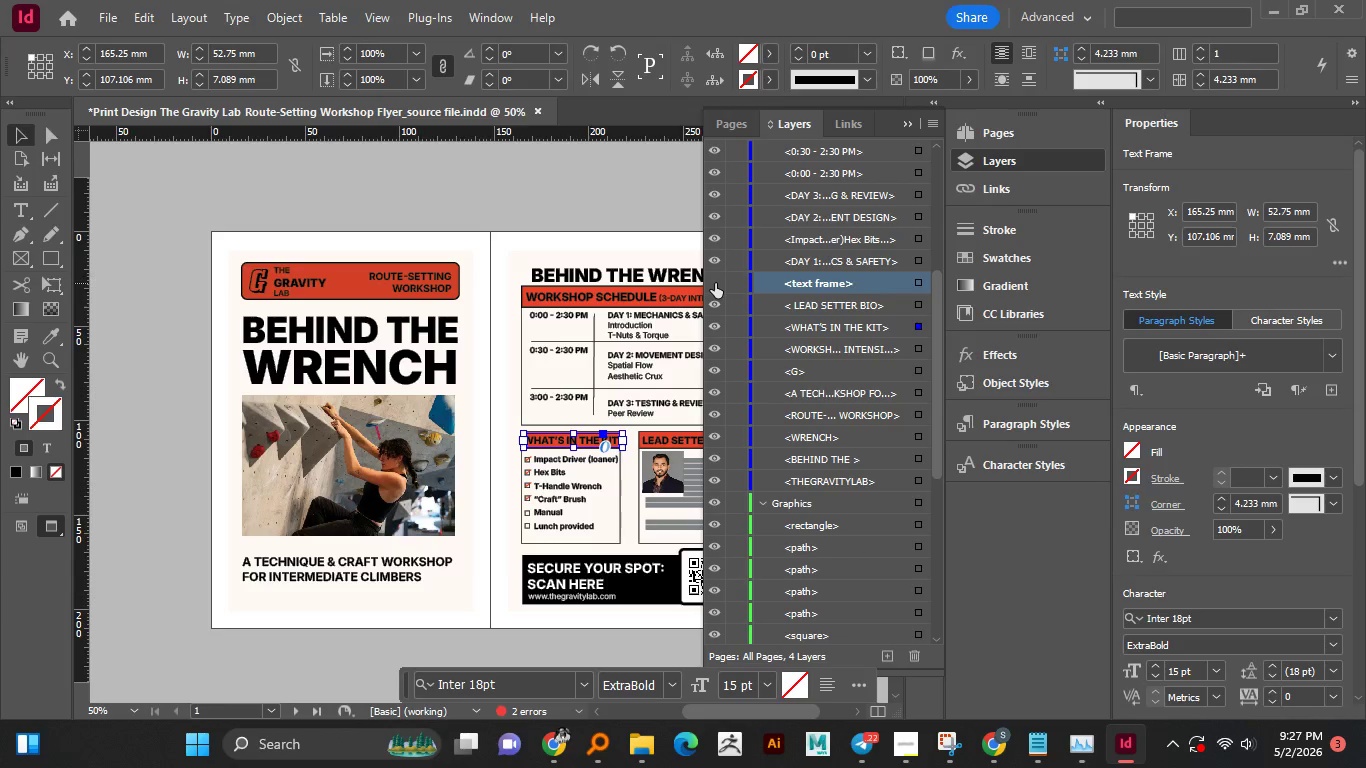 
left_click([715, 283])
 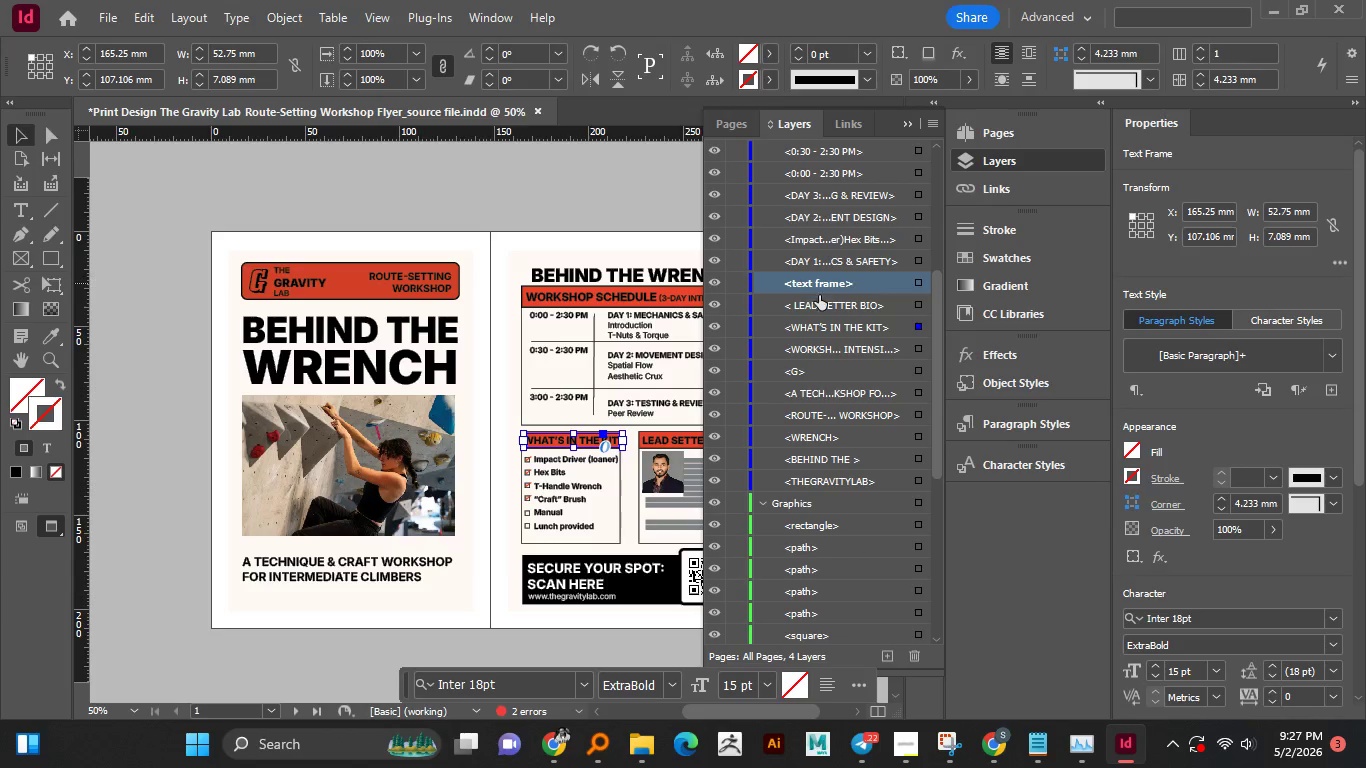 
scroll: coordinate [826, 357], scroll_direction: up, amount: 18.0
 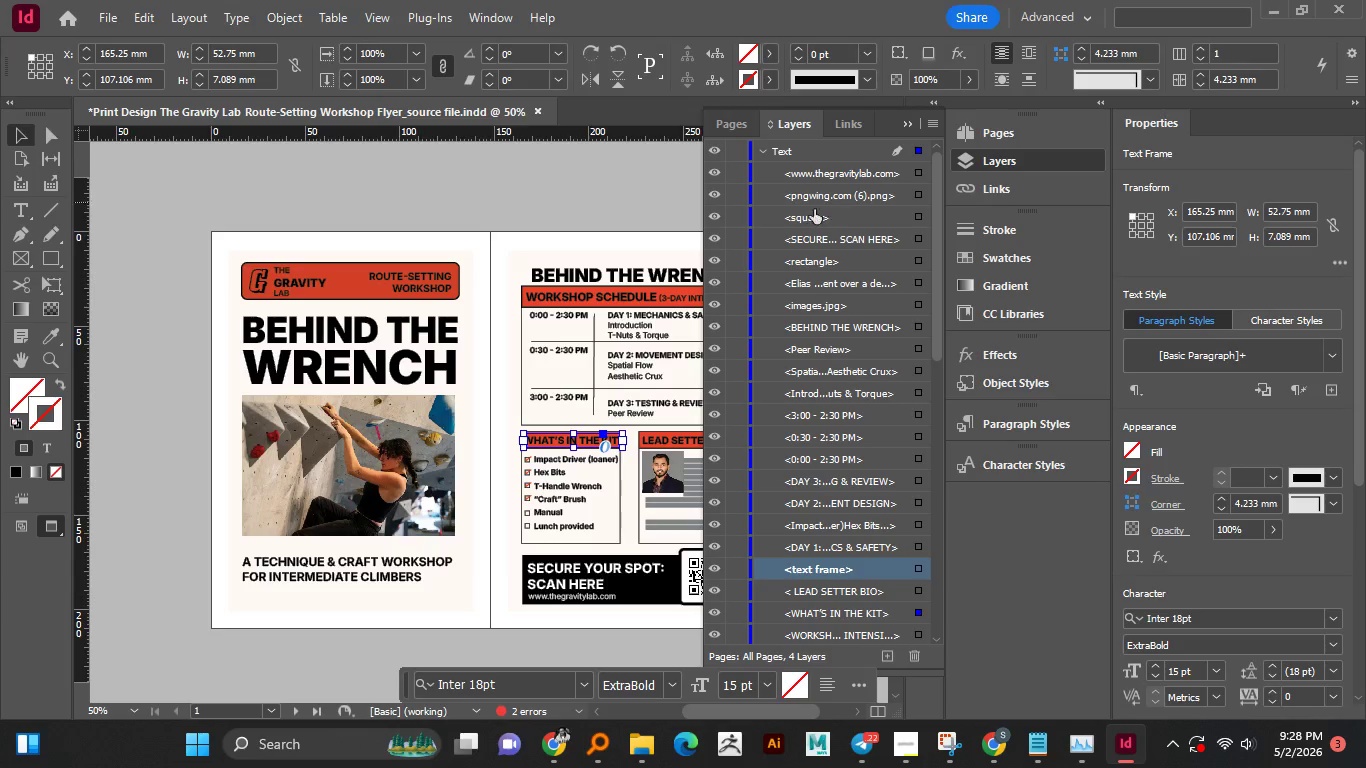 
left_click([811, 213])
 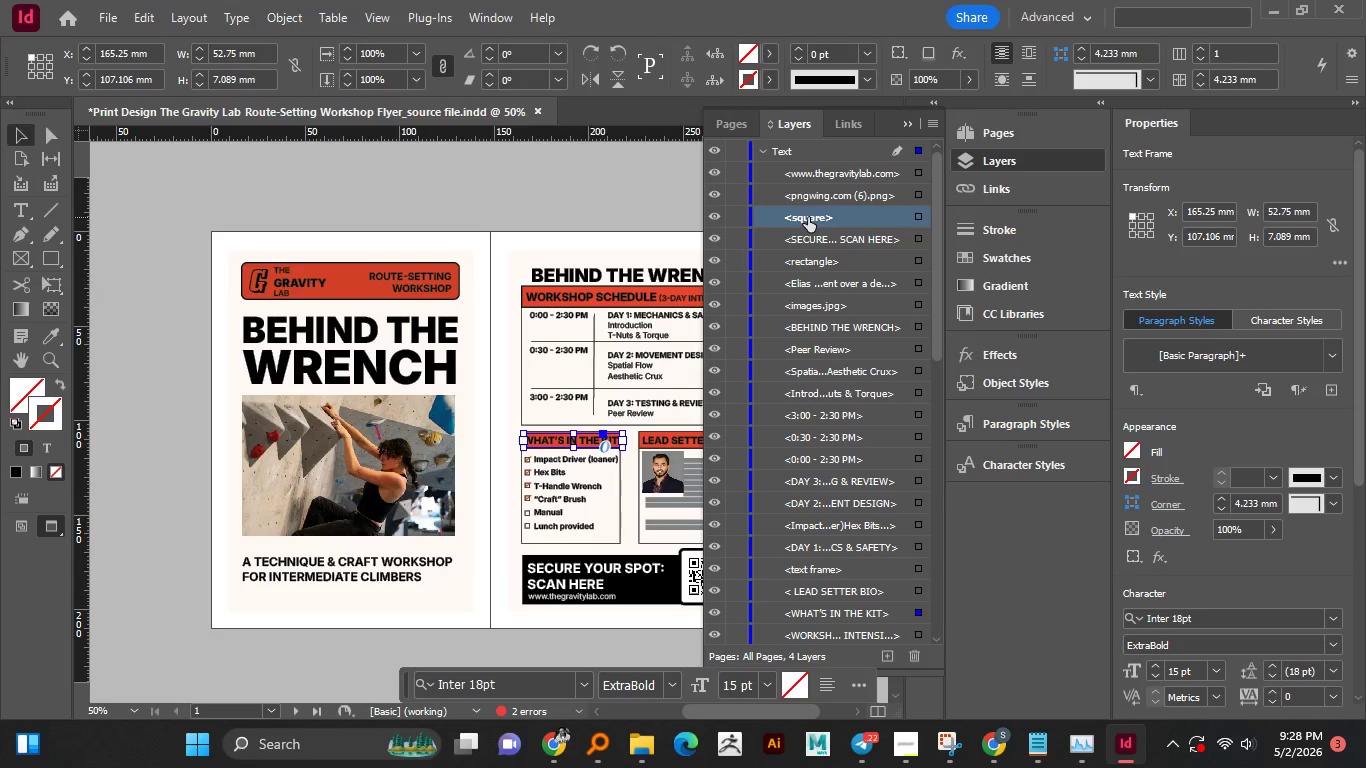 
left_click_drag(start_coordinate=[816, 214], to_coordinate=[841, 501])
 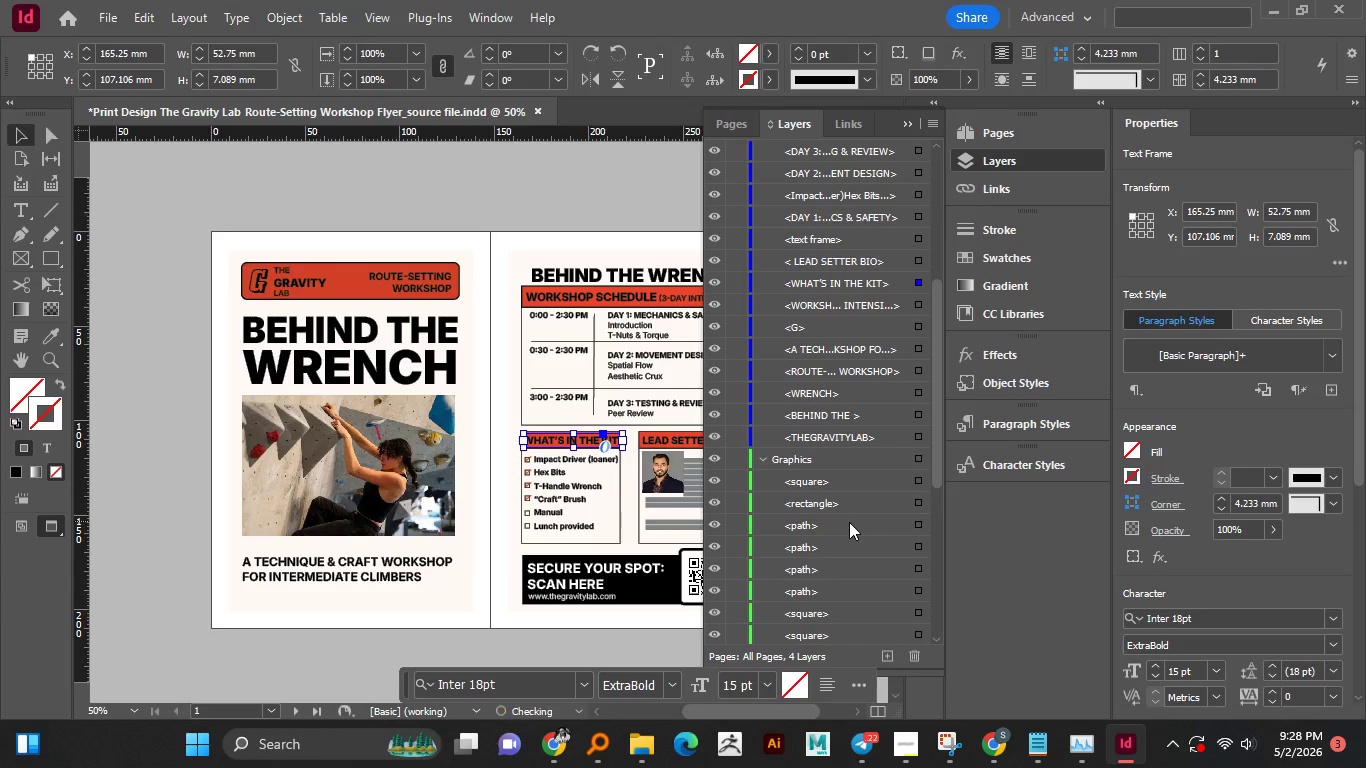 
scroll: coordinate [849, 521], scroll_direction: up, amount: 6.0
 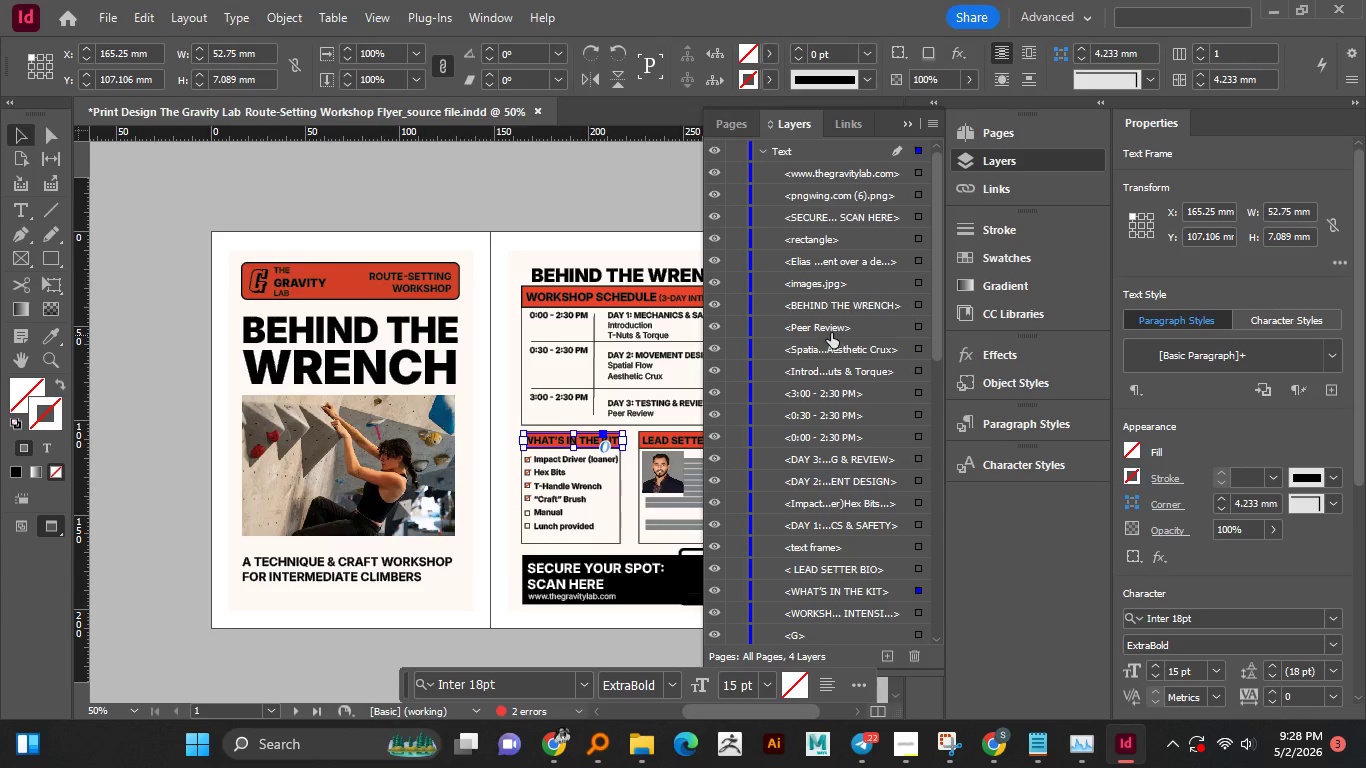 
left_click([835, 277])
 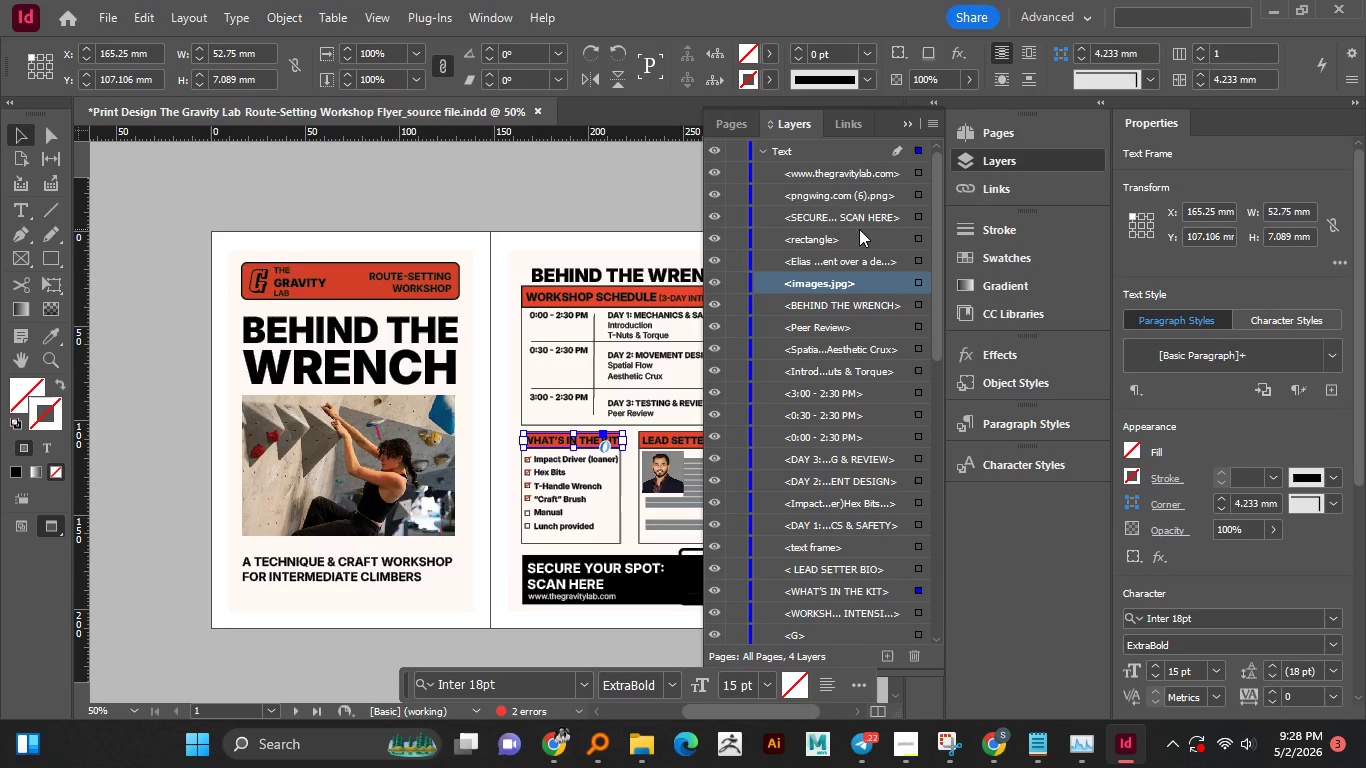 
hold_key(key=ControlLeft, duration=0.95)
left_click([858, 197])
 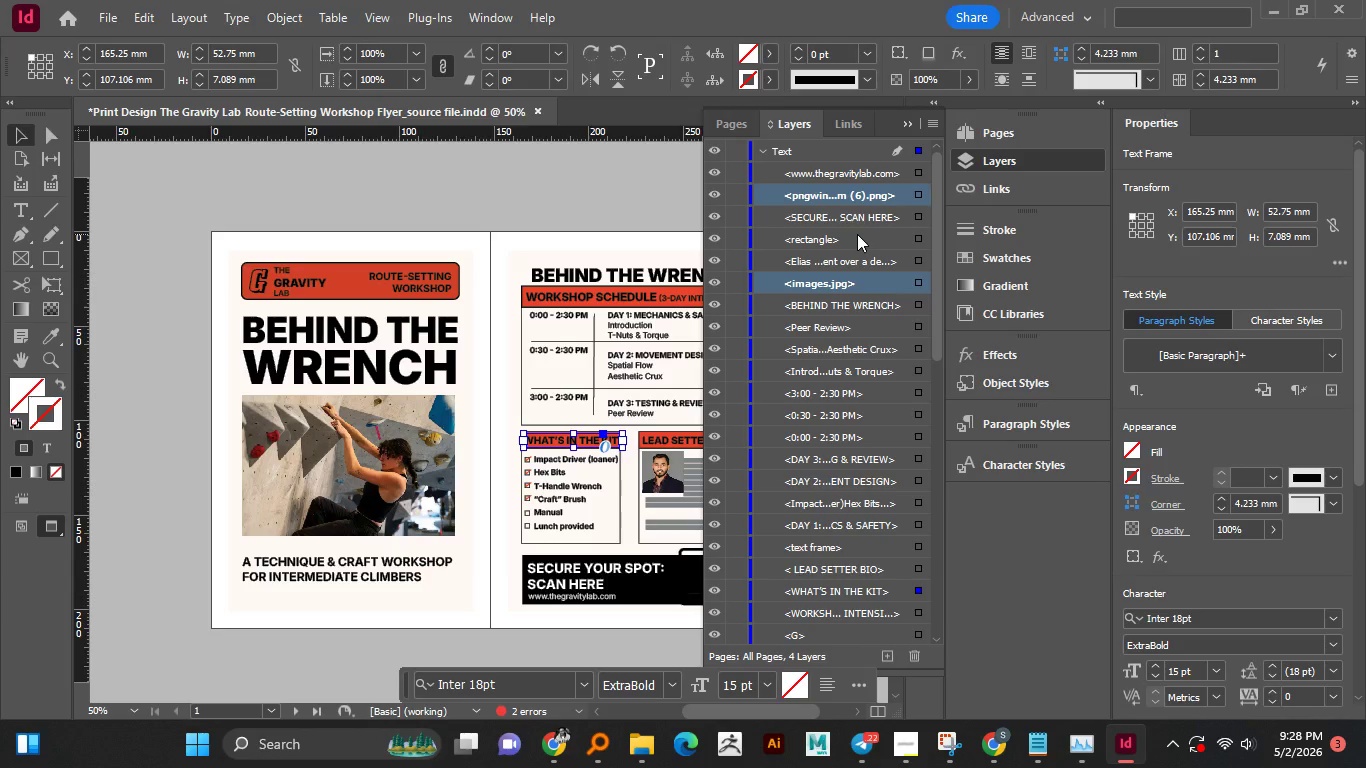 
scroll: coordinate [857, 234], scroll_direction: up, amount: 1.0
 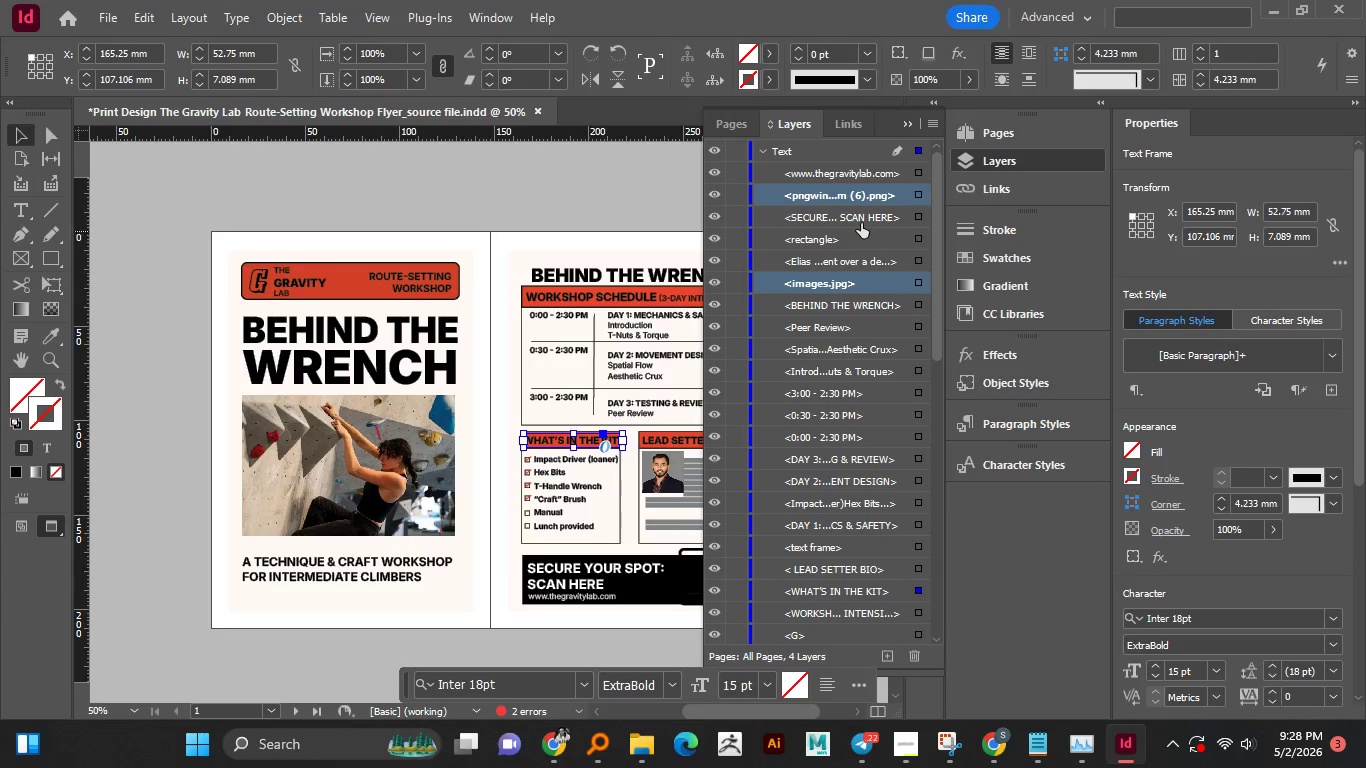 
left_click_drag(start_coordinate=[874, 195], to_coordinate=[820, 621])
 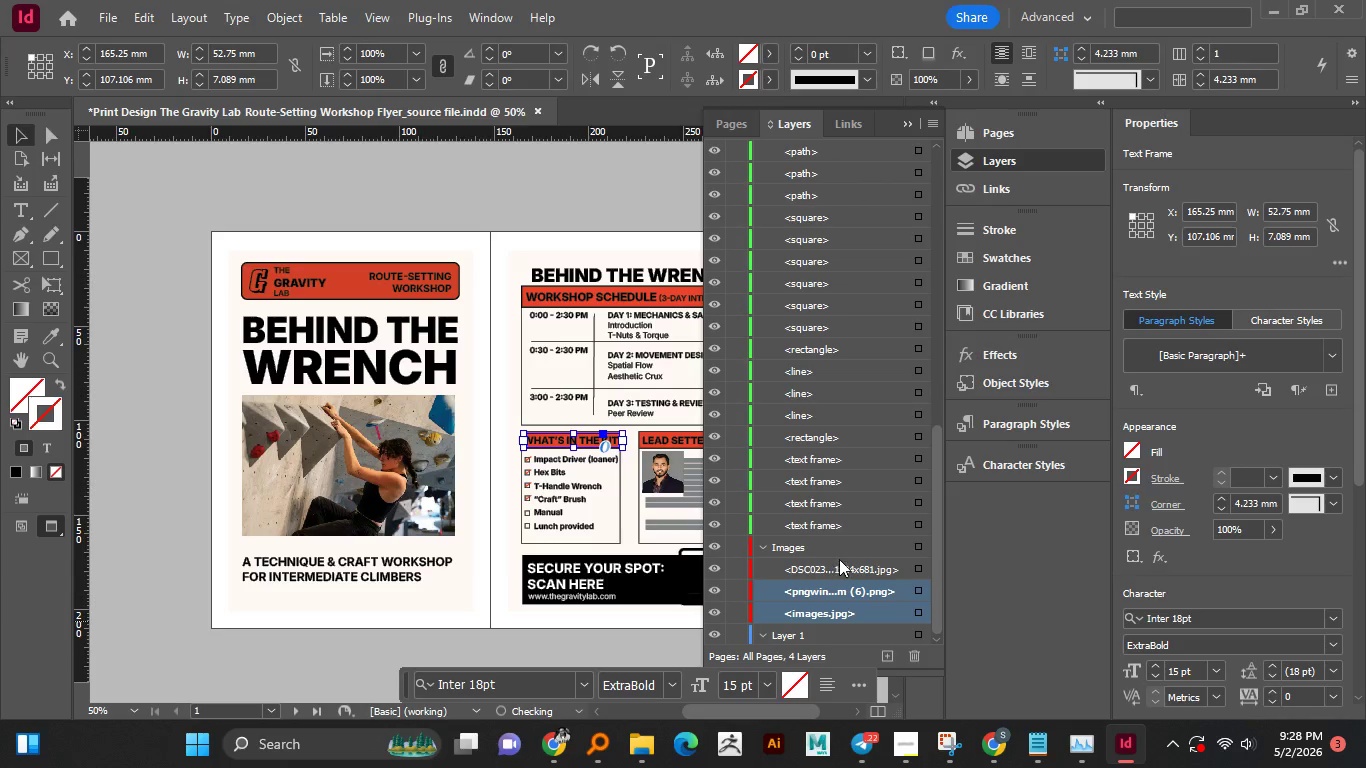 
scroll: coordinate [839, 559], scroll_direction: down, amount: 3.0
 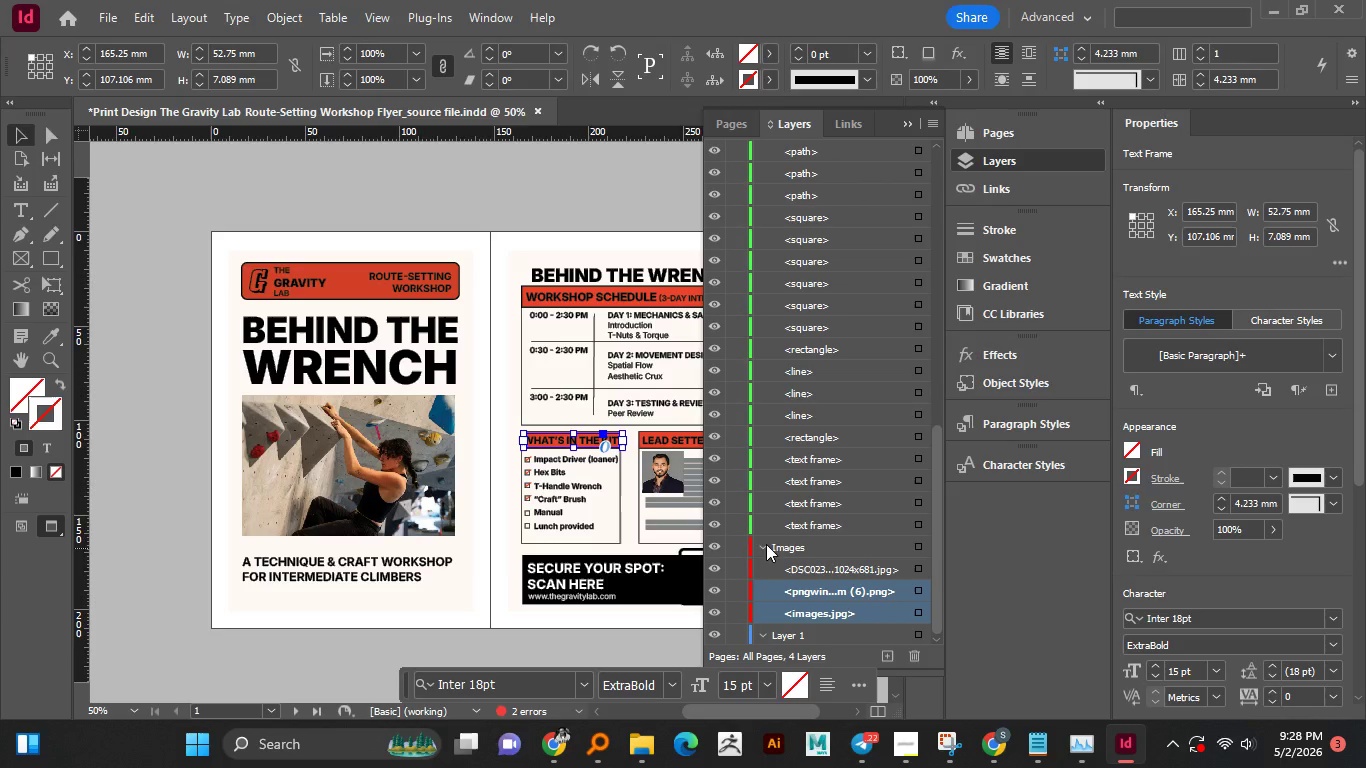 
scroll: coordinate [820, 432], scroll_direction: up, amount: 23.0
 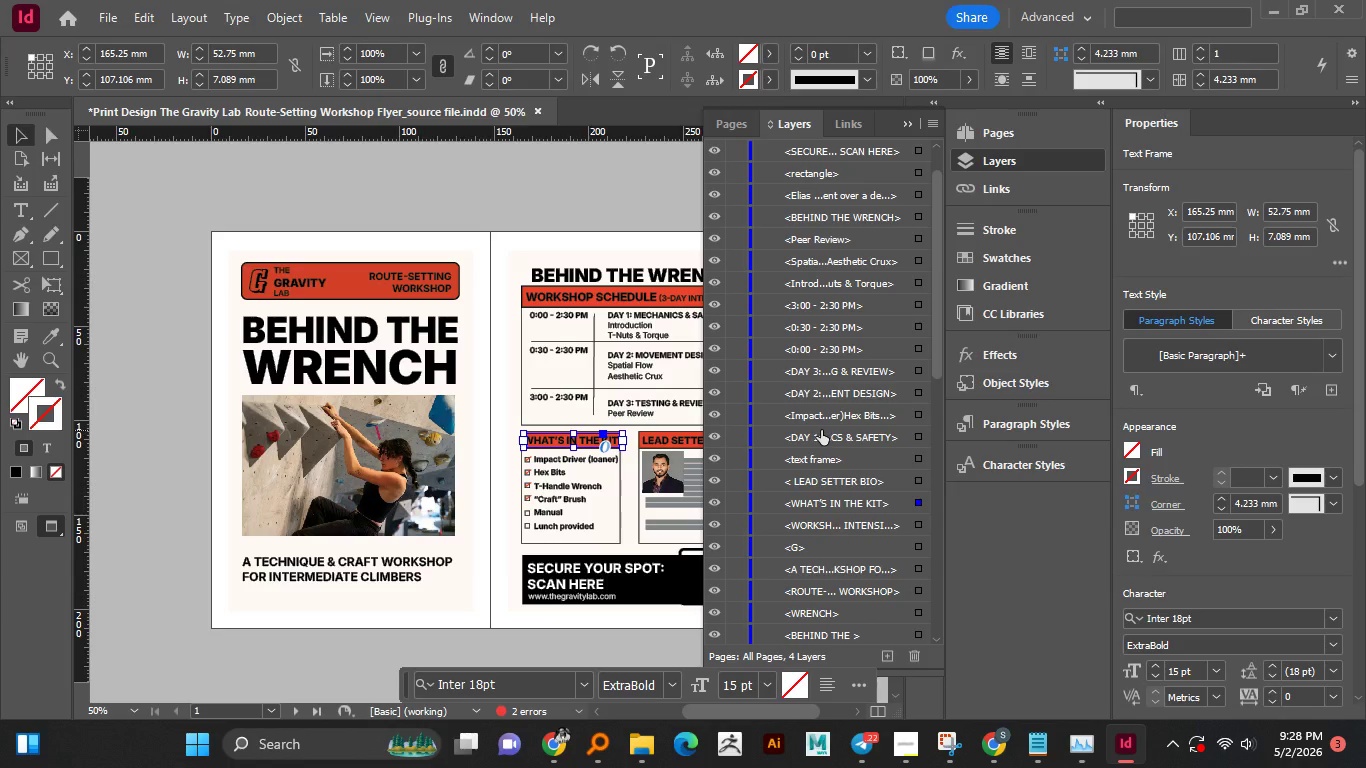 
scroll: coordinate [821, 430], scroll_direction: up, amount: 2.0
 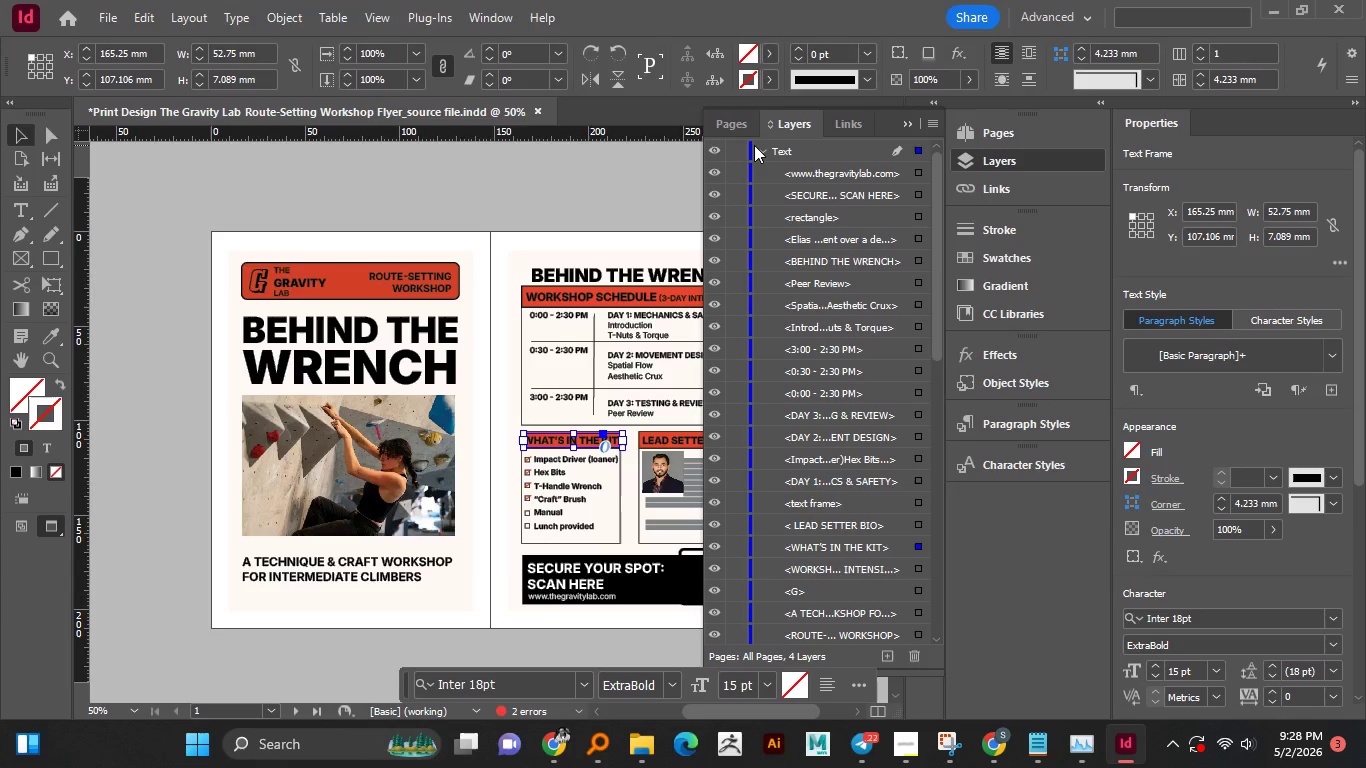 
left_click([759, 151])
 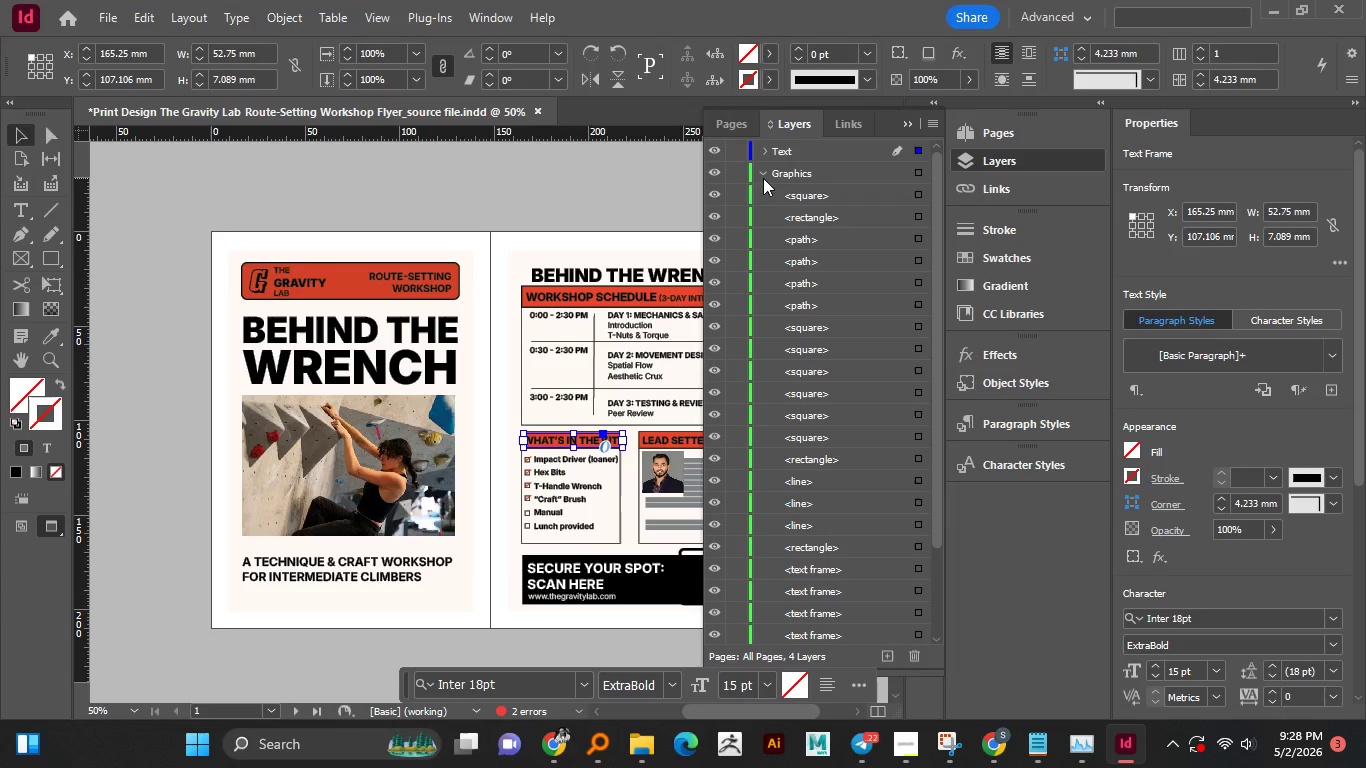 
left_click([762, 178])
 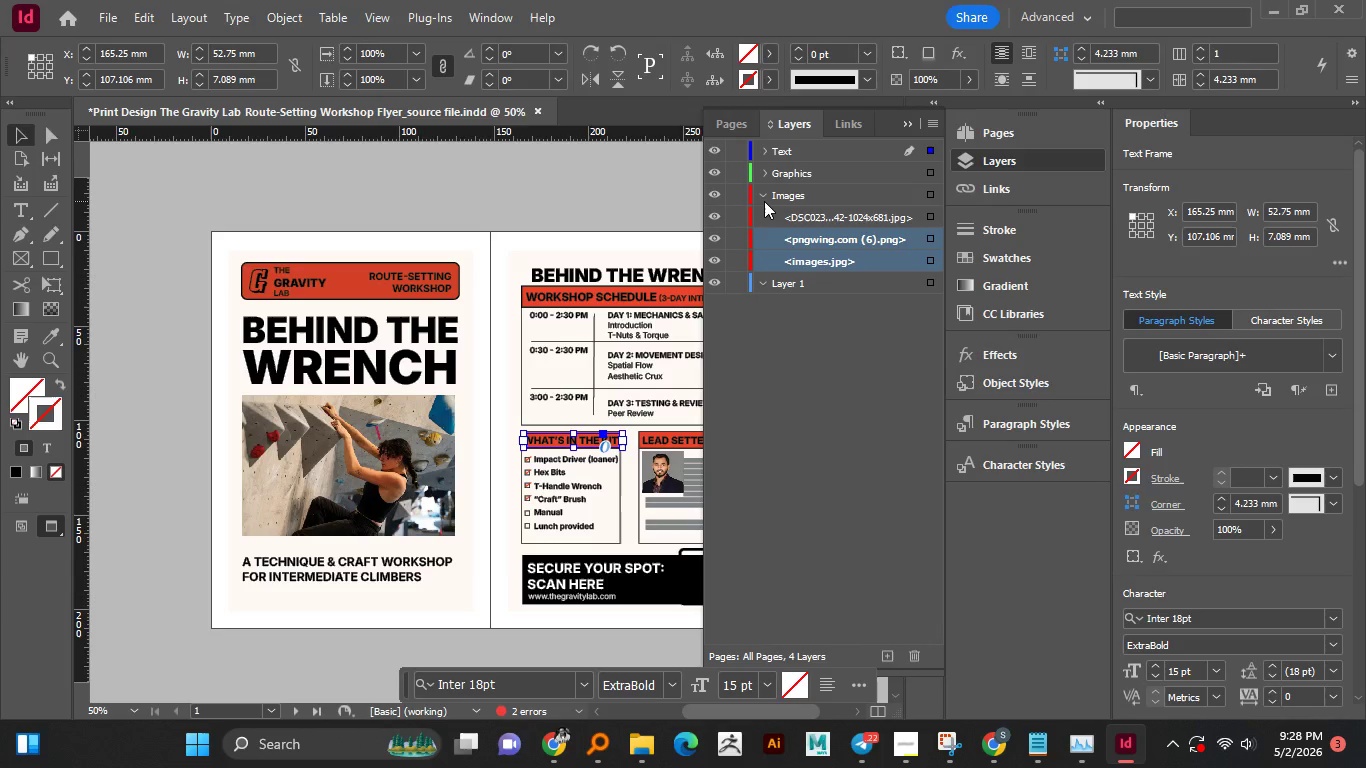 
left_click([764, 201])
 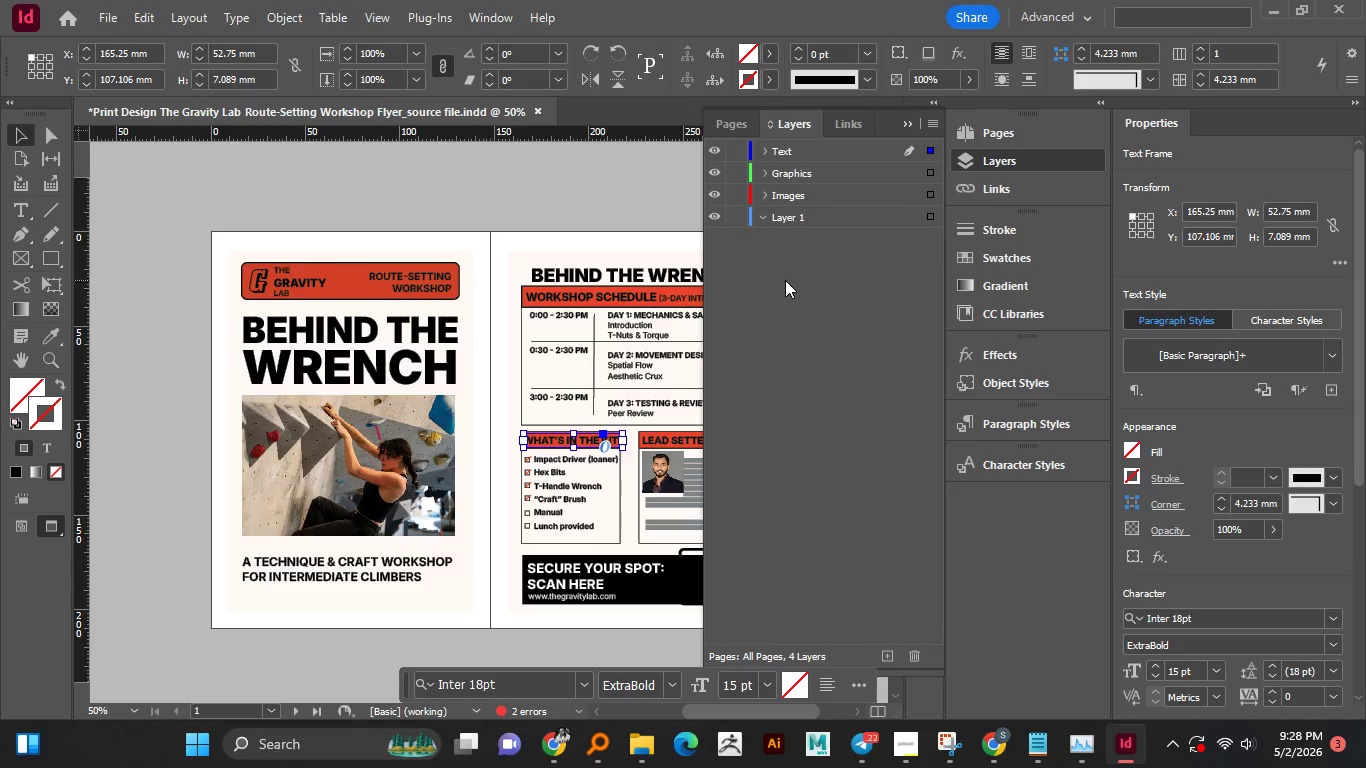 
left_click([785, 280])
 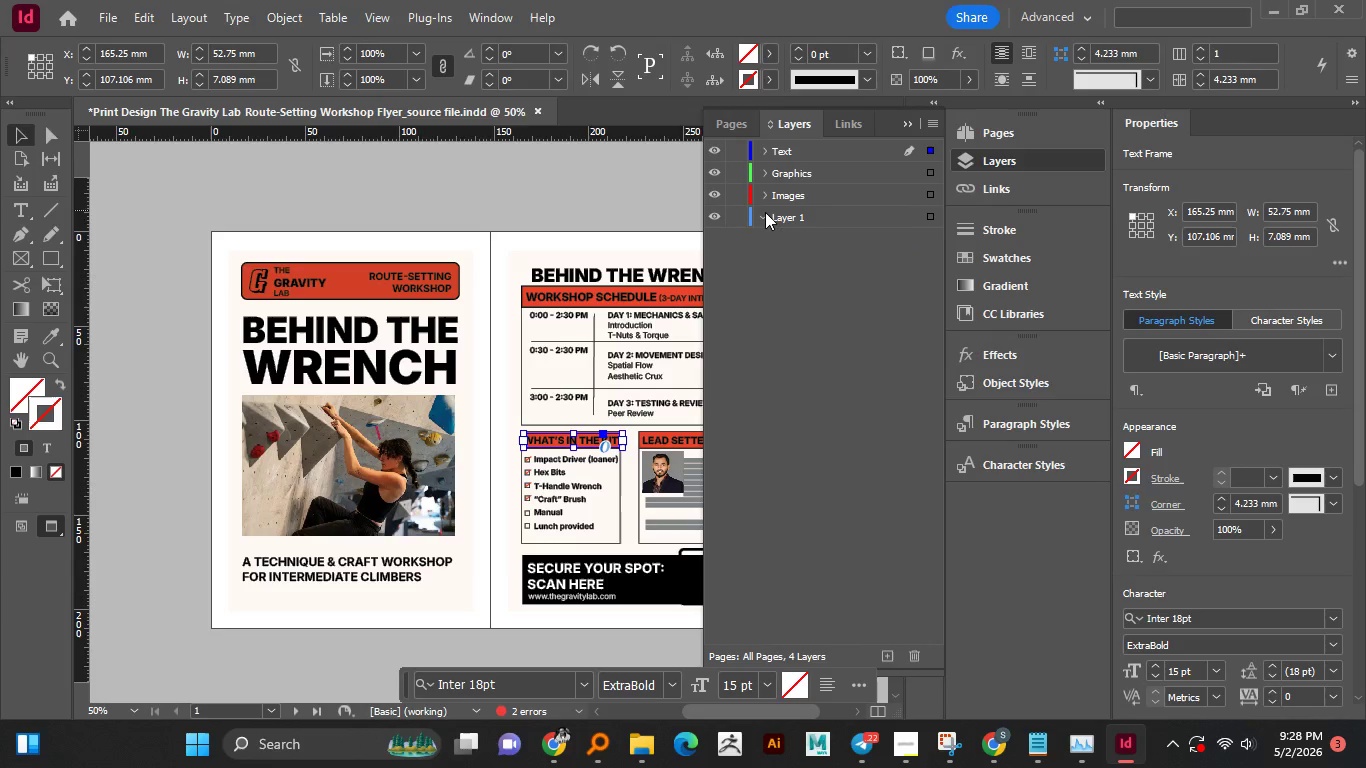 
left_click([765, 214])
 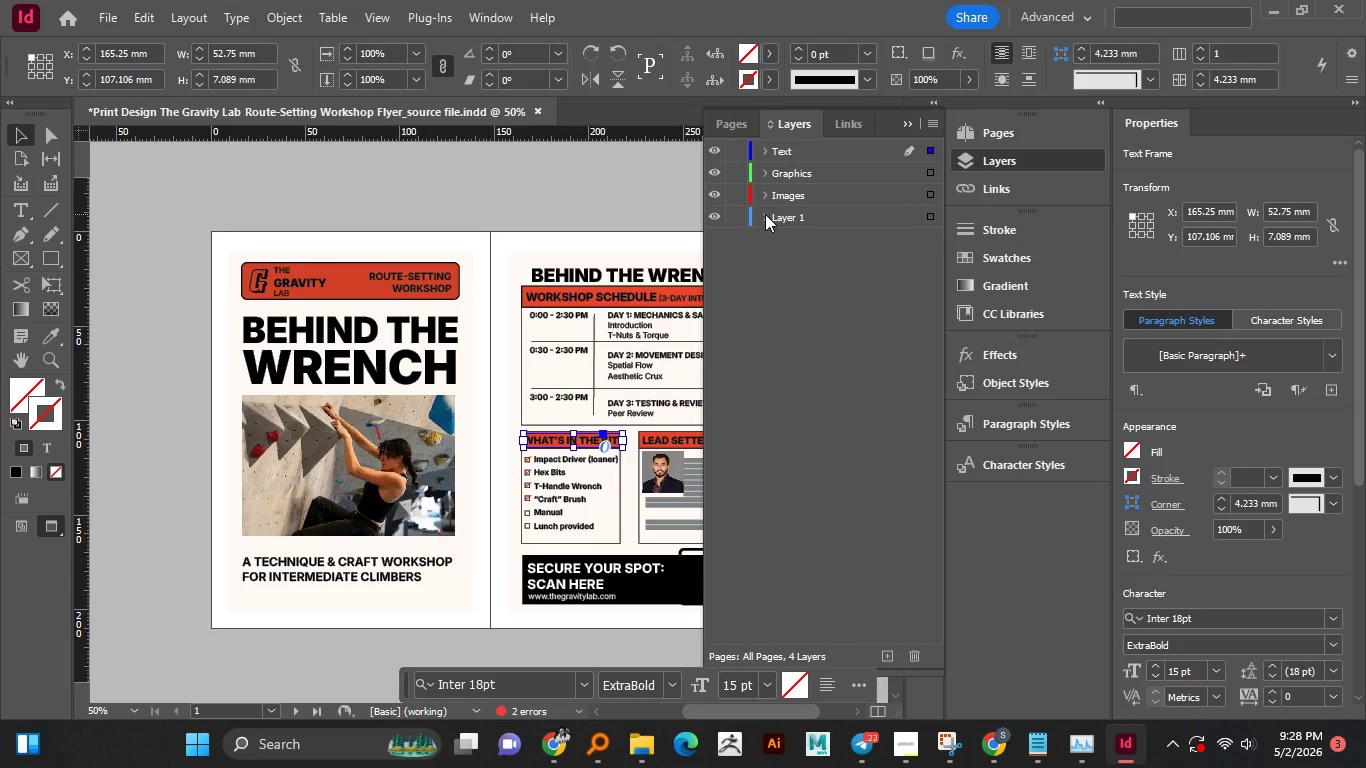 
left_click([765, 214])
 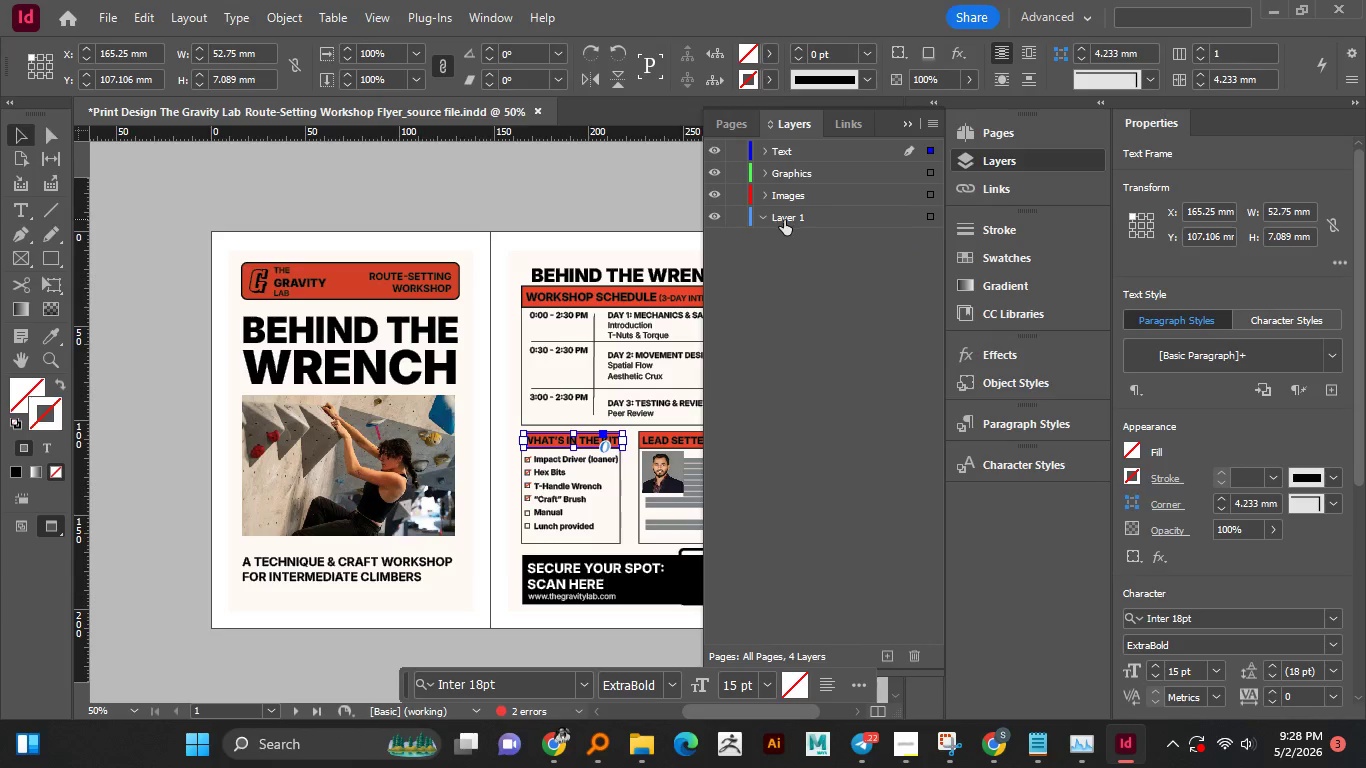 
left_click([790, 221])
 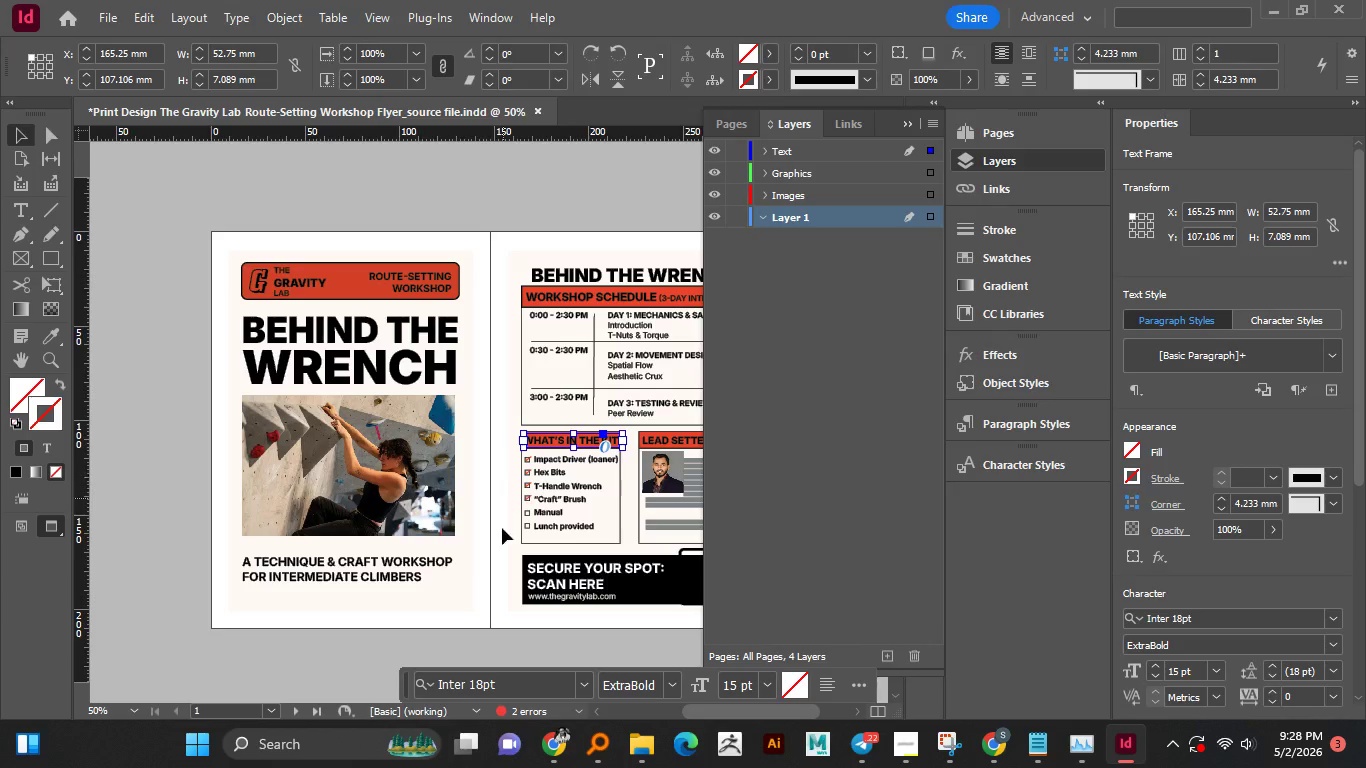 
left_click([503, 637])
 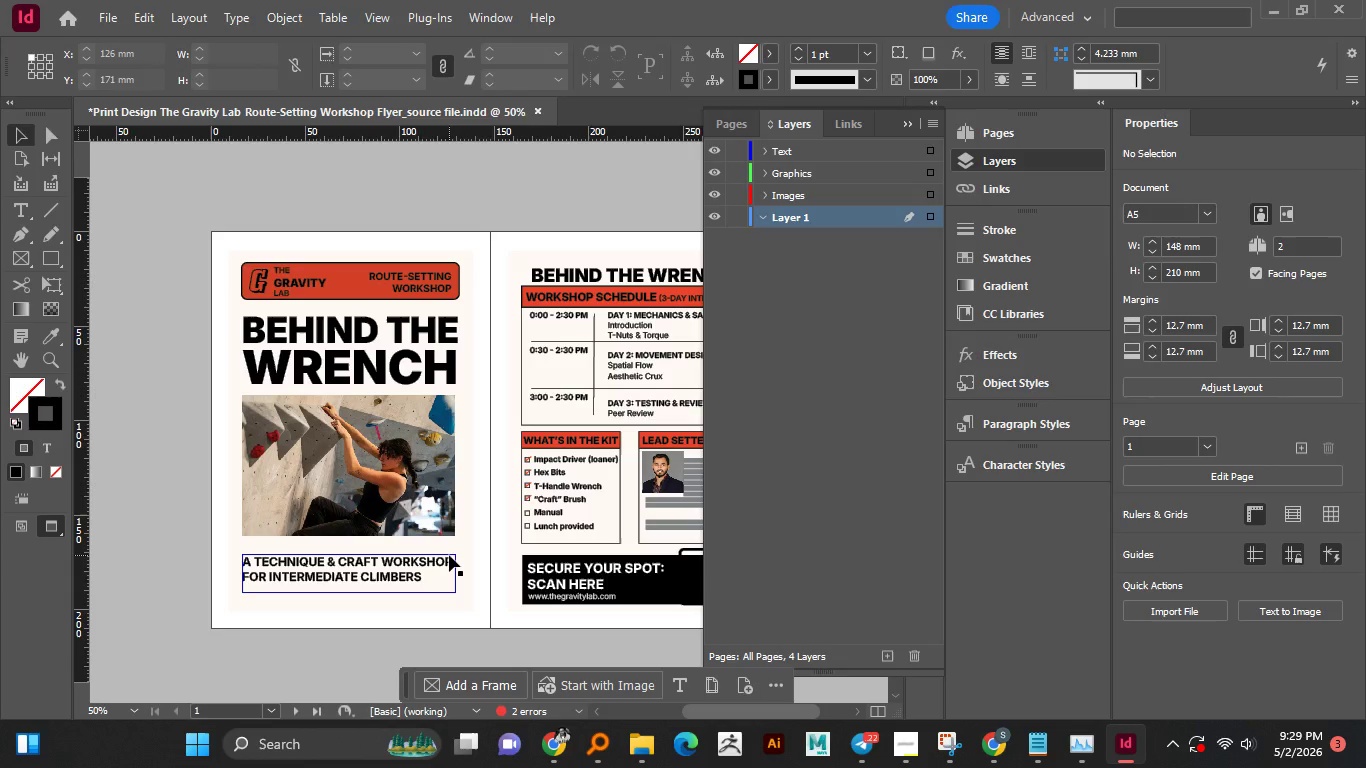 
wait(14.11)
 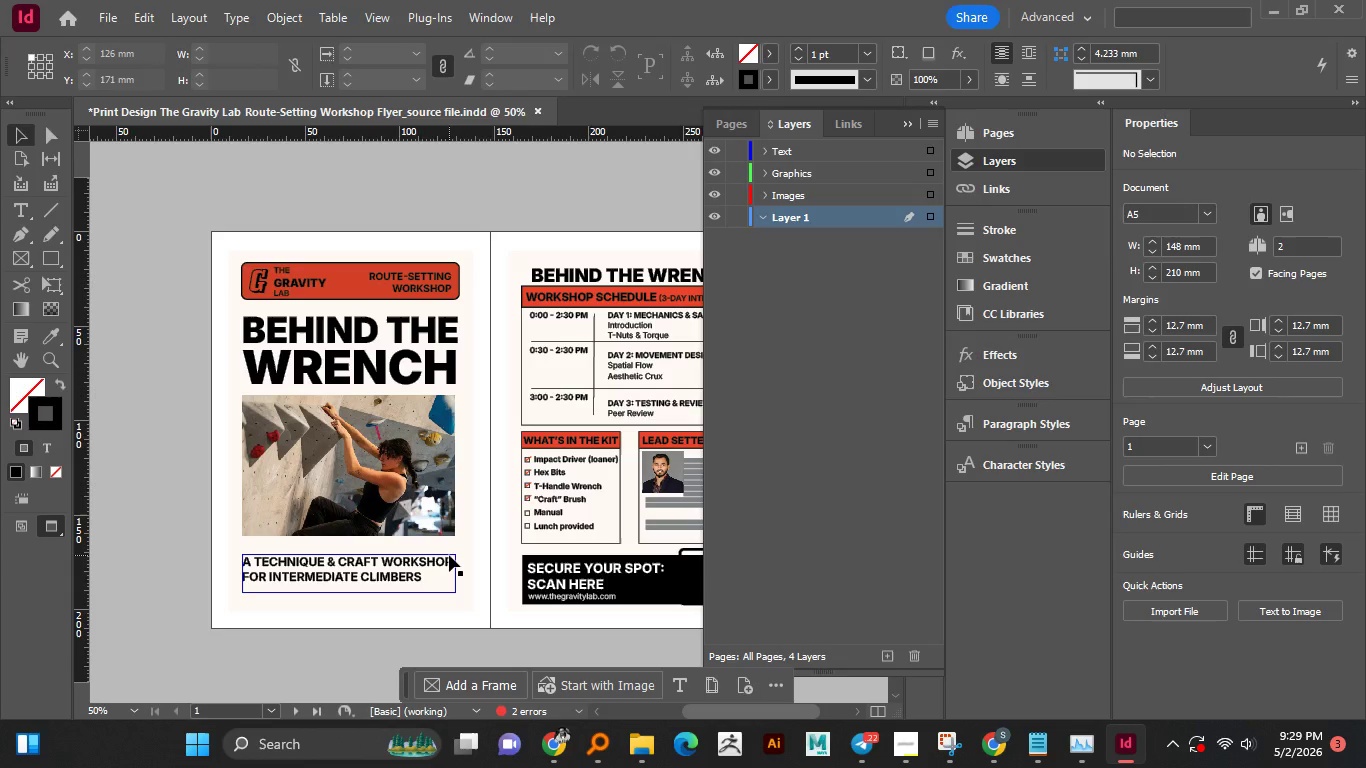 
hold_key(key=AltLeft, duration=0.53)
scroll: coordinate [401, 400], scroll_direction: down, amount: 1.0
 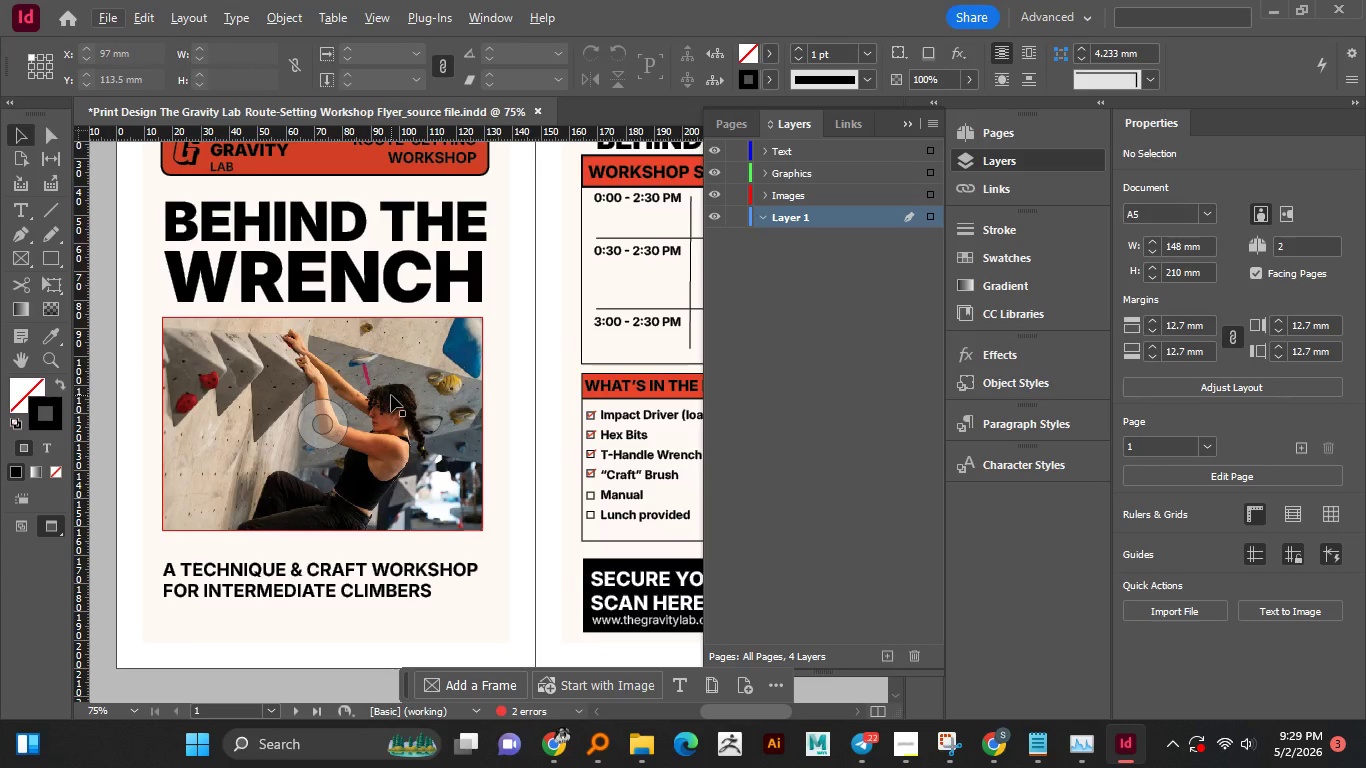 
left_click([391, 395])
 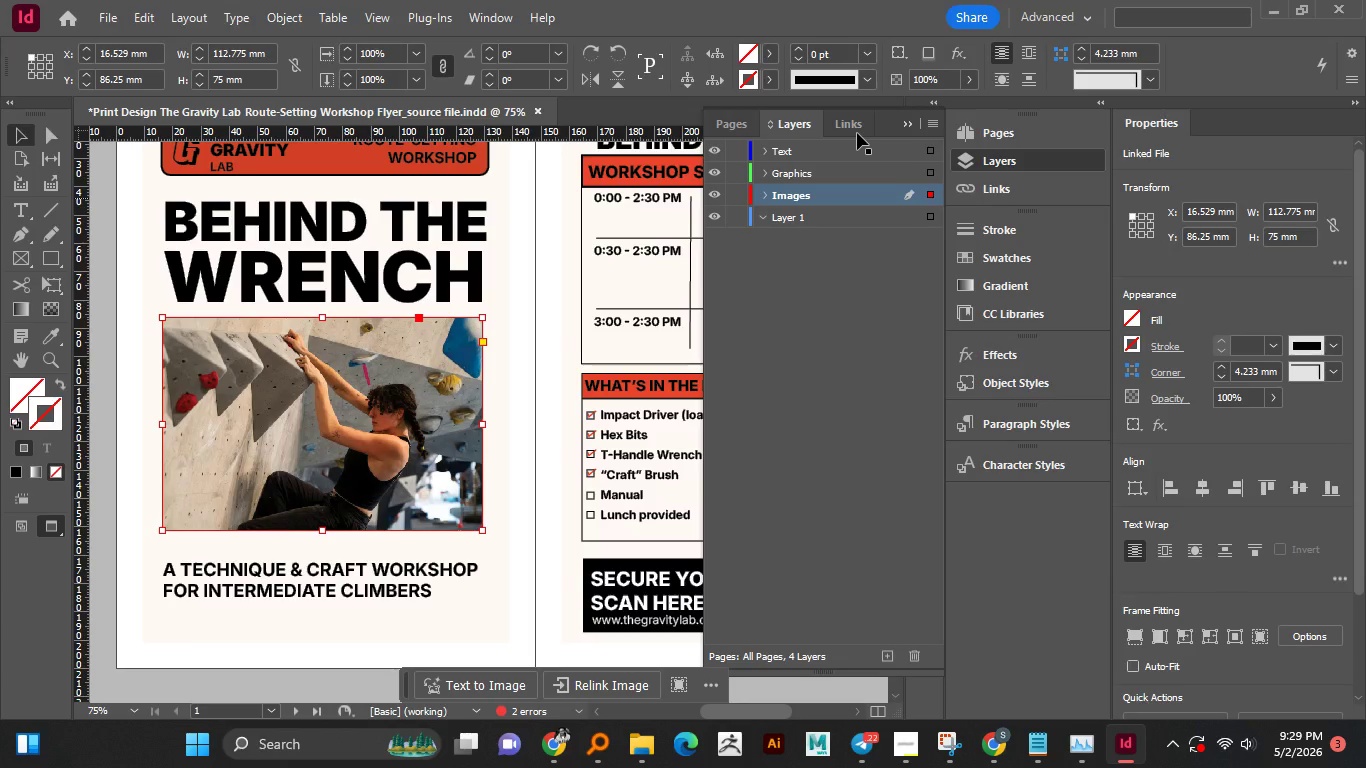 
left_click([789, 178])
 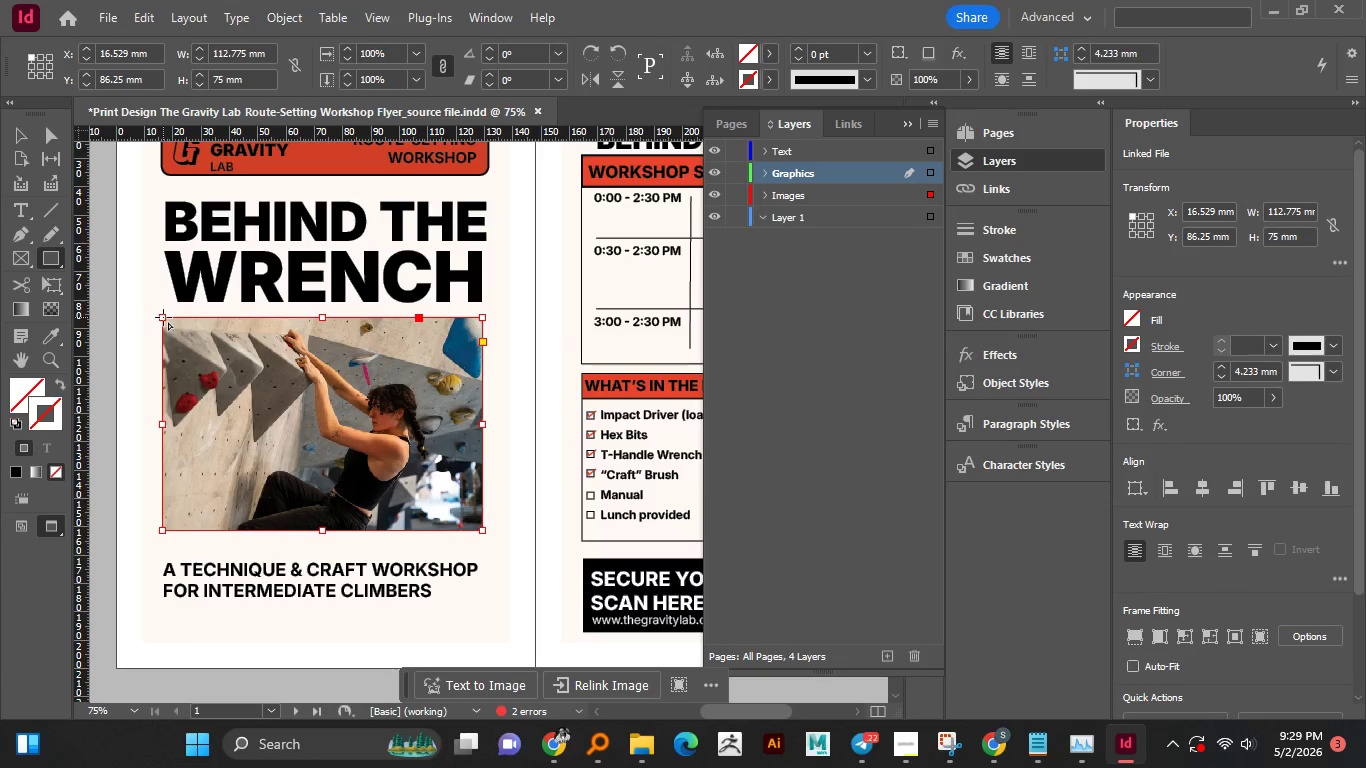 
left_click_drag(start_coordinate=[158, 317], to_coordinate=[483, 531])
 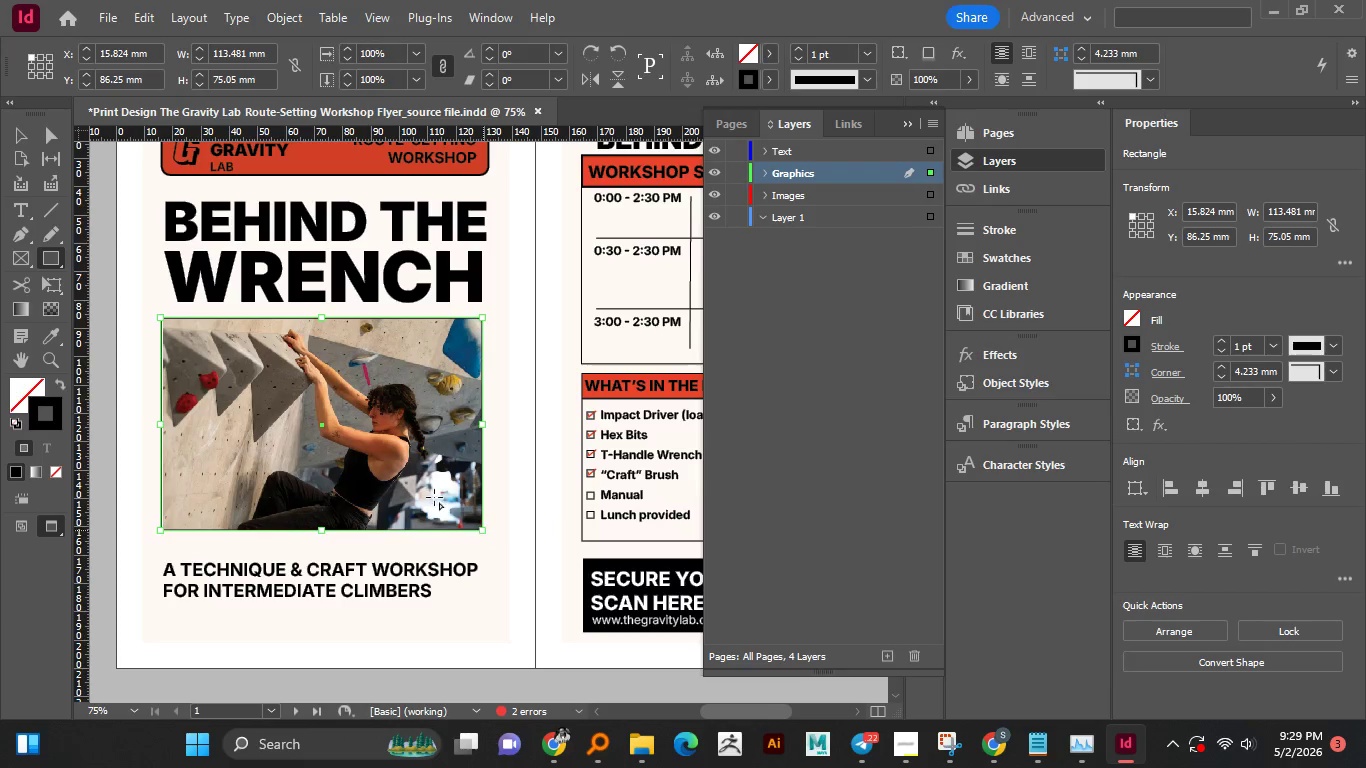 
hold_key(key=AltLeft, duration=1.23)
scroll: coordinate [168, 348], scroll_direction: up, amount: 1.0
 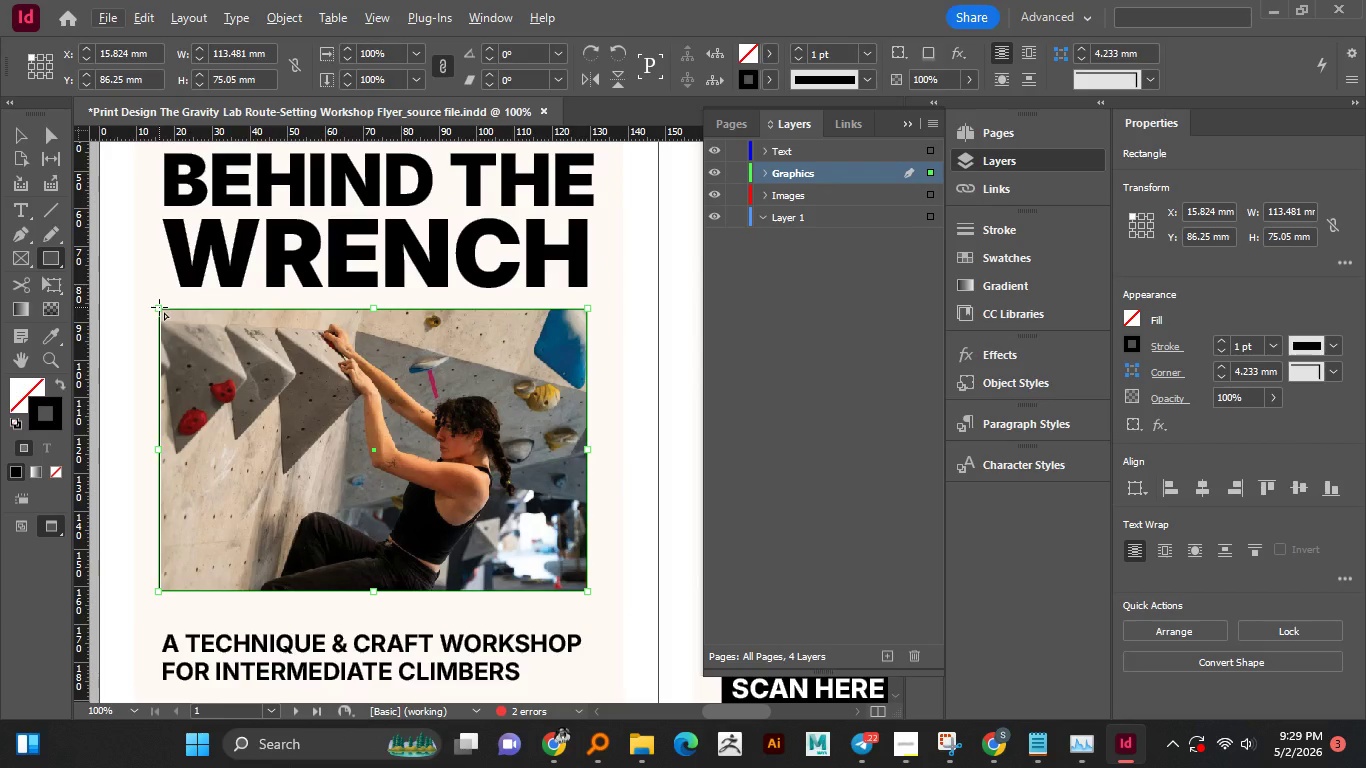 
key(V)
 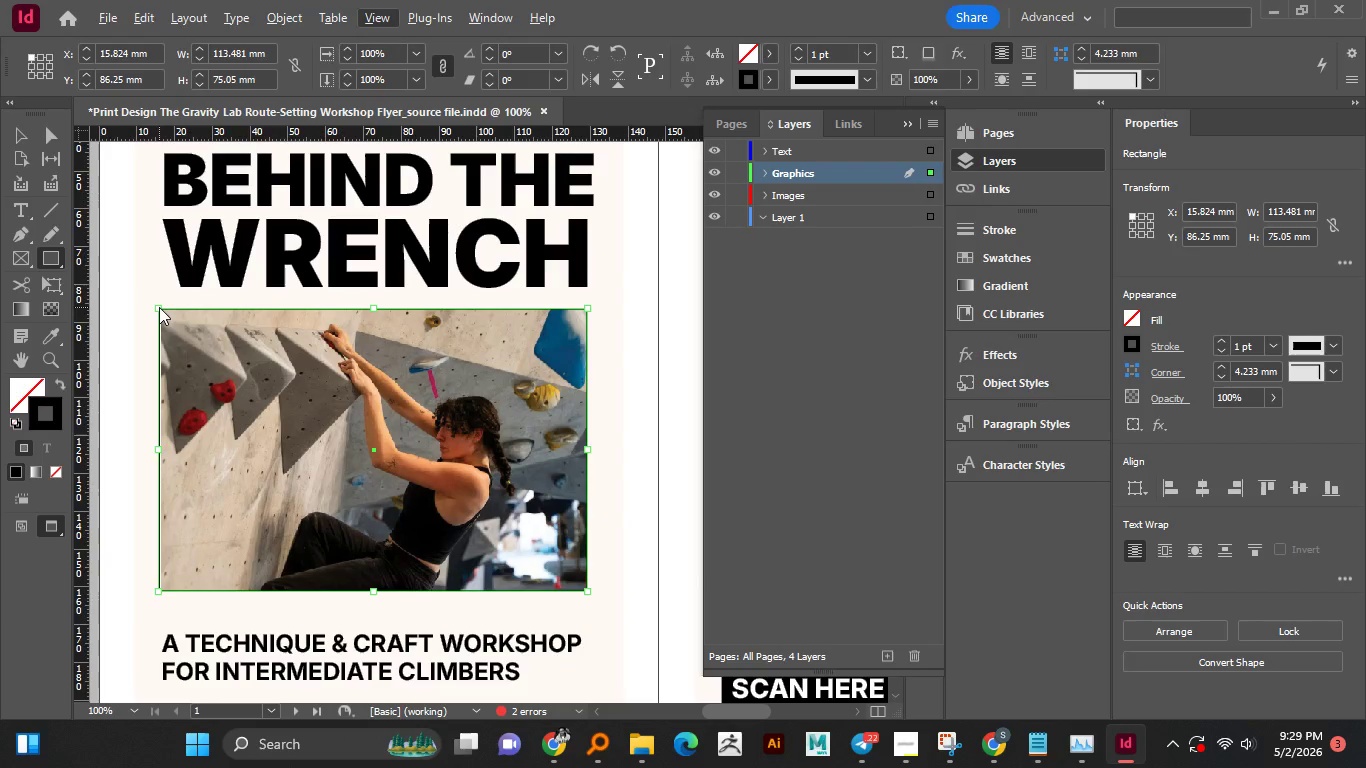 
left_click([159, 307])
 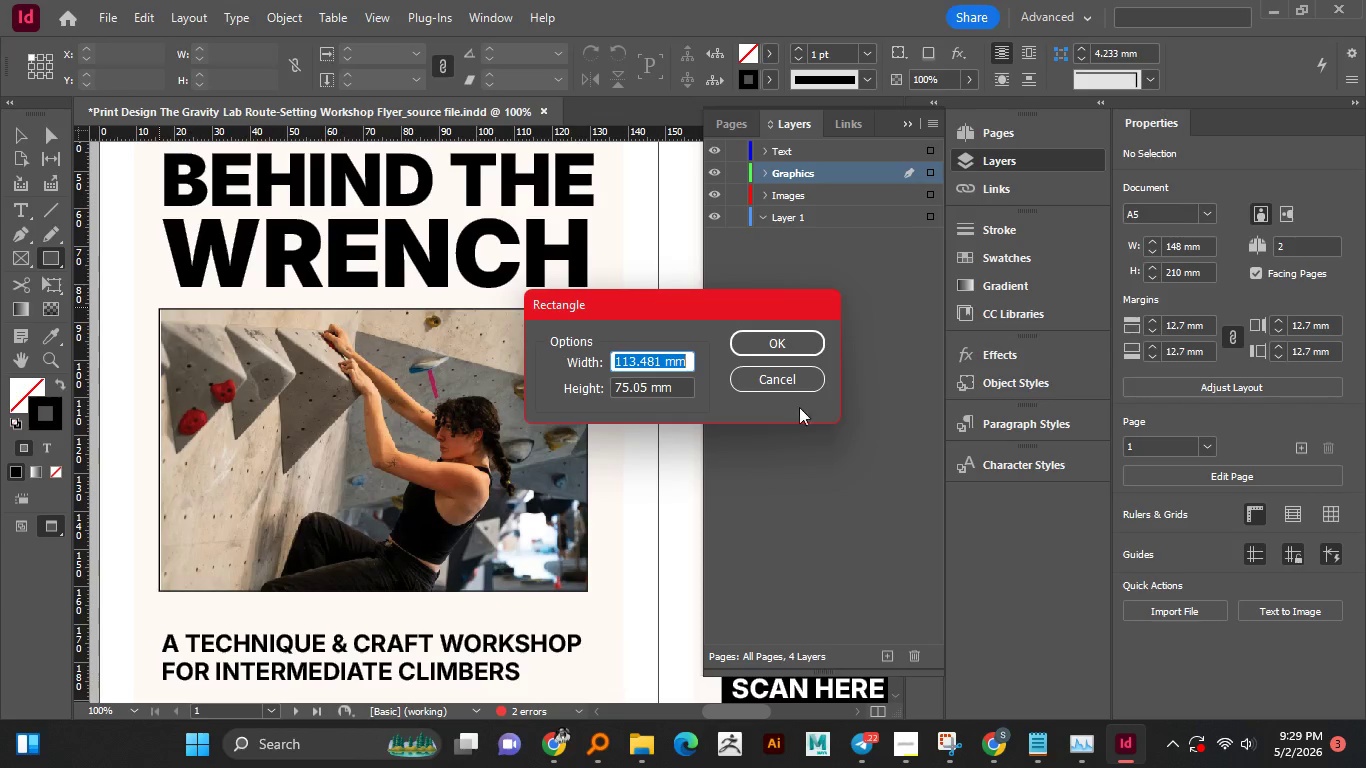 
left_click([785, 390])
 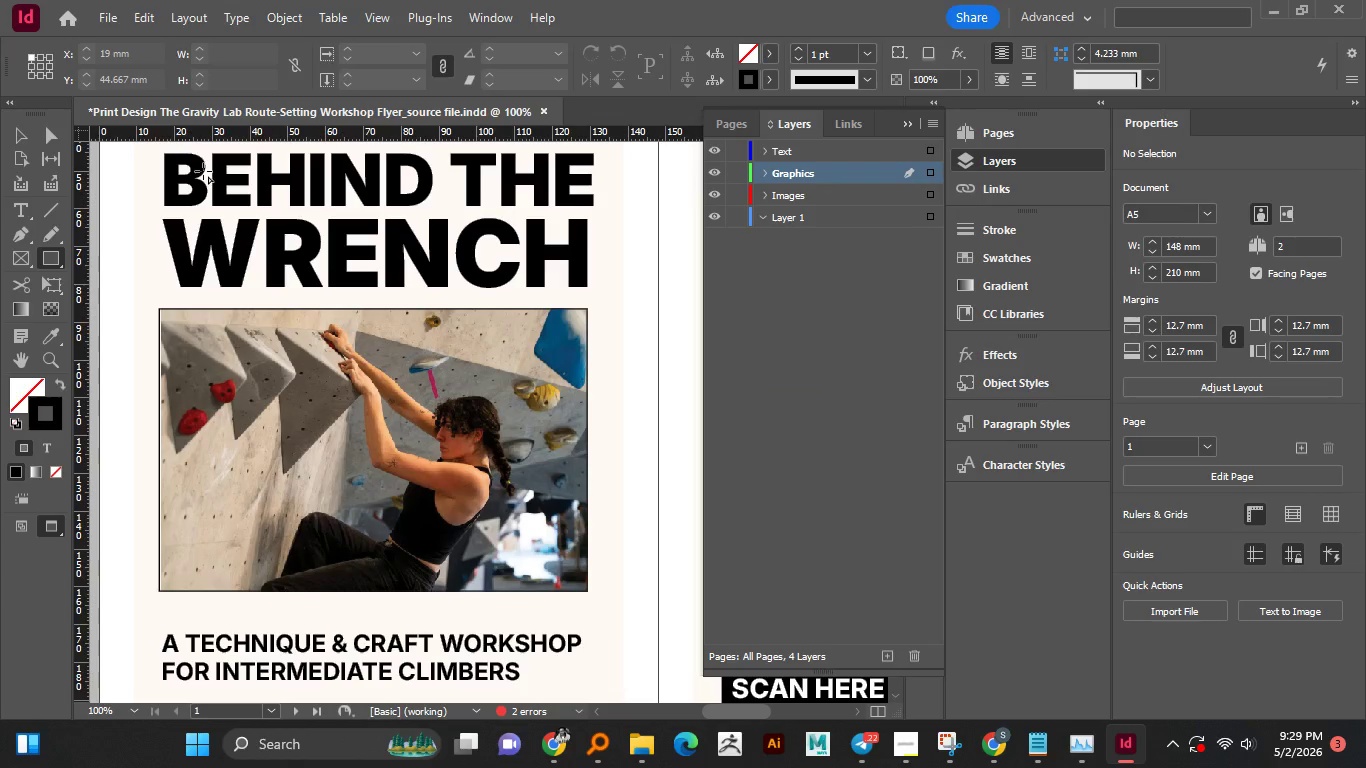 
key(V)
 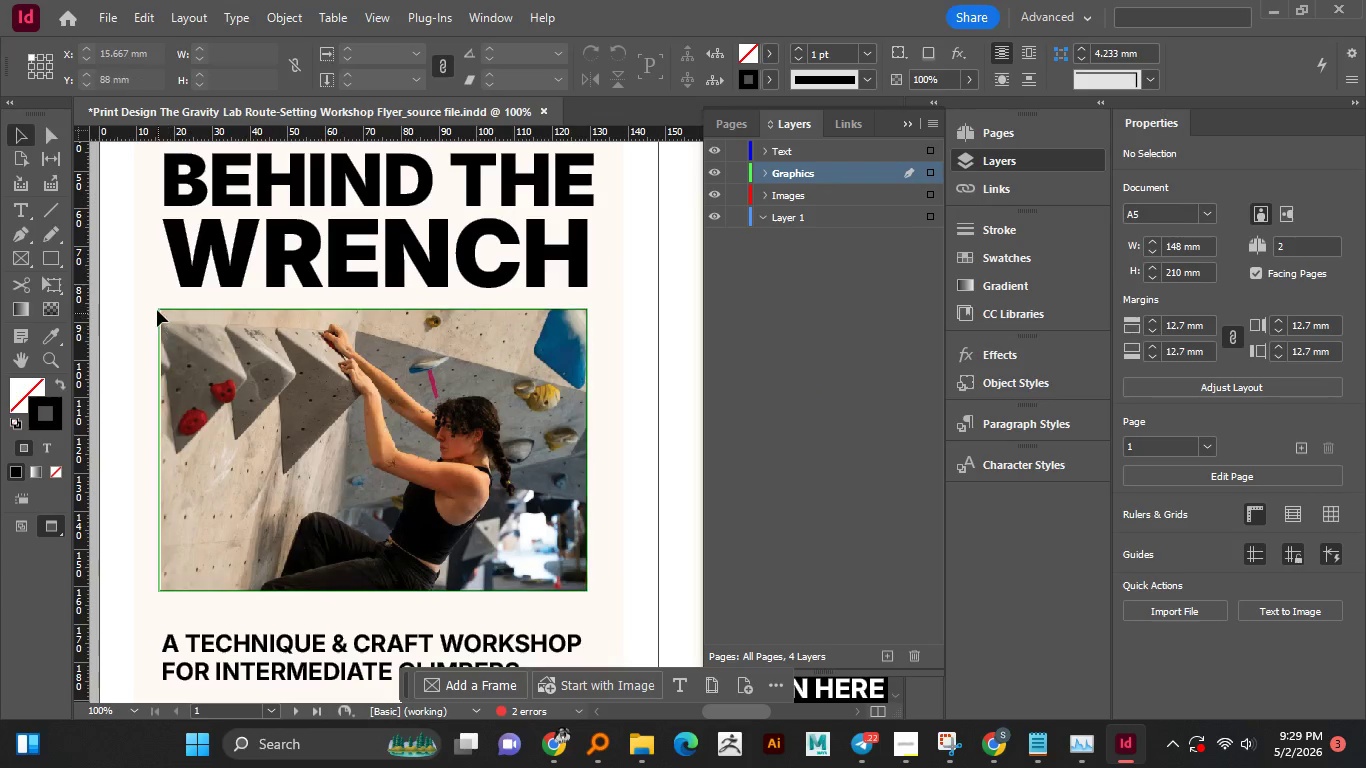 
left_click([157, 310])
 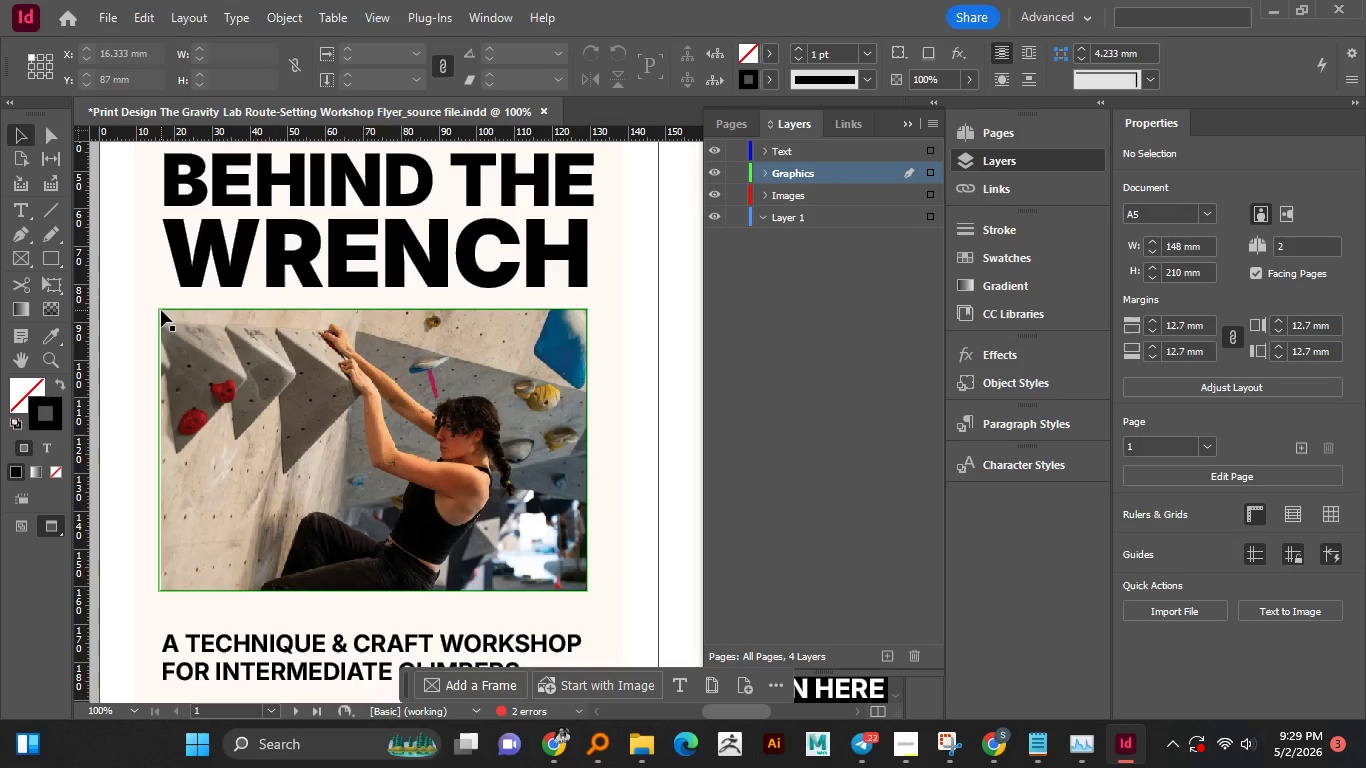 
left_click([161, 310])
 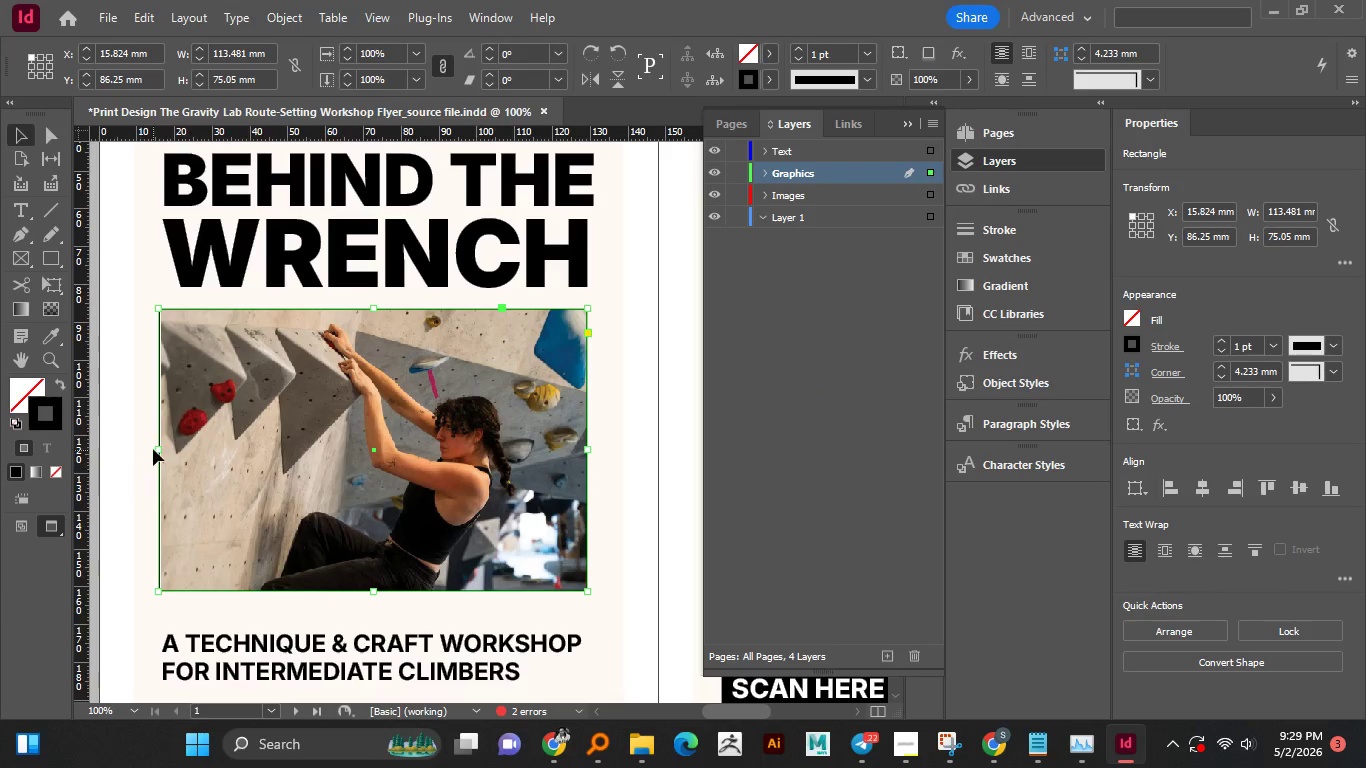 
left_click_drag(start_coordinate=[158, 449], to_coordinate=[163, 448])
 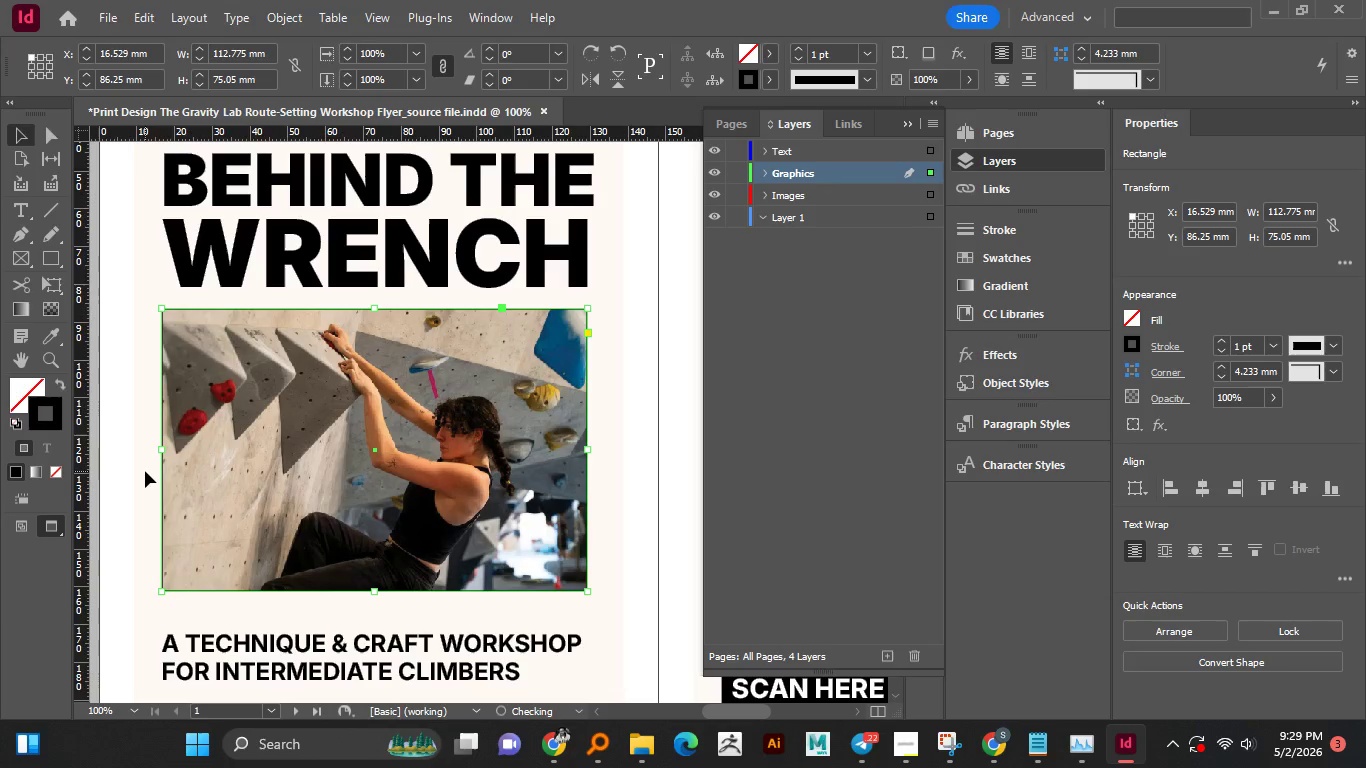 
hold_key(key=AltLeft, duration=1.12)
 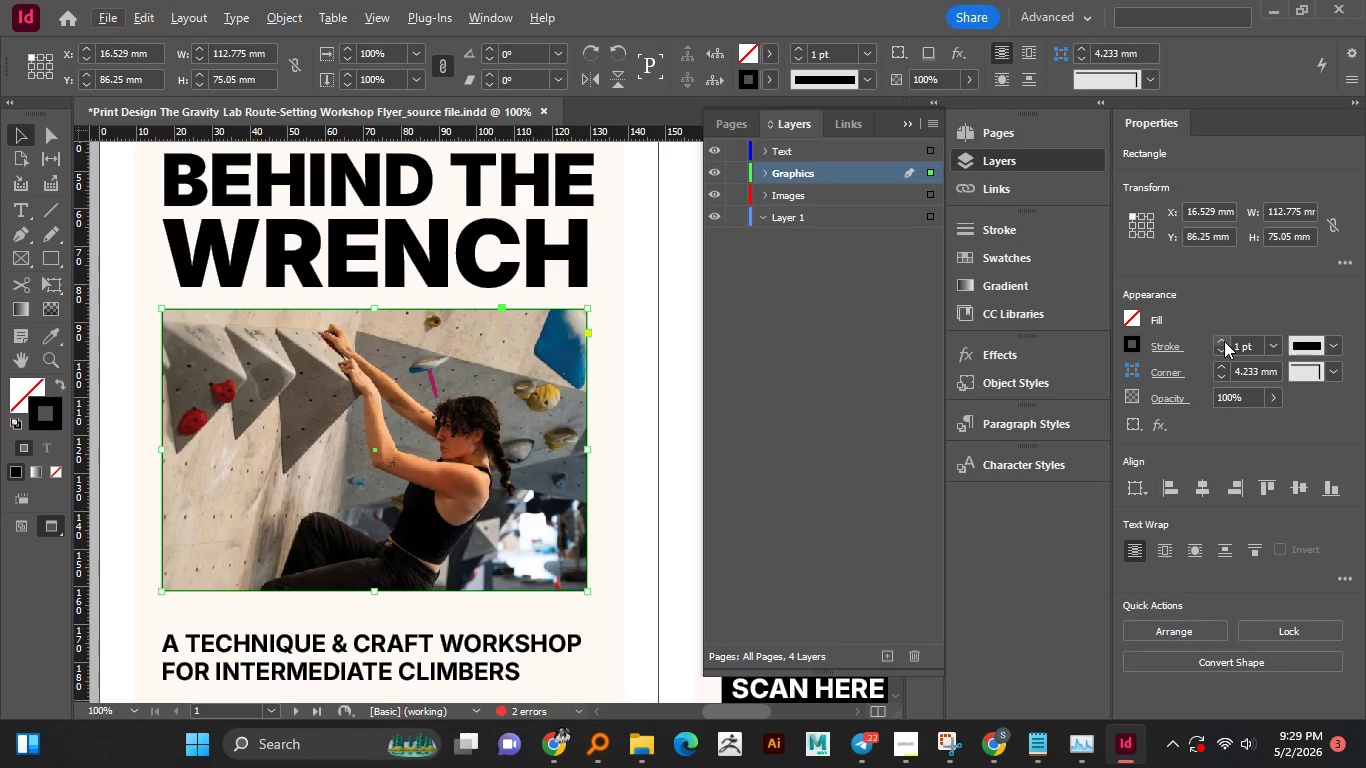 
double_click([1224, 341])
 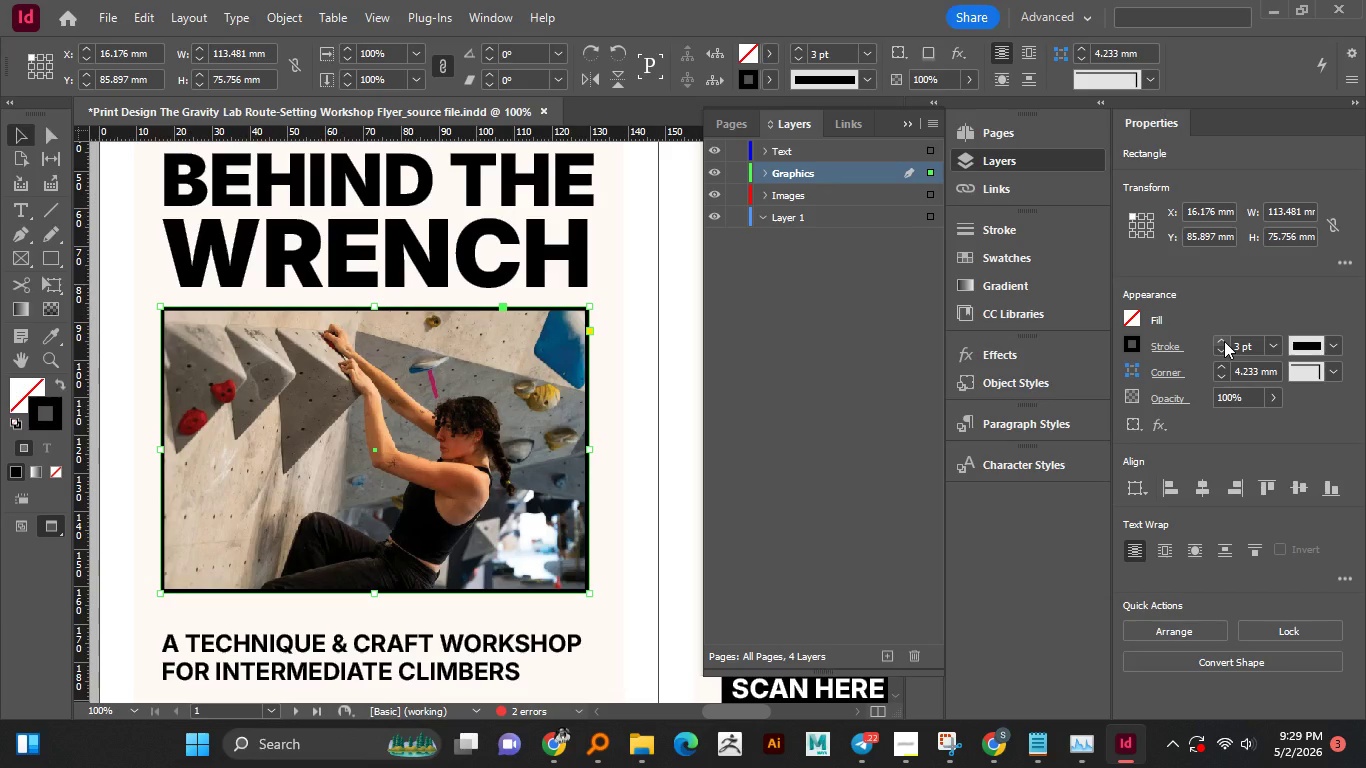 
left_click([1224, 341])
 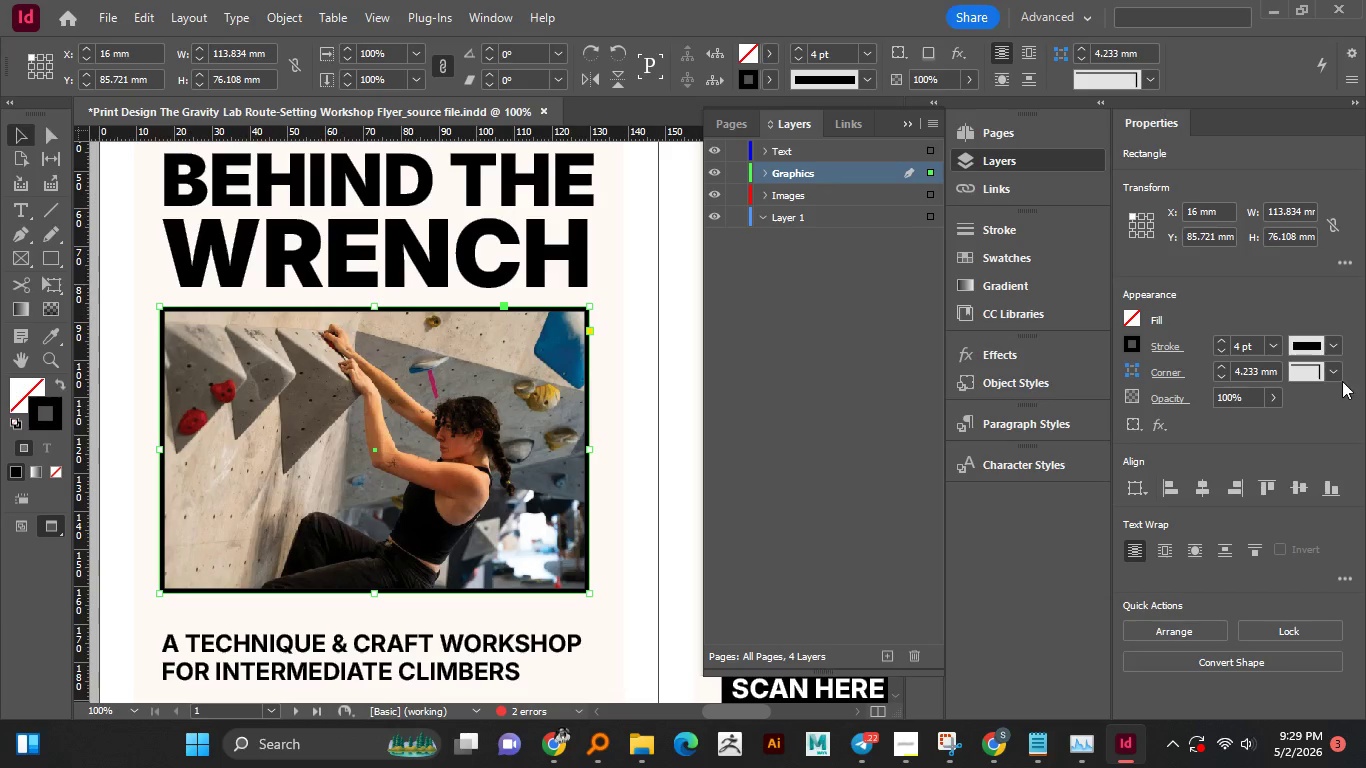 
left_click([1335, 373])
 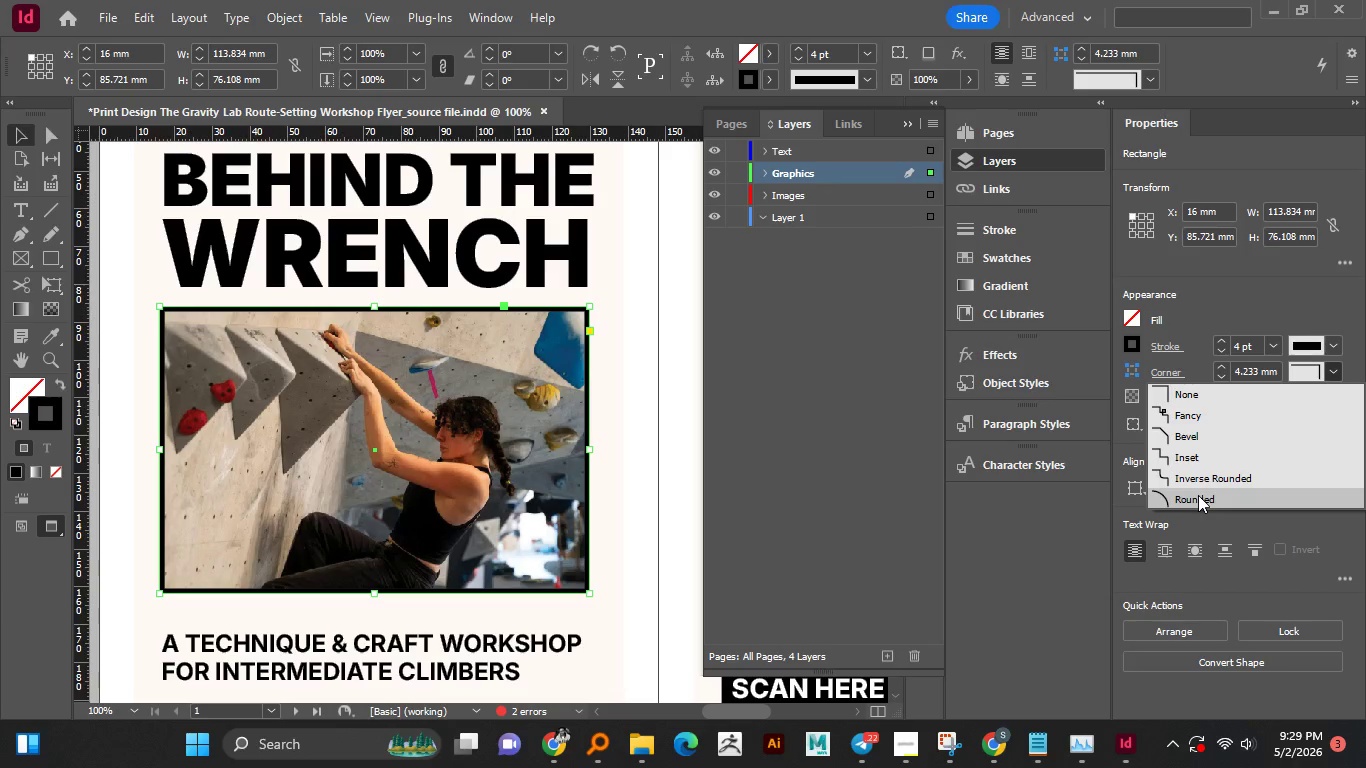 
left_click([1198, 497])
 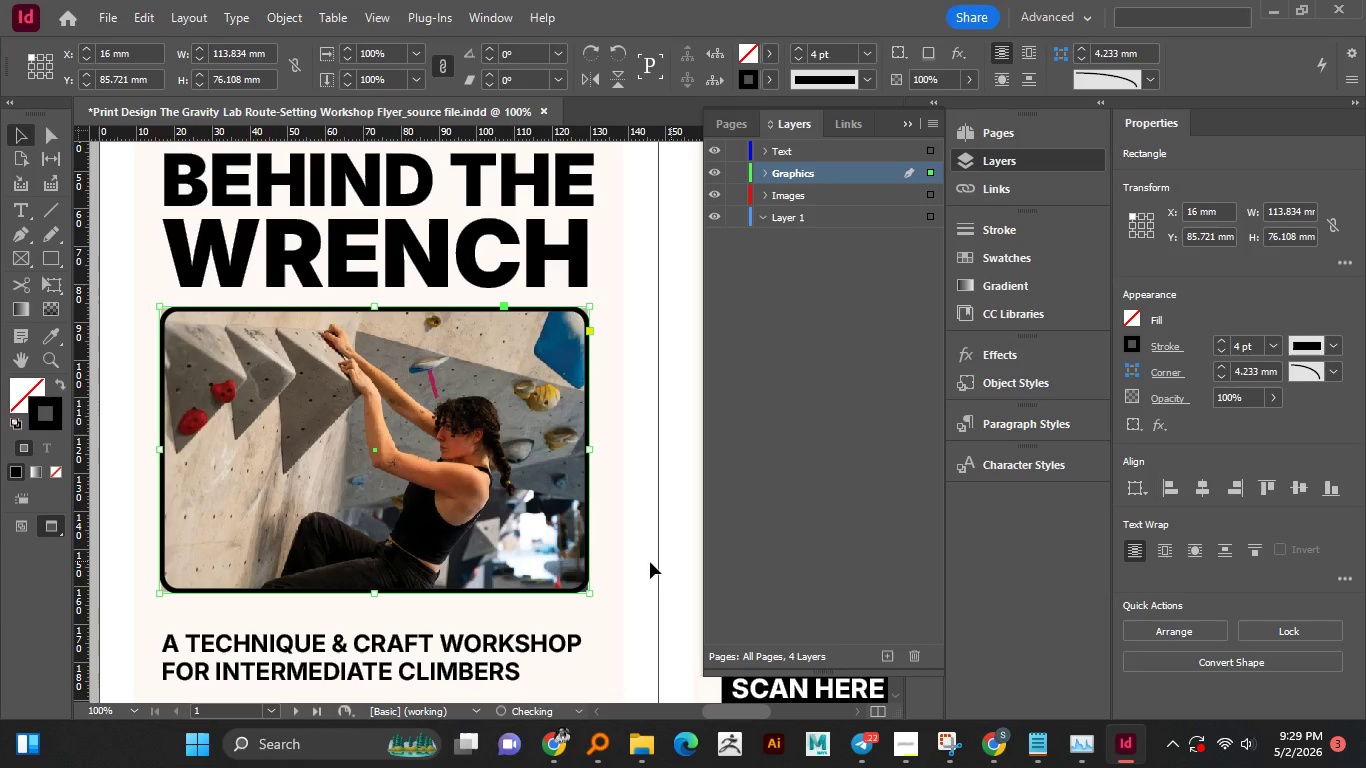 
left_click([640, 559])
 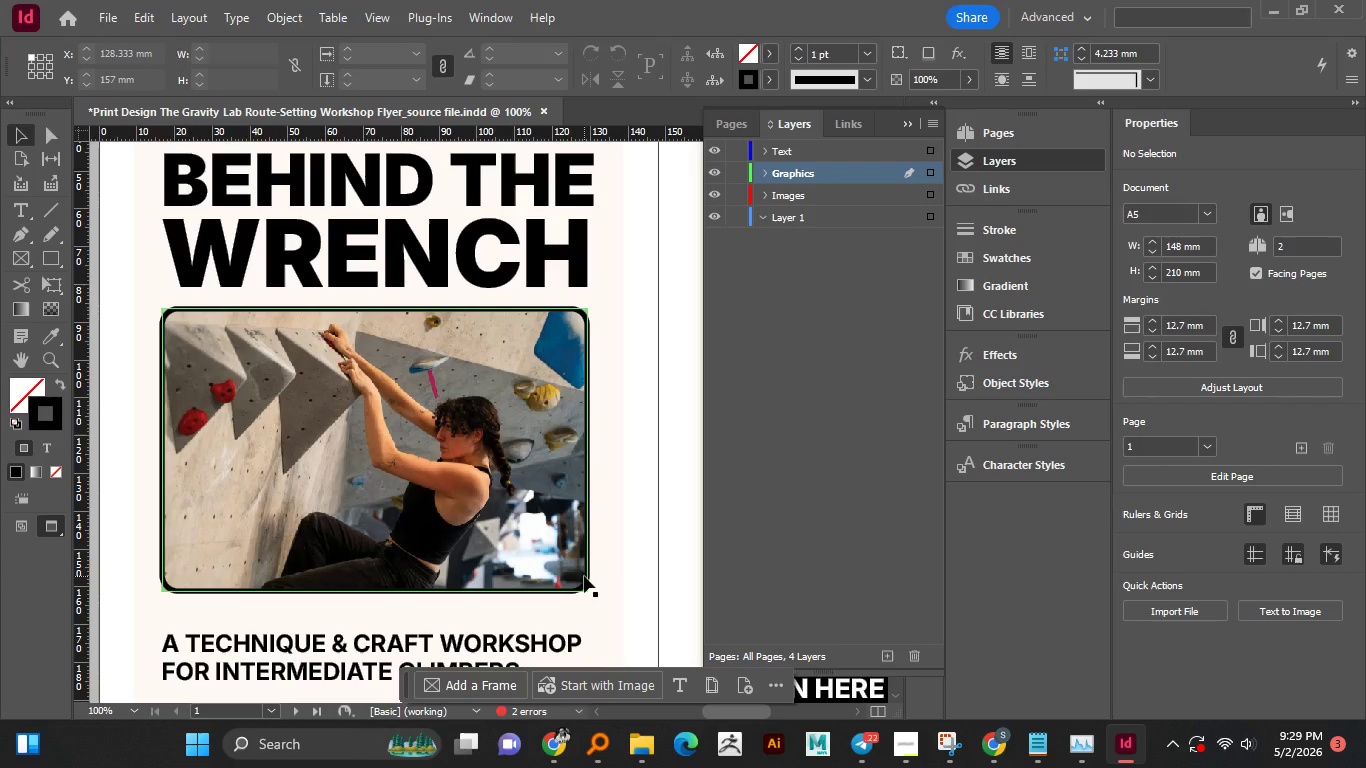 
left_click([584, 577])
 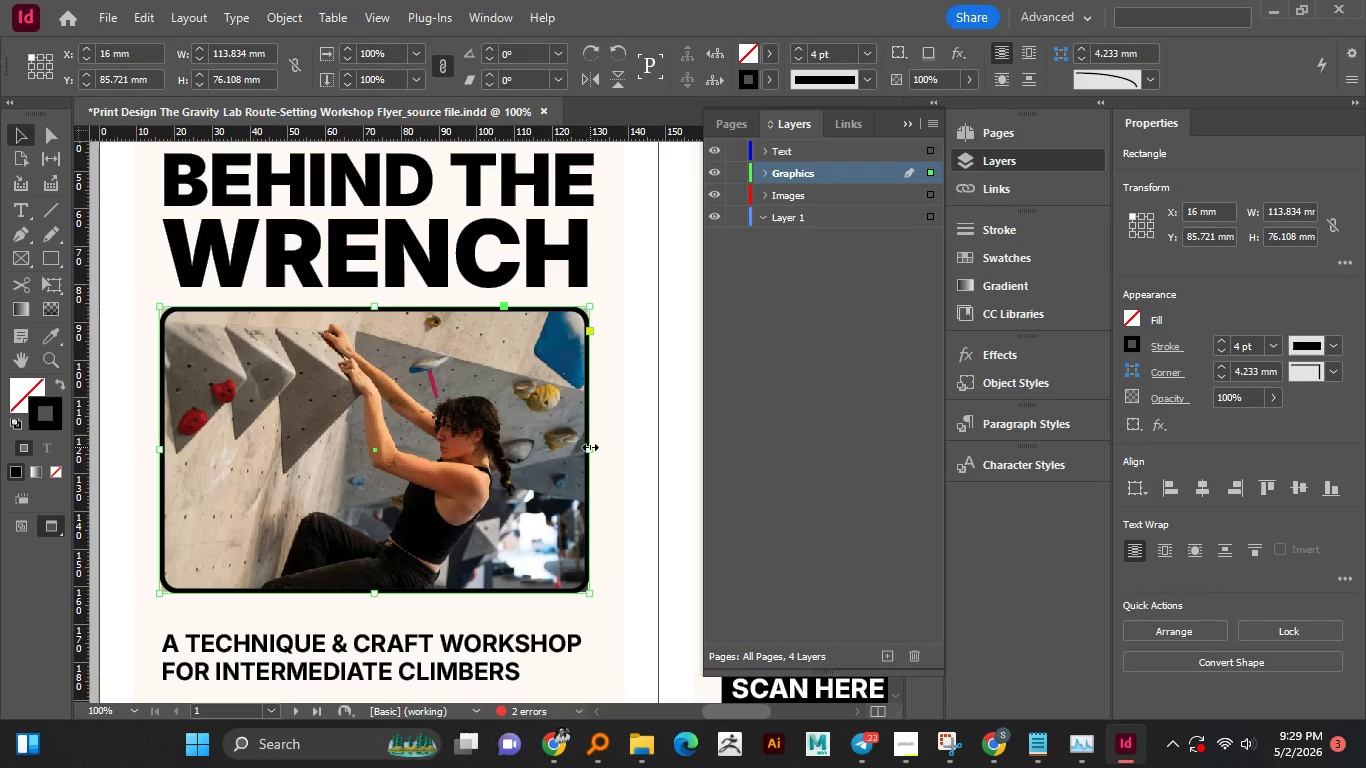 
left_click_drag(start_coordinate=[590, 447], to_coordinate=[595, 450])
 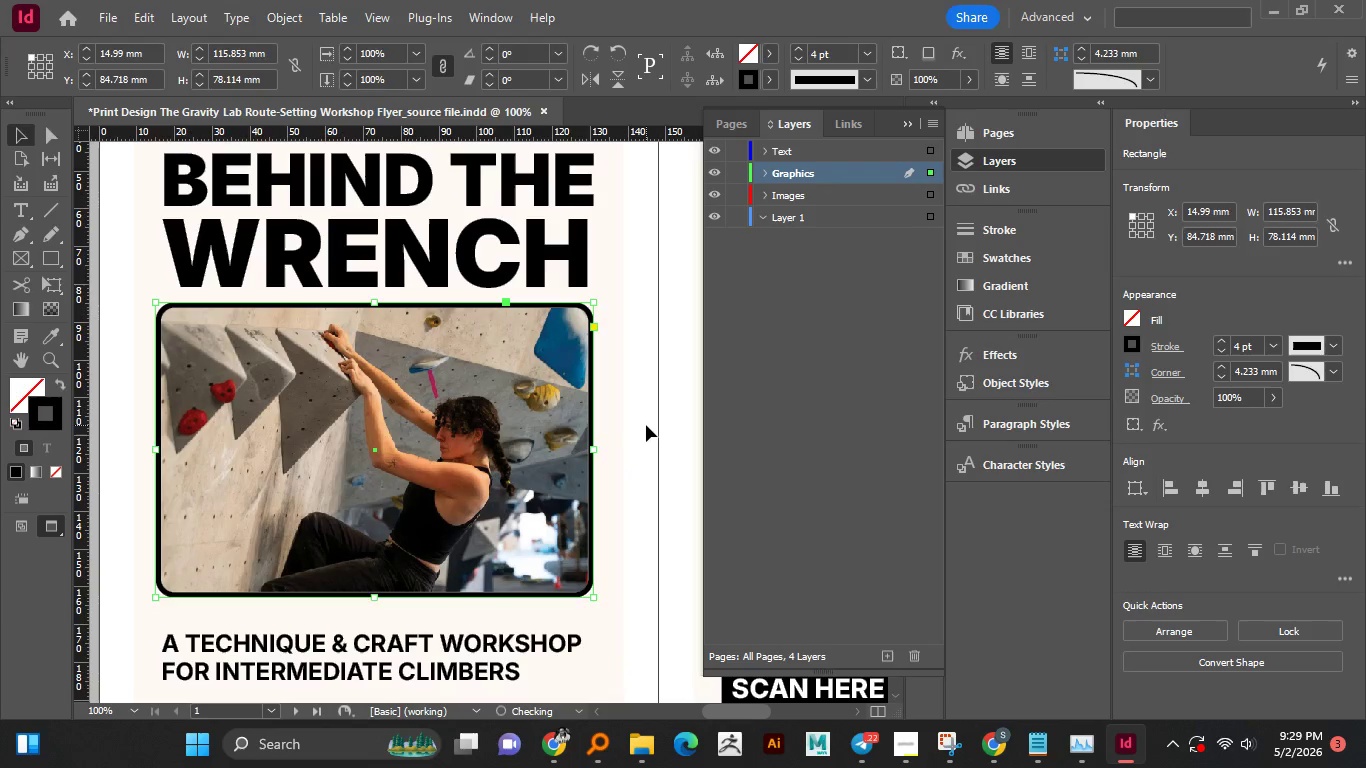 
hold_key(key=AltLeft, duration=1.52)
 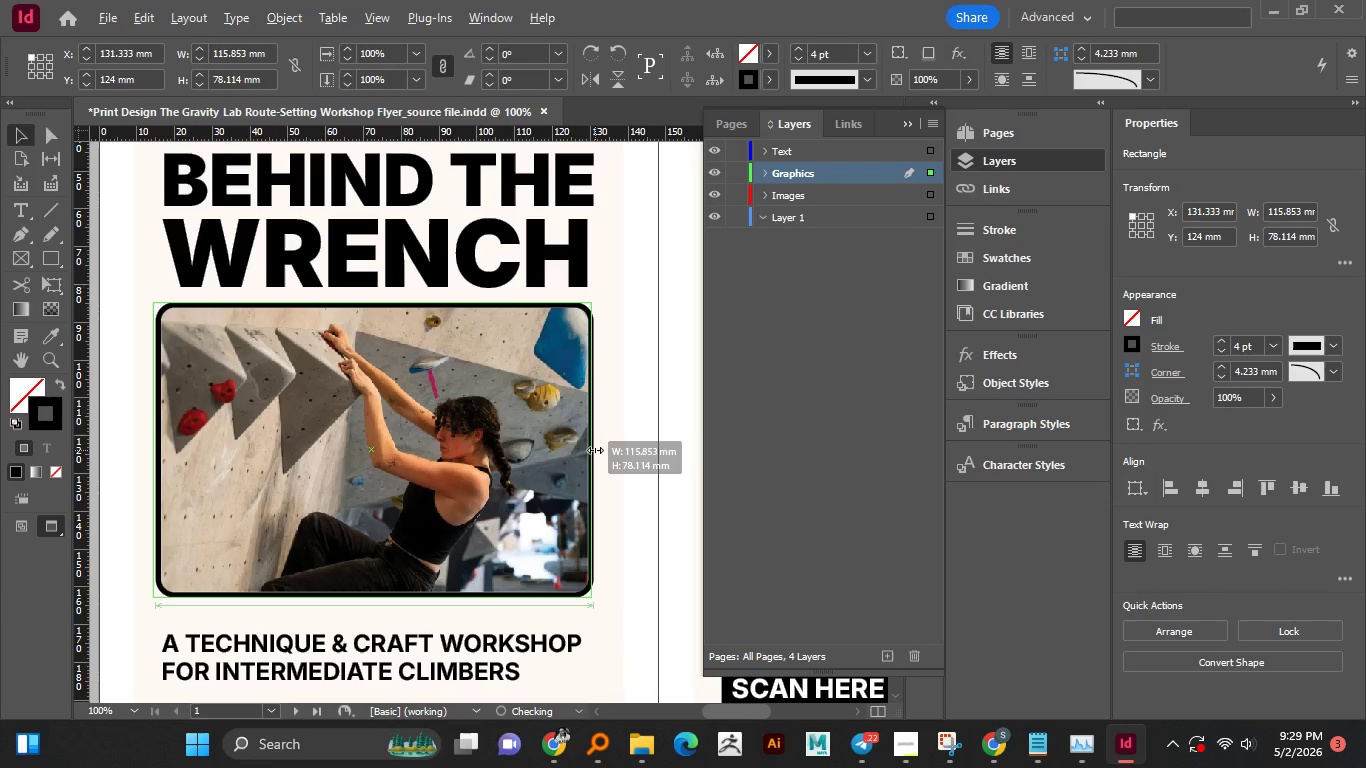 
hold_key(key=AltLeft, duration=1.89)
 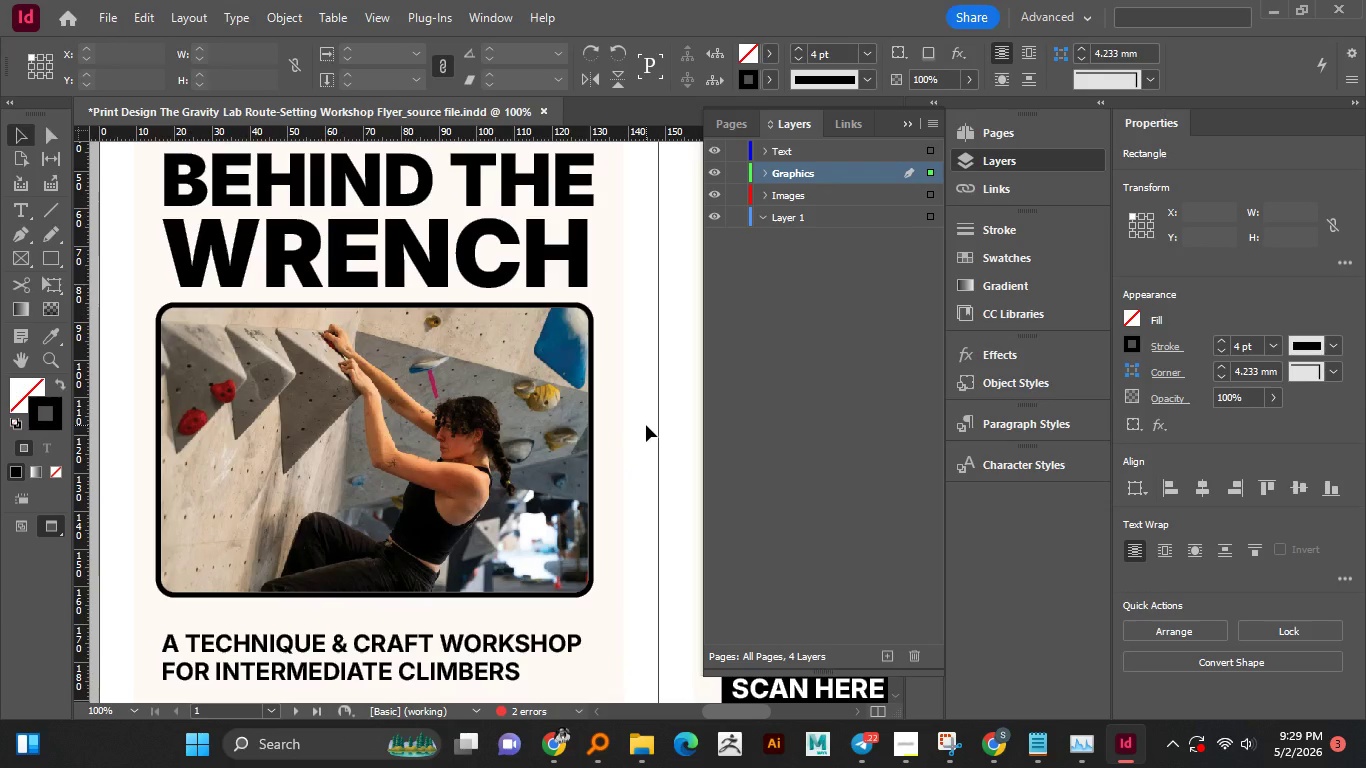 
hold_key(key=ShiftLeft, duration=1.52)
 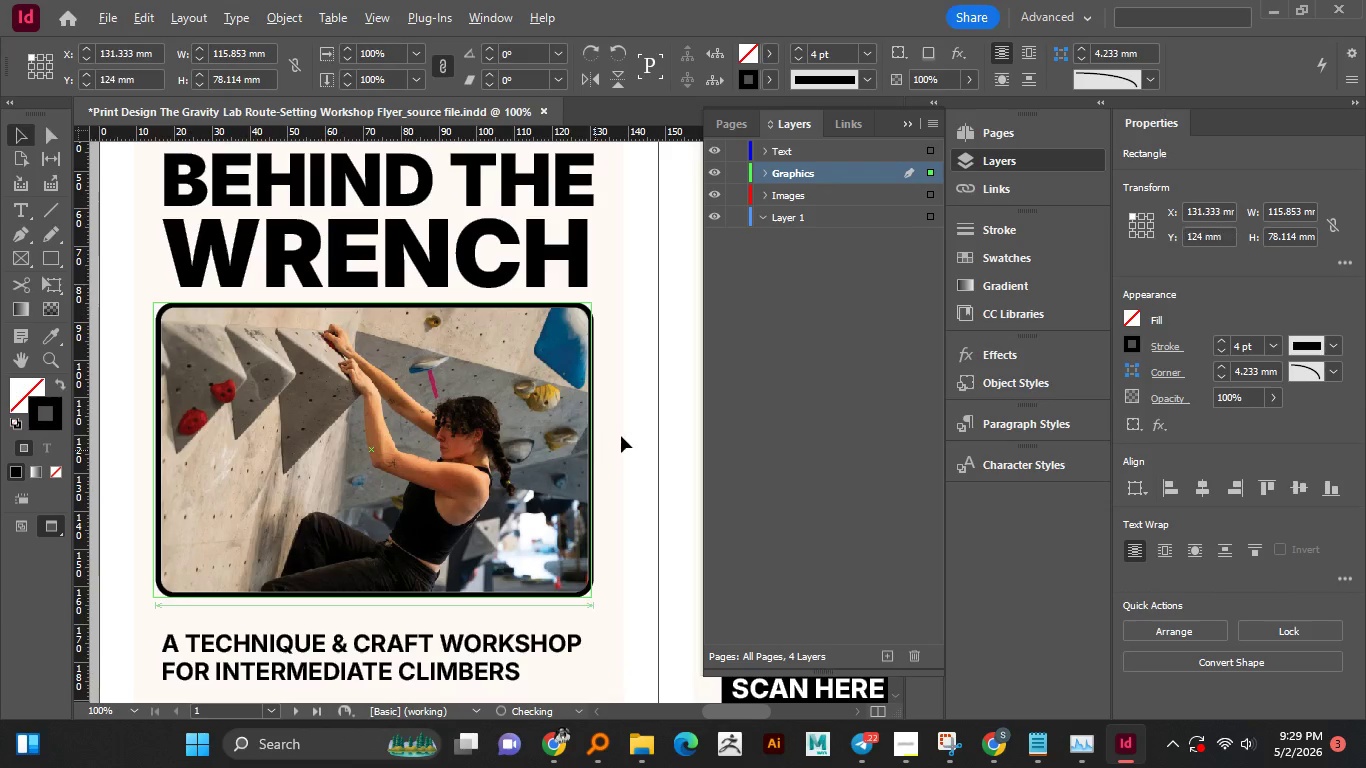 
key(Alt+Shift+ShiftLeft)
 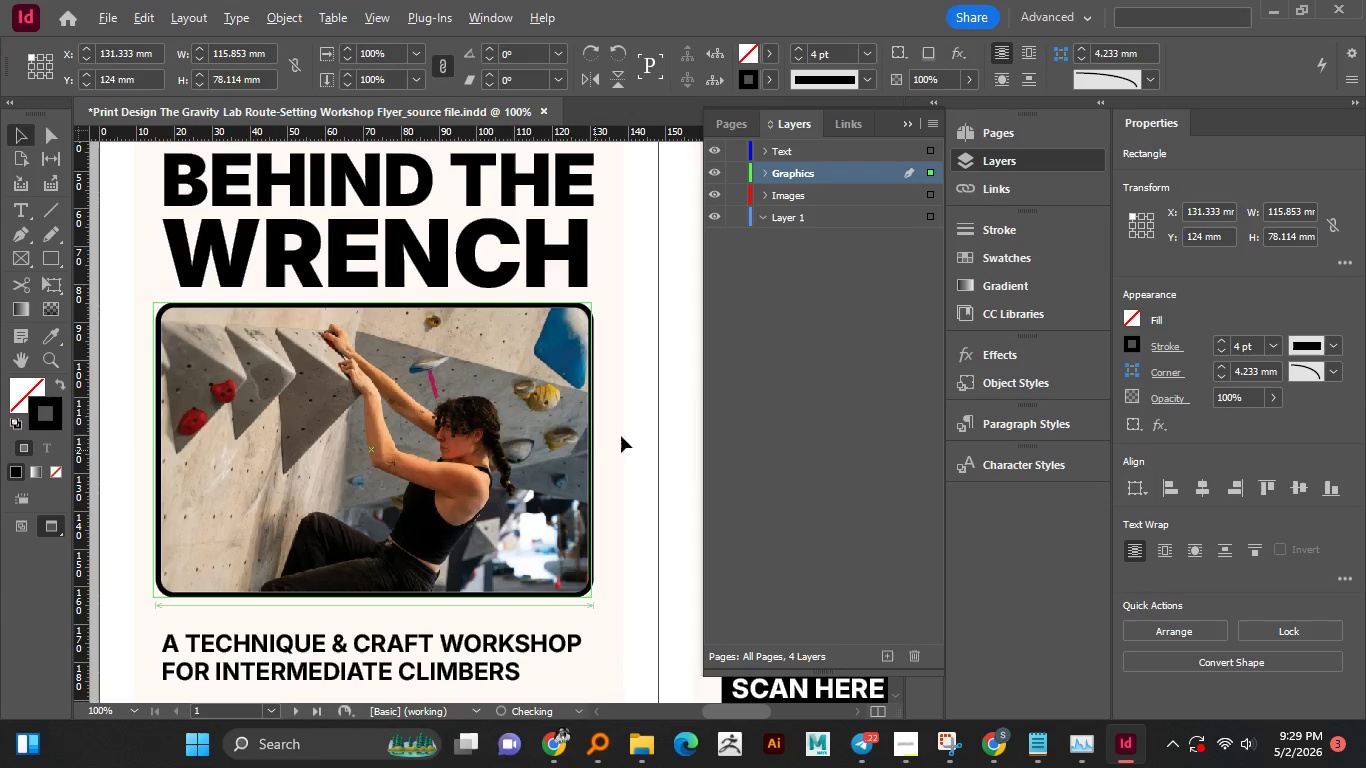 
key(Alt+Shift+ShiftLeft)
 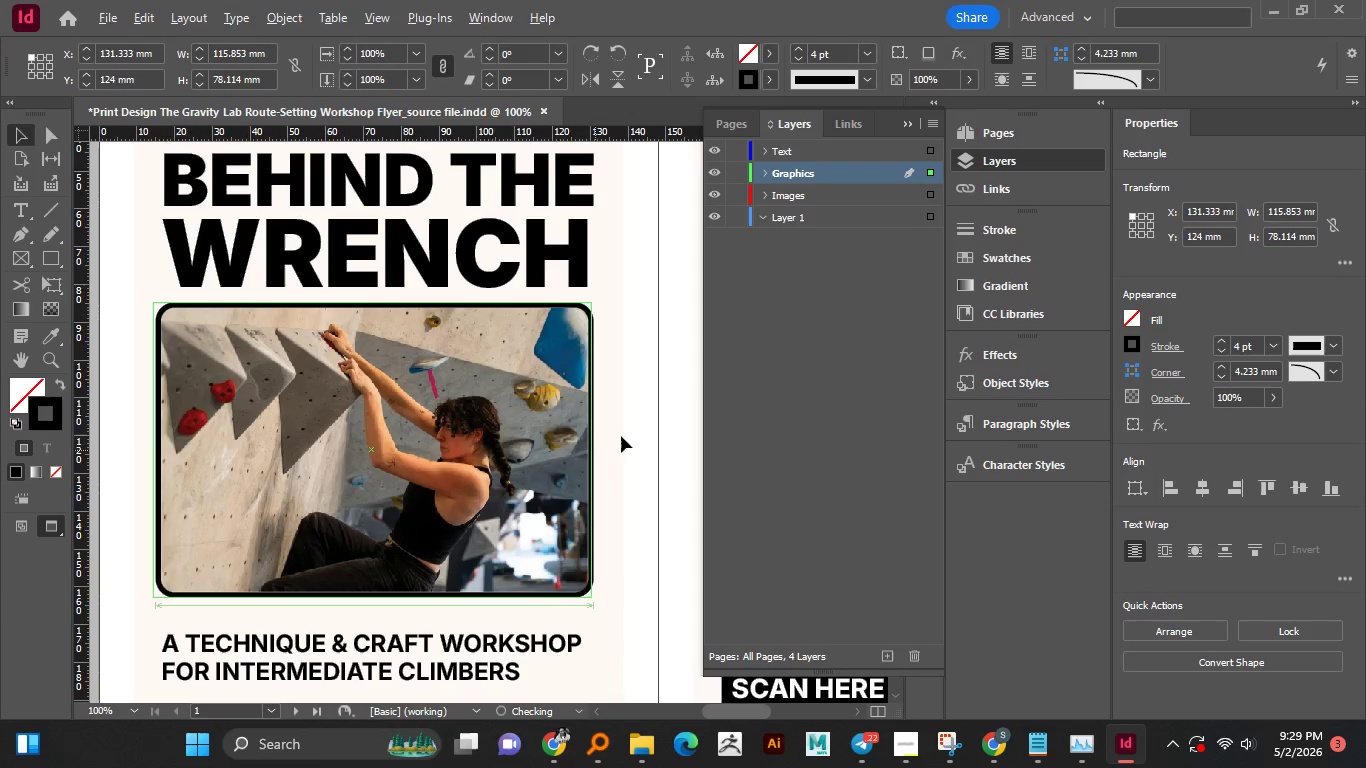 
key(Alt+Shift+ShiftLeft)
 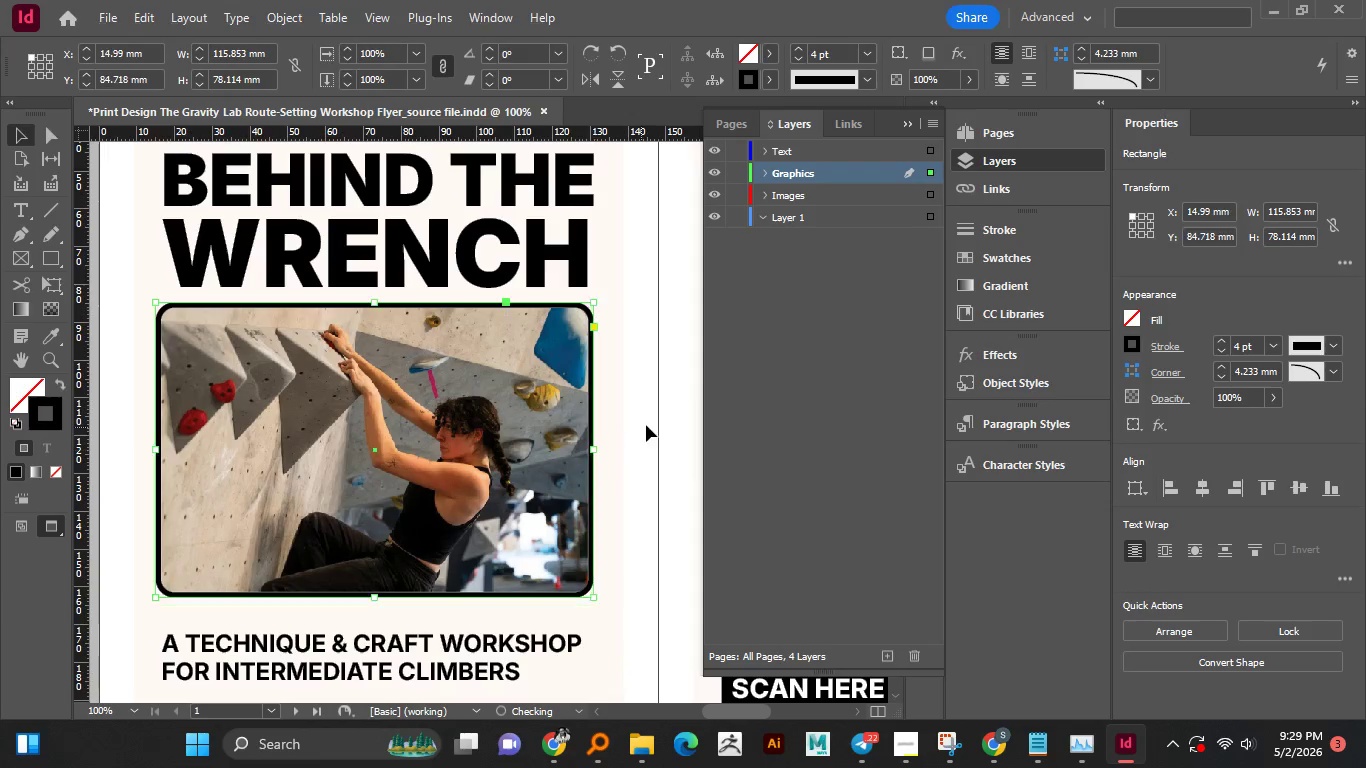 
key(Alt+Shift+ShiftLeft)
 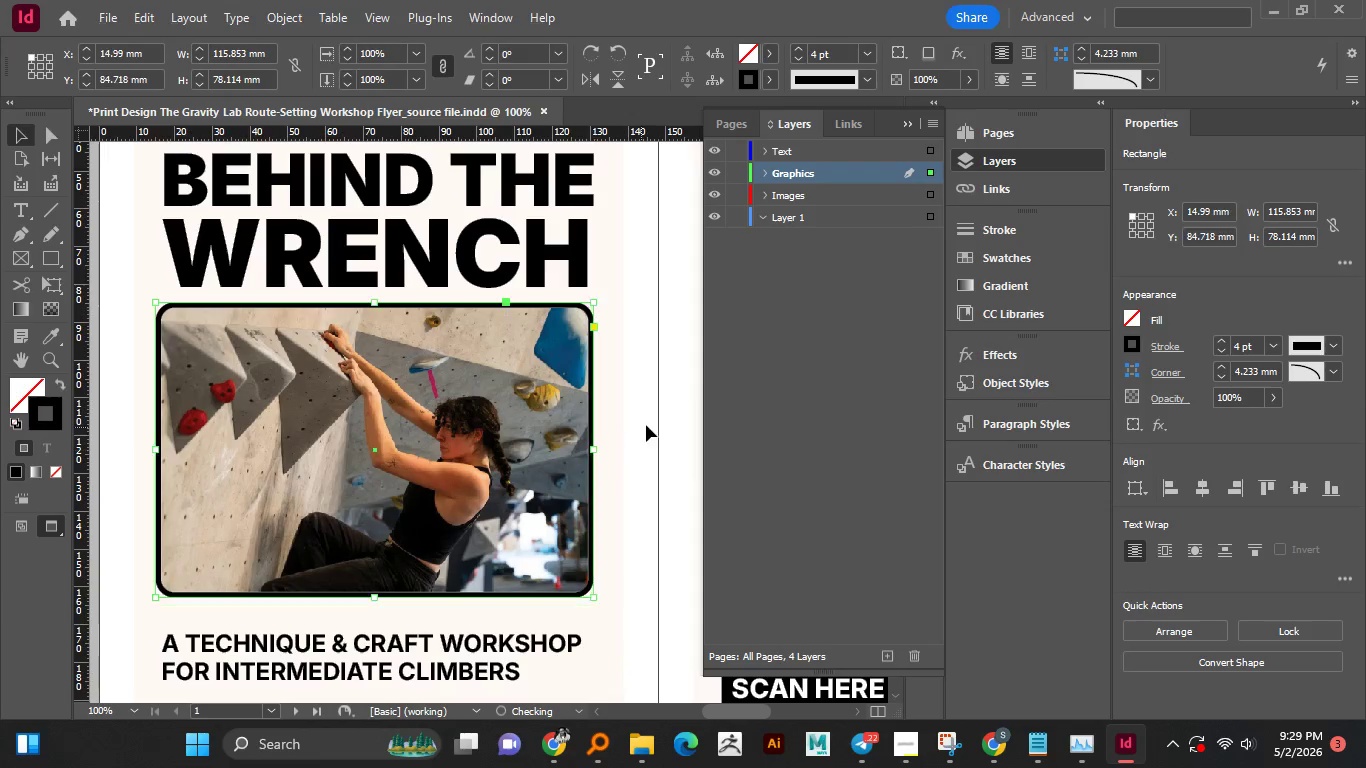 
key(Alt+Shift+ShiftLeft)
 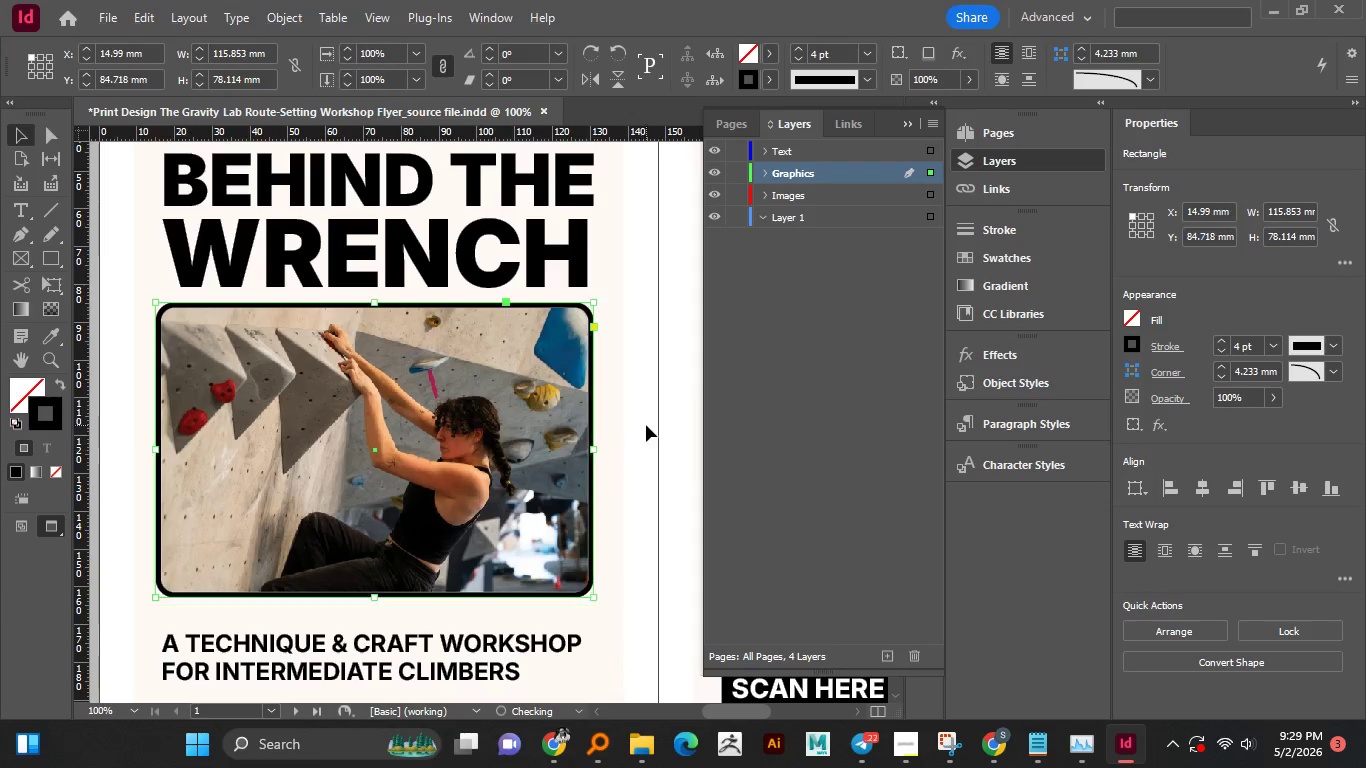 
key(Alt+Shift+ShiftLeft)
 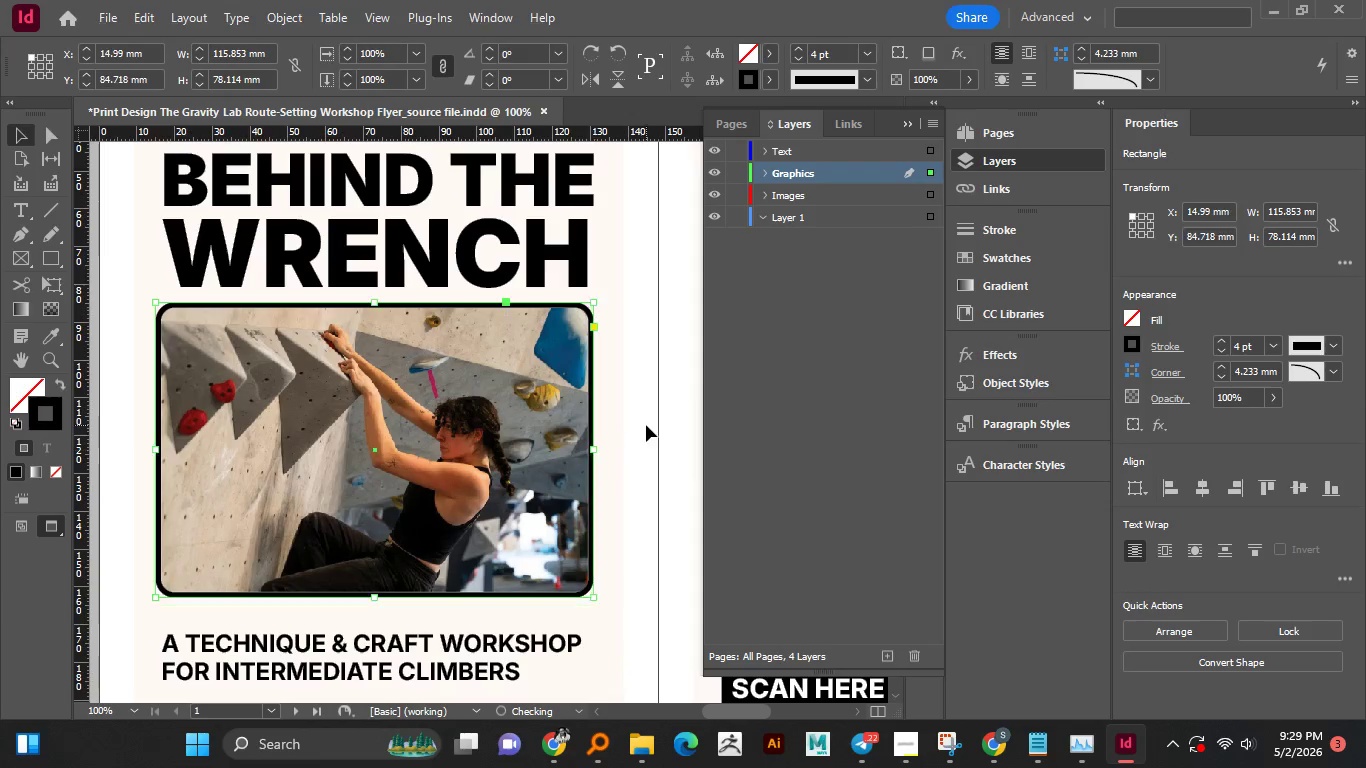 
key(Alt+Shift+ShiftLeft)
 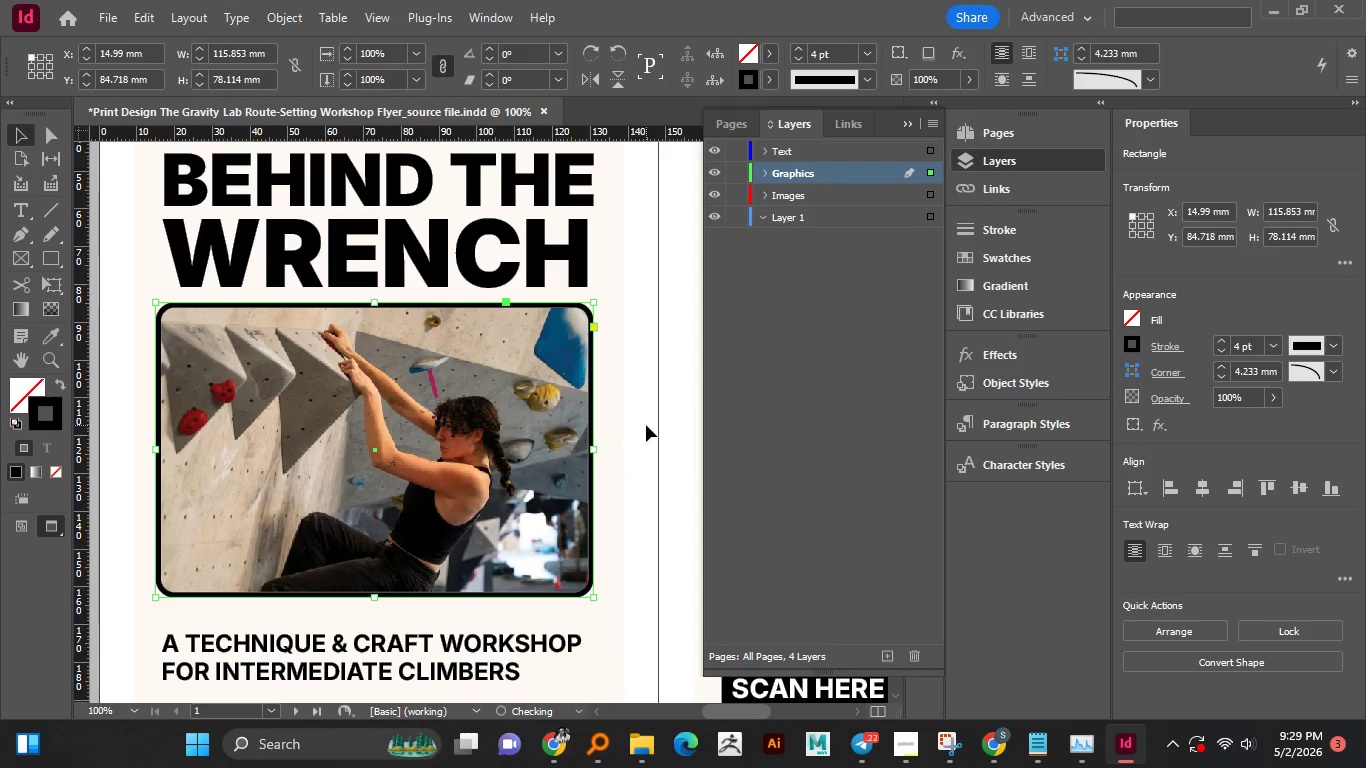 
left_click([646, 425])
 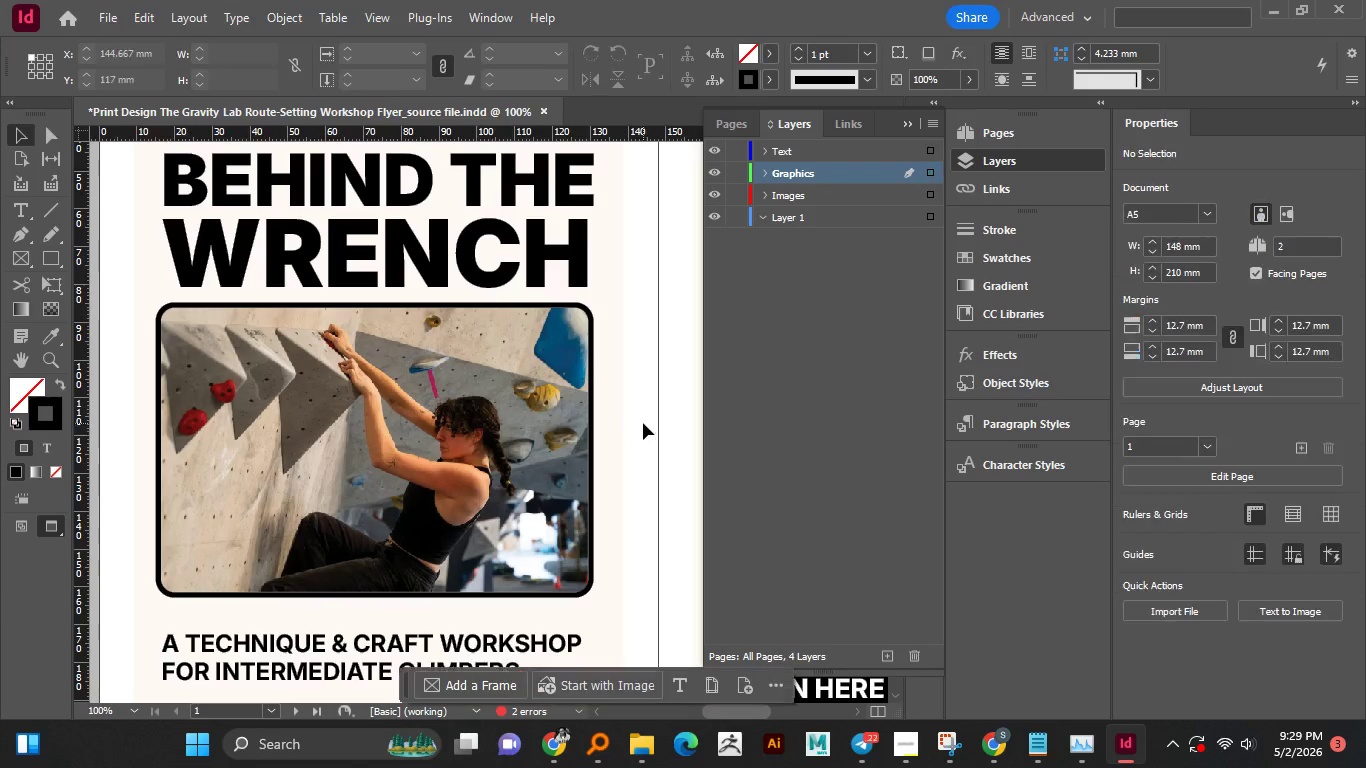 
hold_key(key=AltLeft, duration=1.52)
scroll: coordinate [643, 423], scroll_direction: down, amount: 2.0
 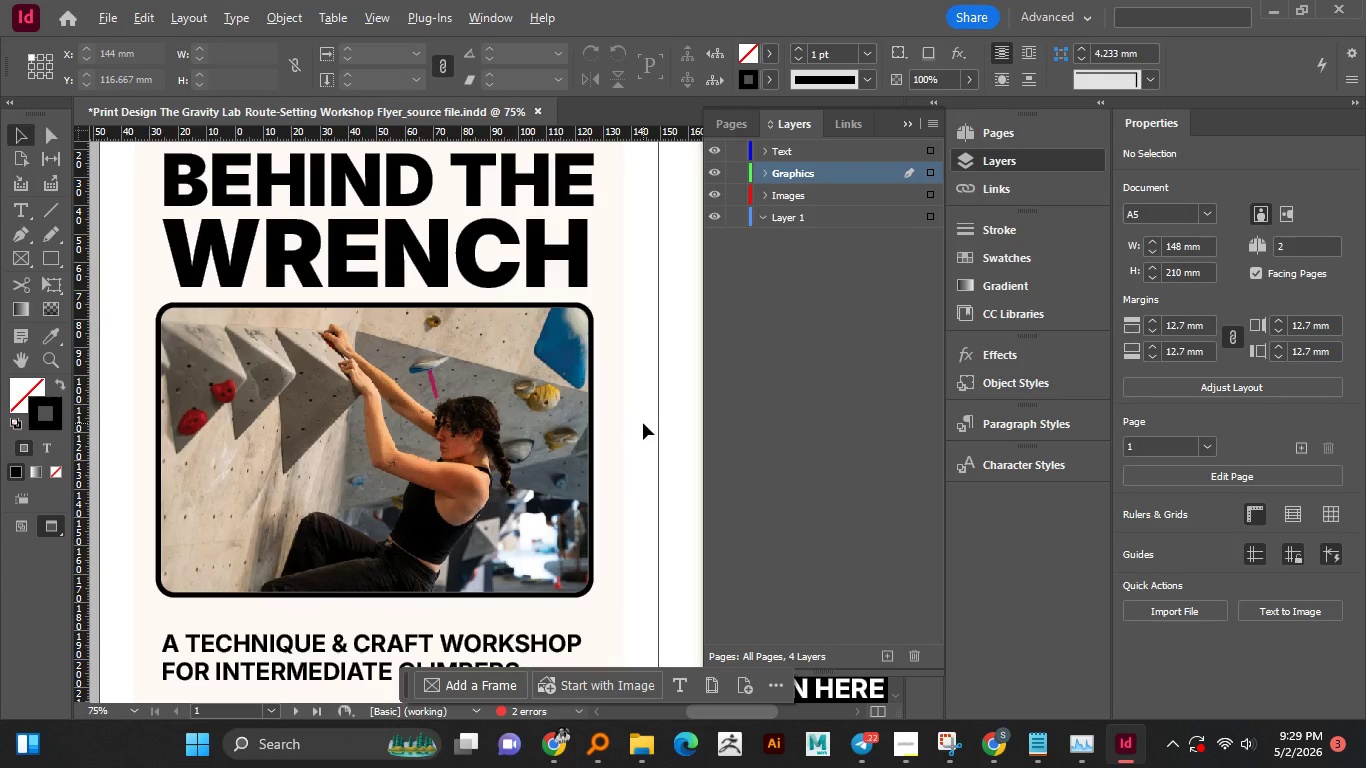 
hold_key(key=AltLeft, duration=0.95)
scroll: coordinate [643, 423], scroll_direction: down, amount: 1.0
 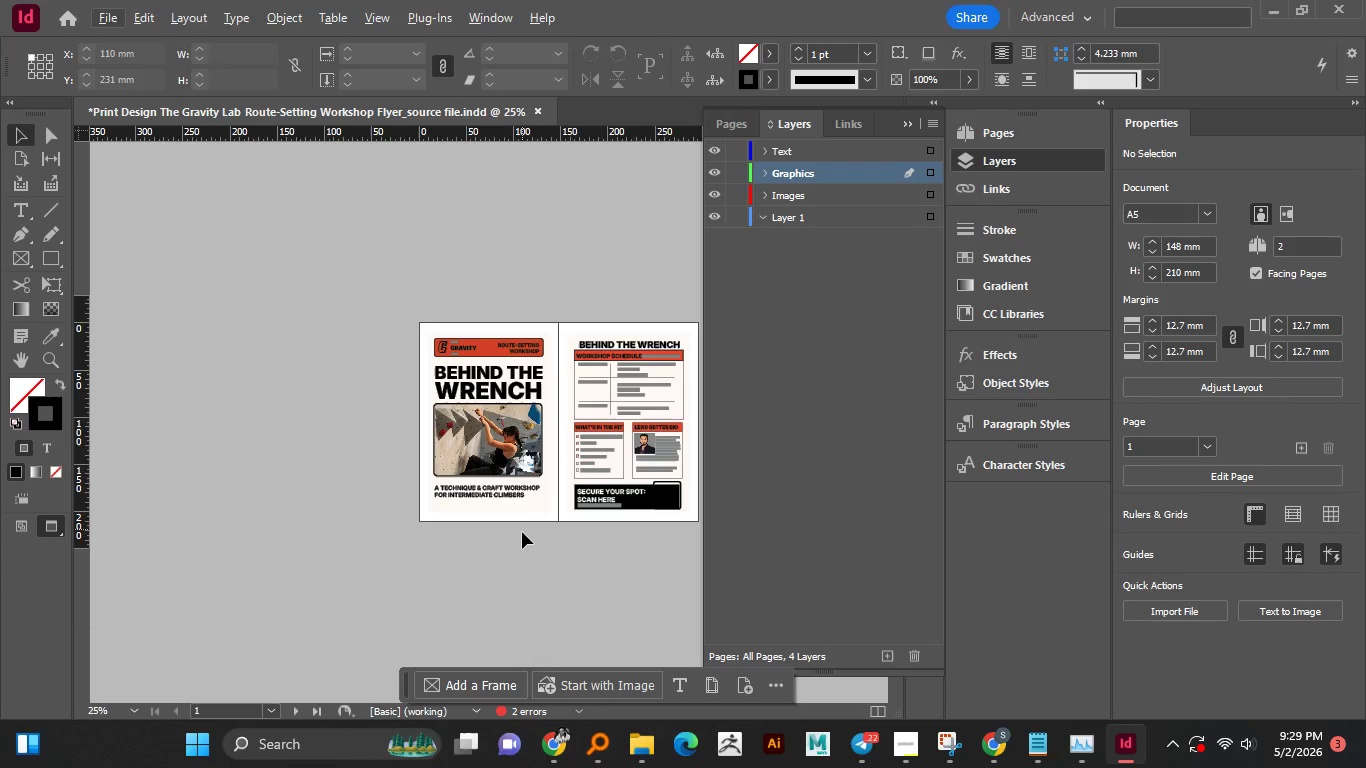 
hold_key(key=AltLeft, duration=0.81)
scroll: coordinate [654, 491], scroll_direction: up, amount: 1.0
 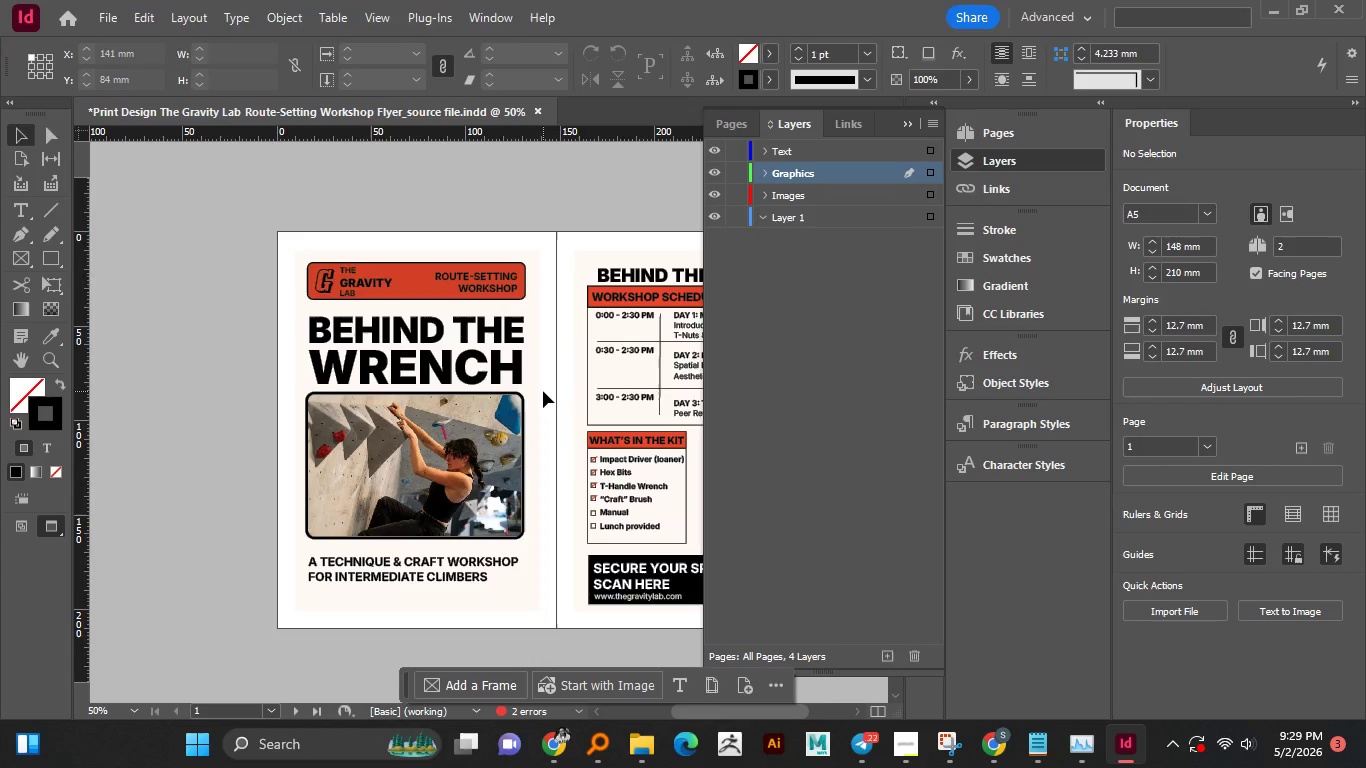 
scroll: coordinate [543, 391], scroll_direction: down, amount: 1.0
 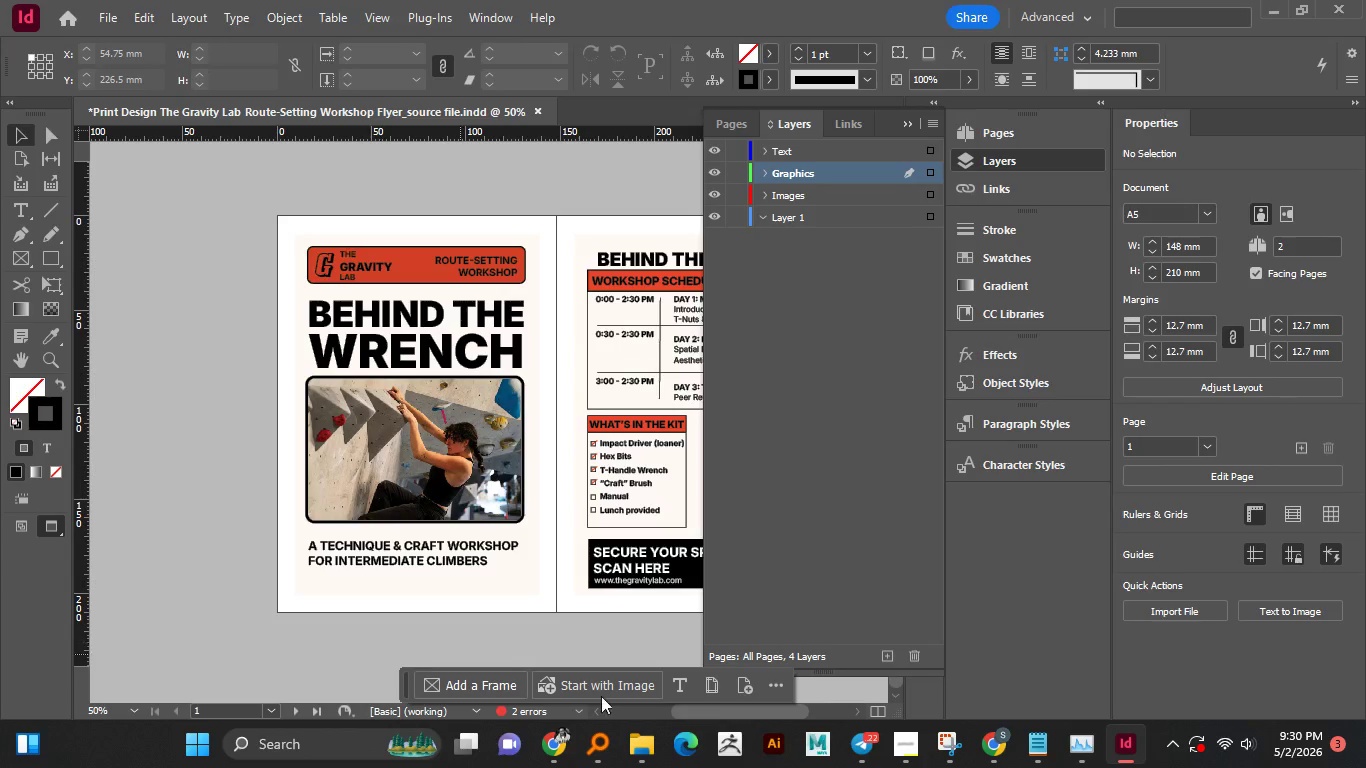 
left_click_drag(start_coordinate=[689, 716], to_coordinate=[713, 708])
 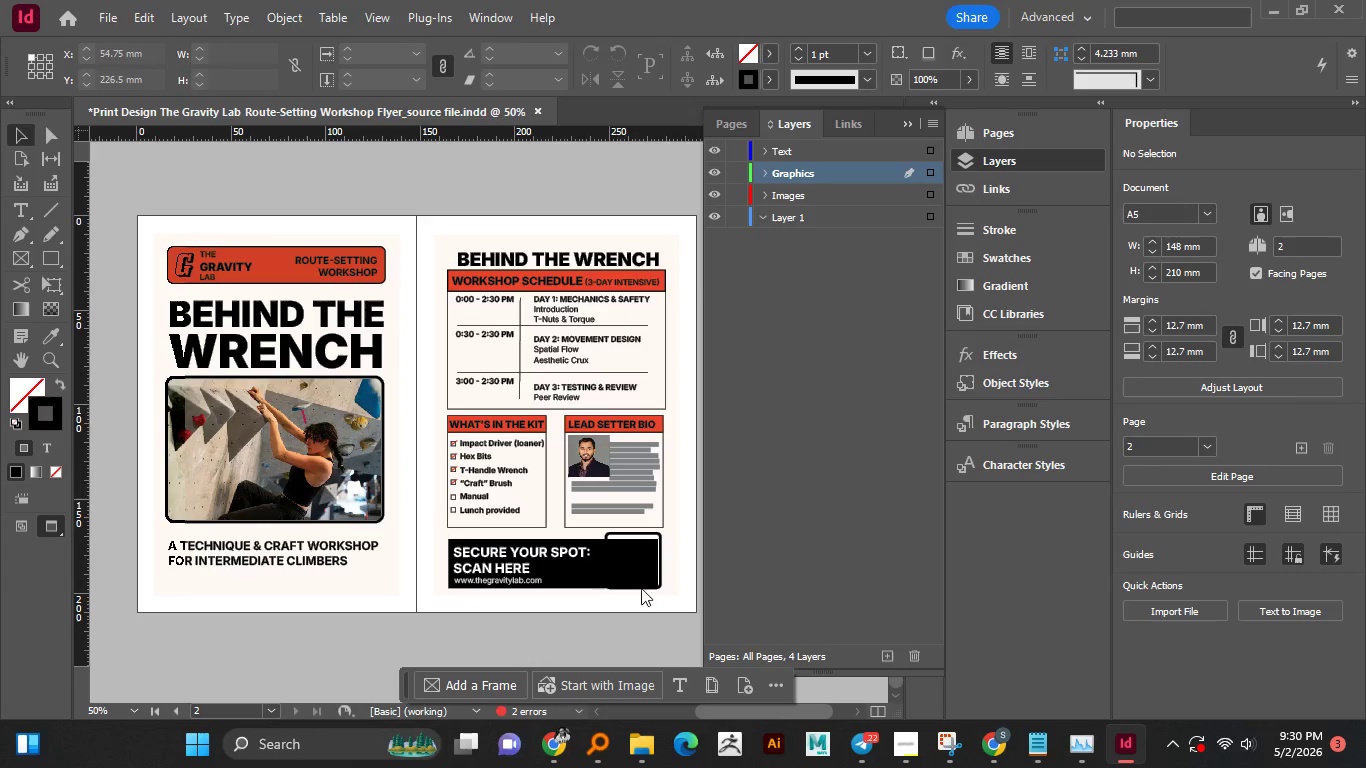 
hold_key(key=AltLeft, duration=0.83)
scroll: coordinate [646, 550], scroll_direction: up, amount: 1.0
 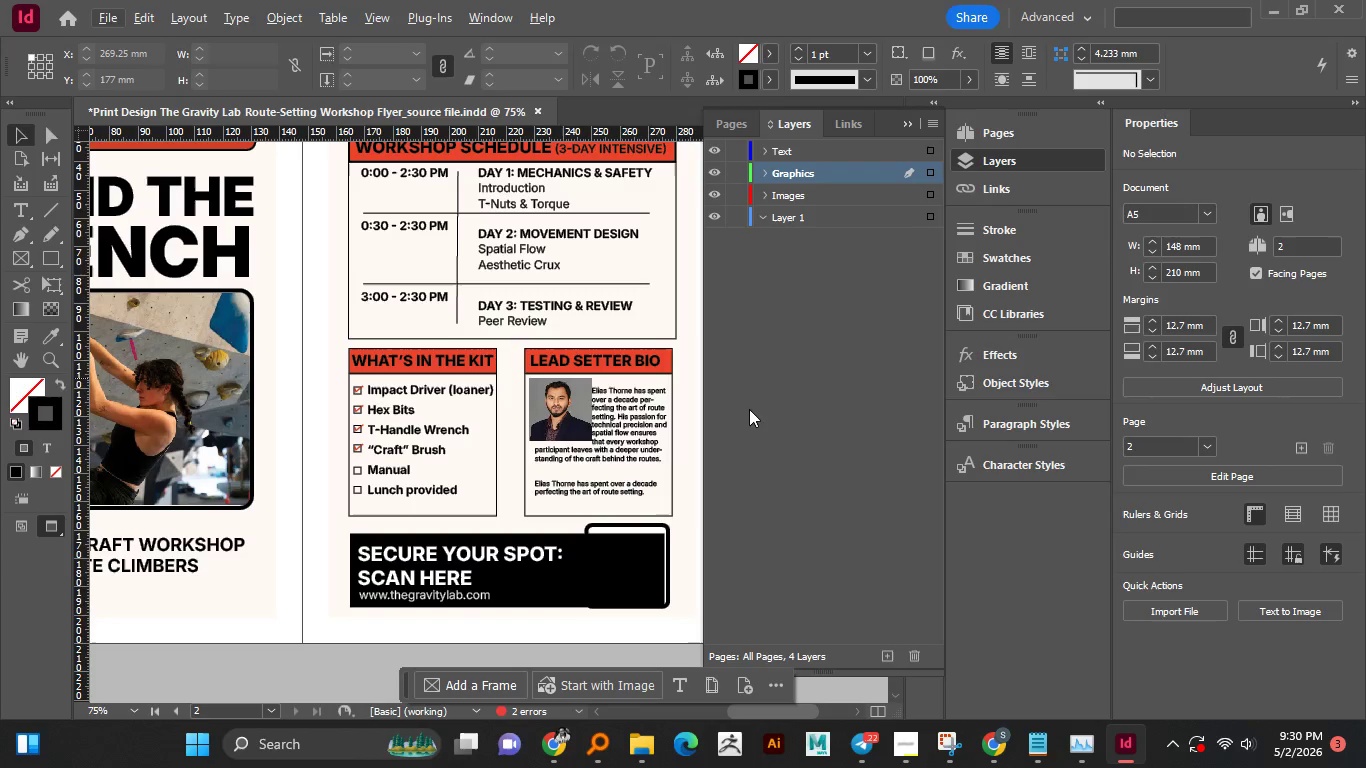 
mouse_move([670, 500])
 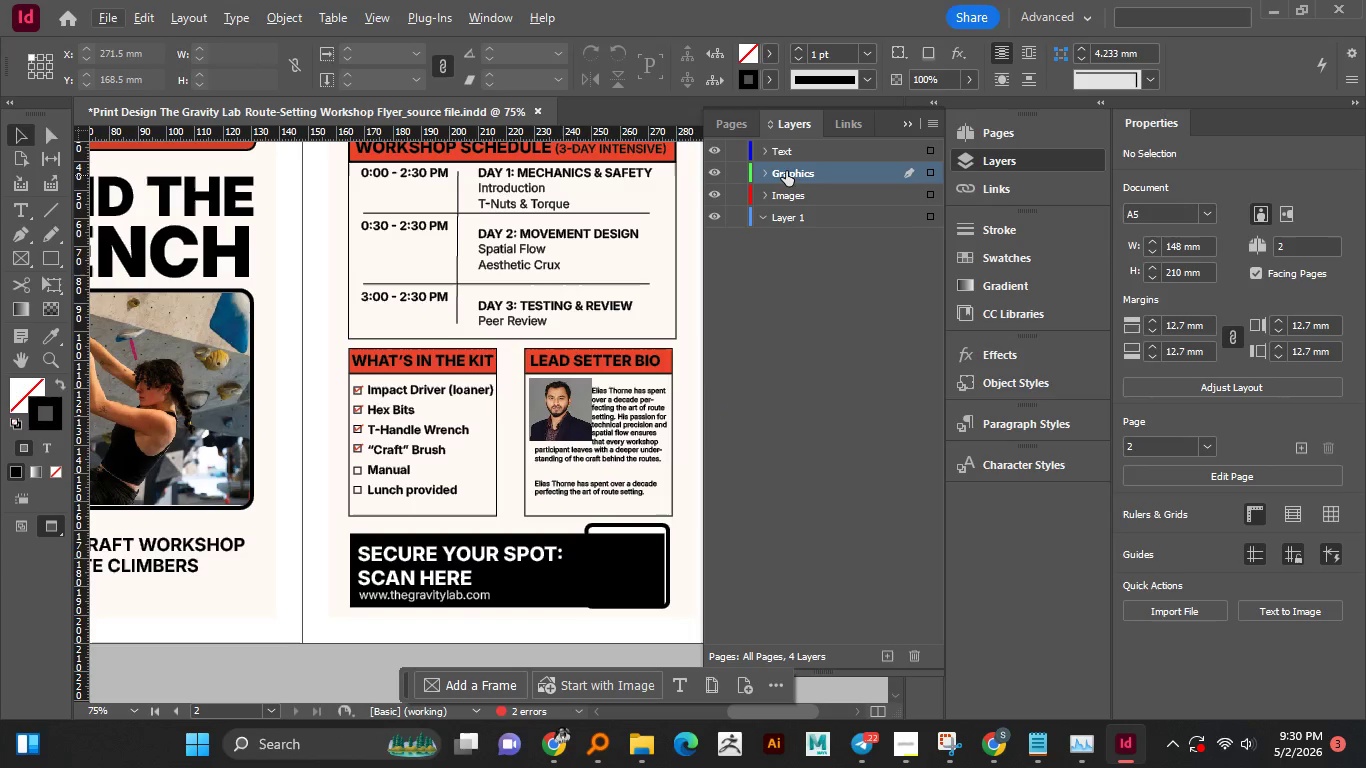 
left_click_drag(start_coordinate=[794, 168], to_coordinate=[799, 200])
 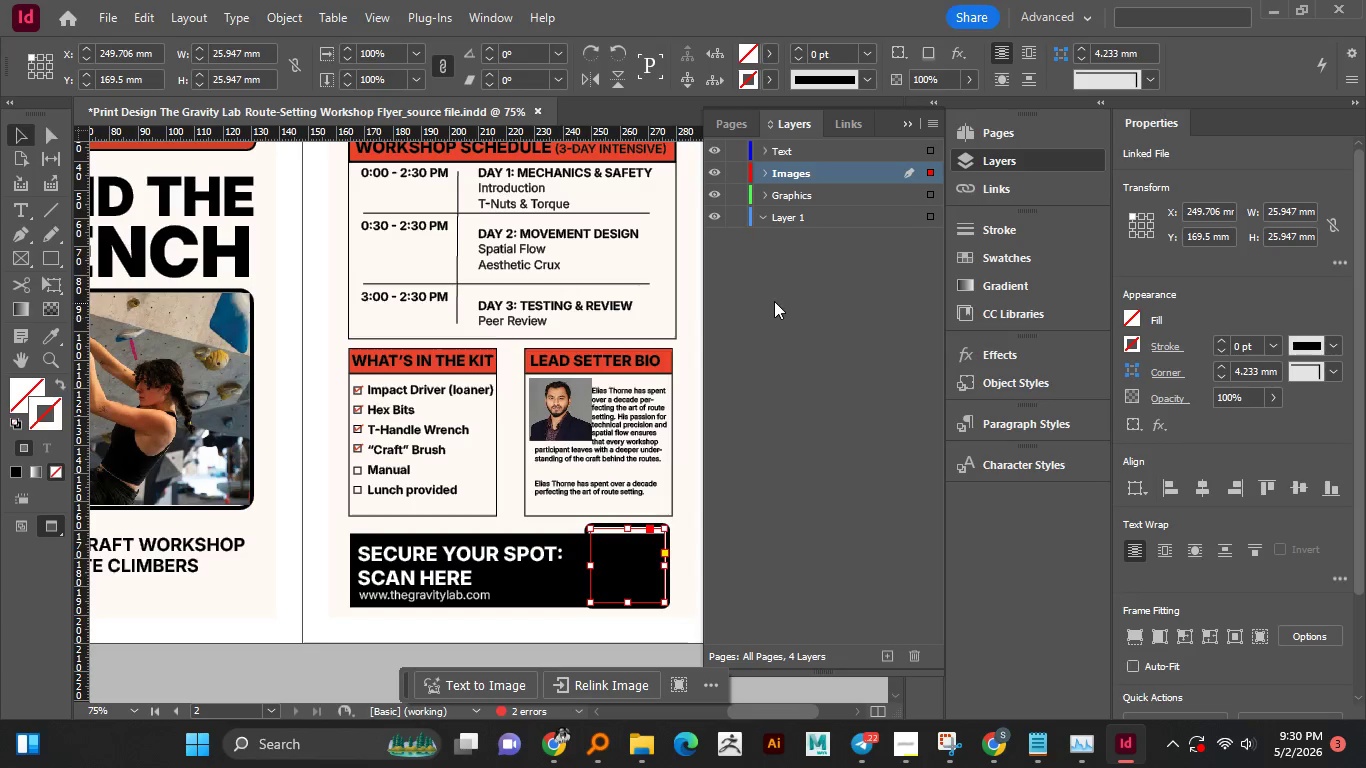 
wait(6.58)
 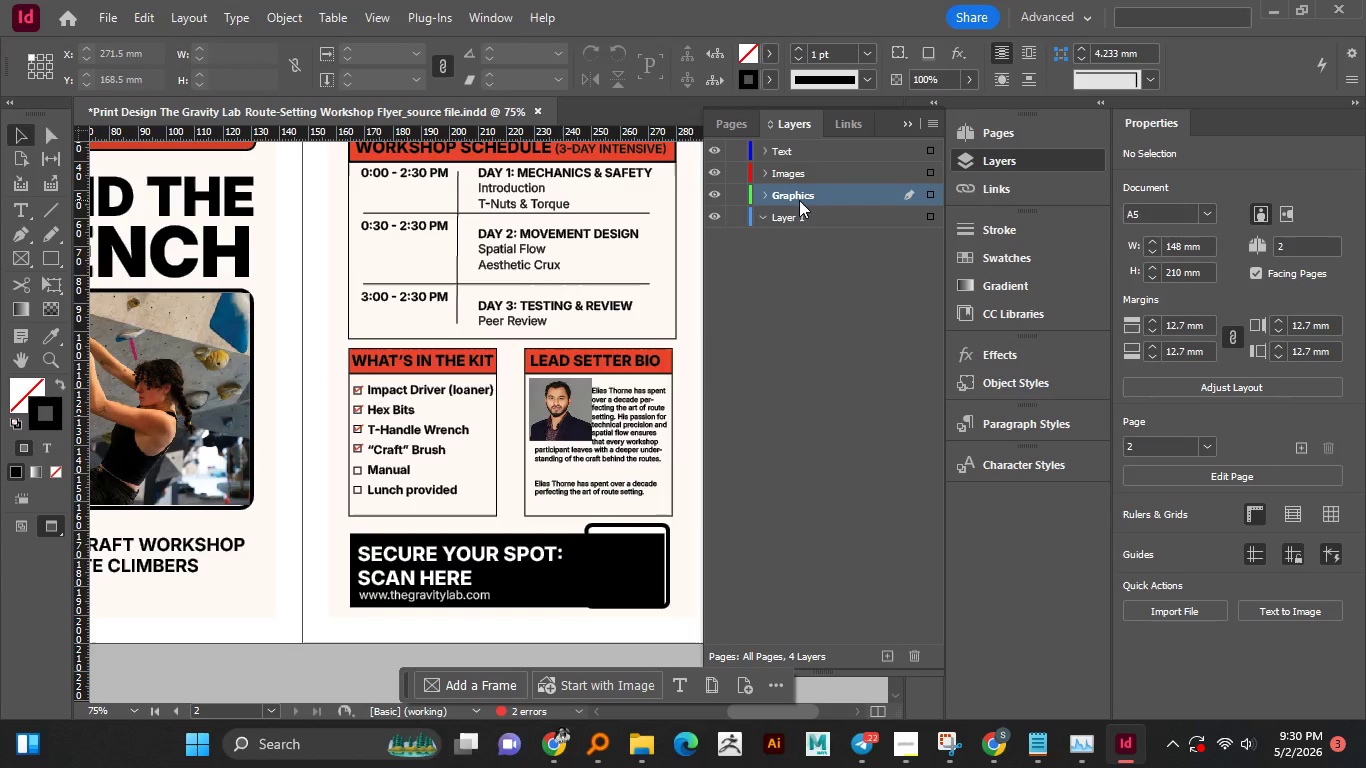 
left_click_drag(start_coordinate=[795, 173], to_coordinate=[807, 207])
 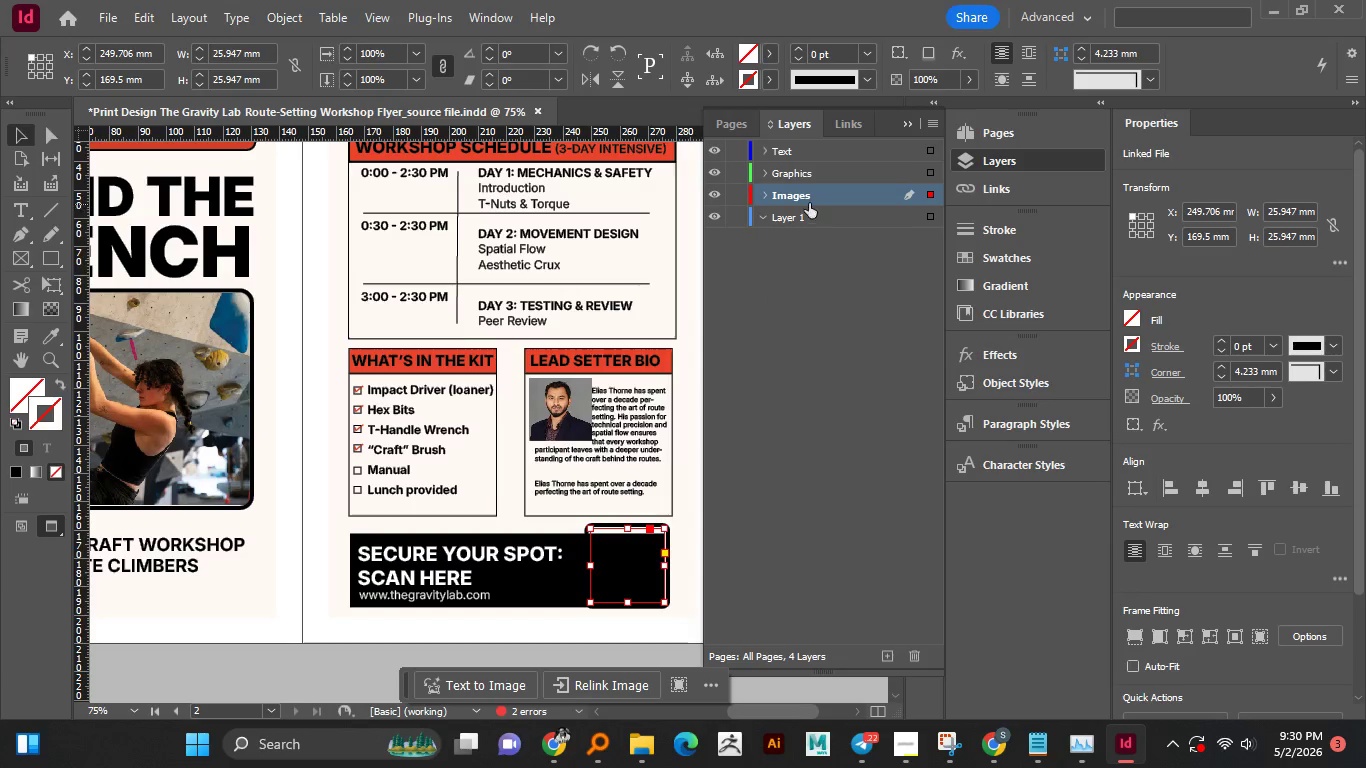 
left_click_drag(start_coordinate=[809, 198], to_coordinate=[818, 169])
 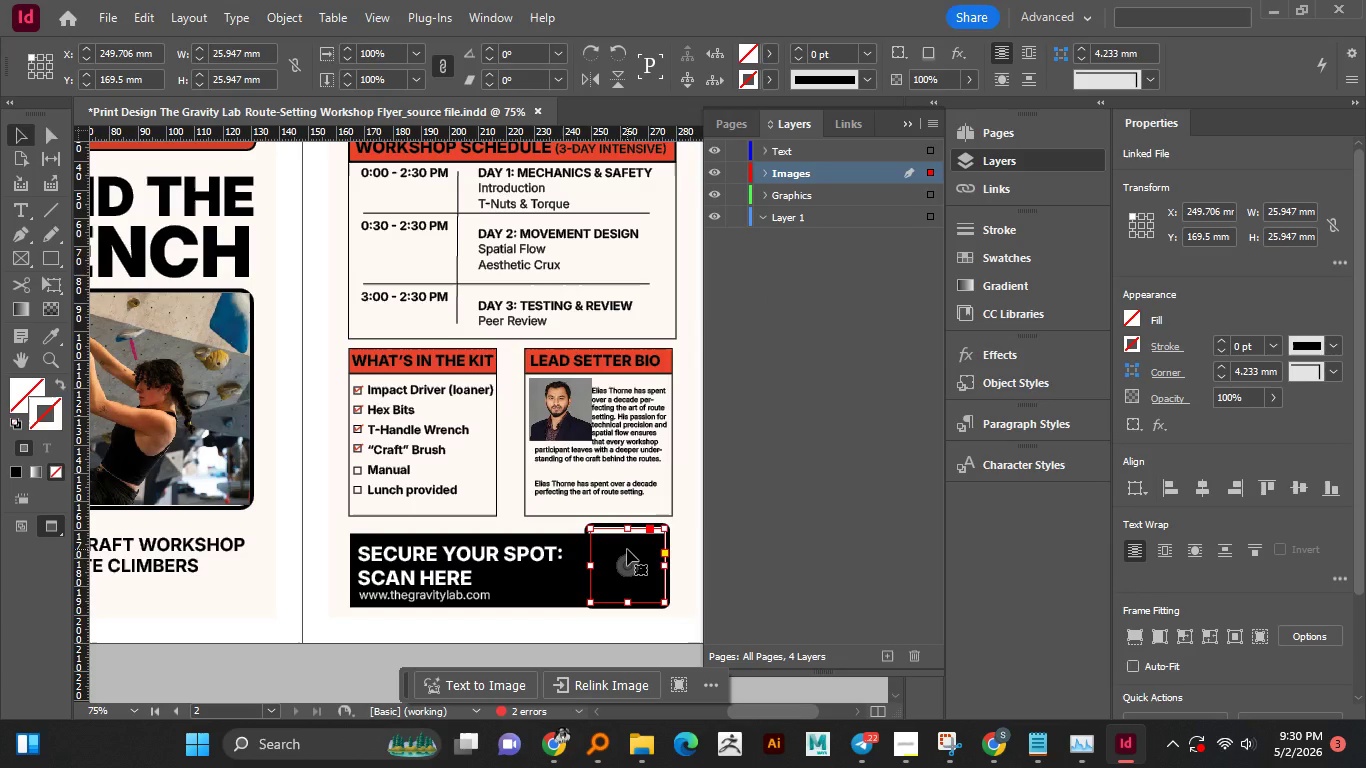 
left_click([627, 549])
 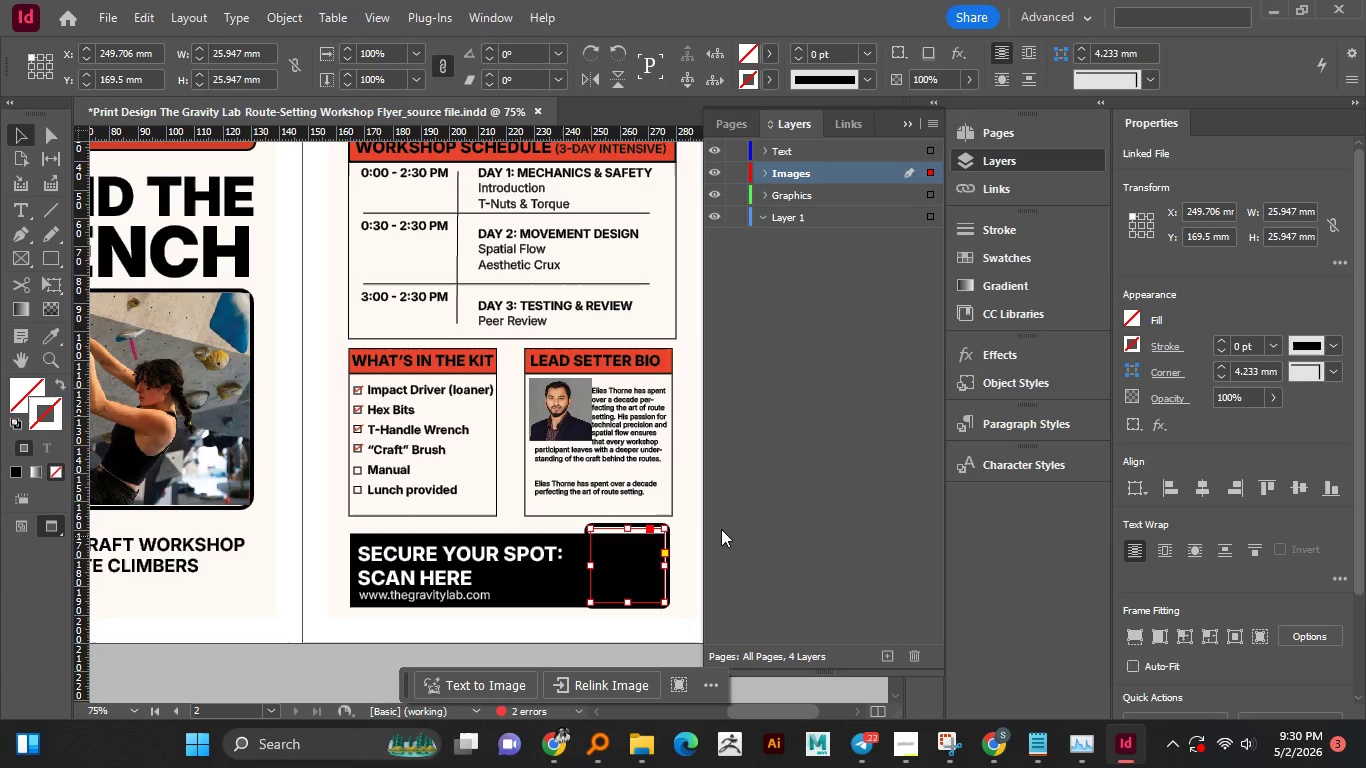 
left_click([722, 523])
 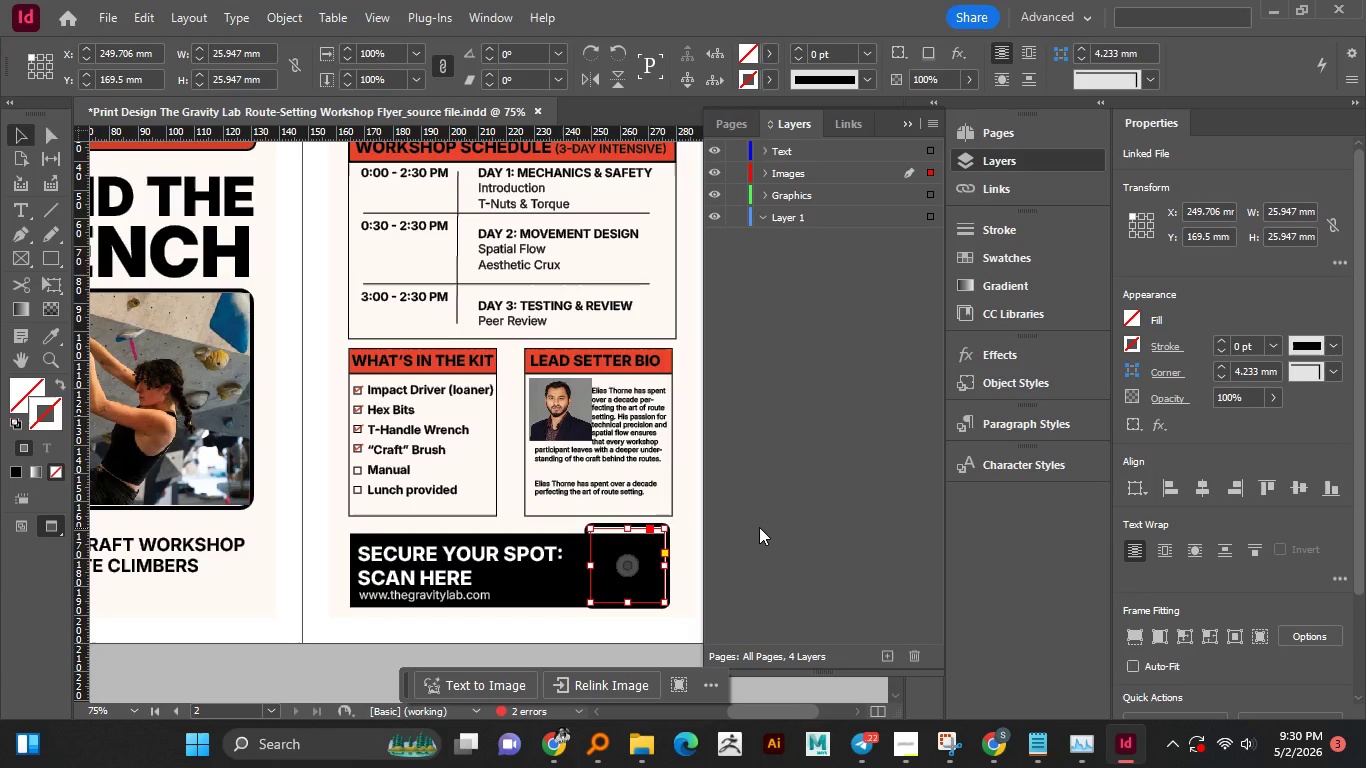 
left_click([759, 527])
 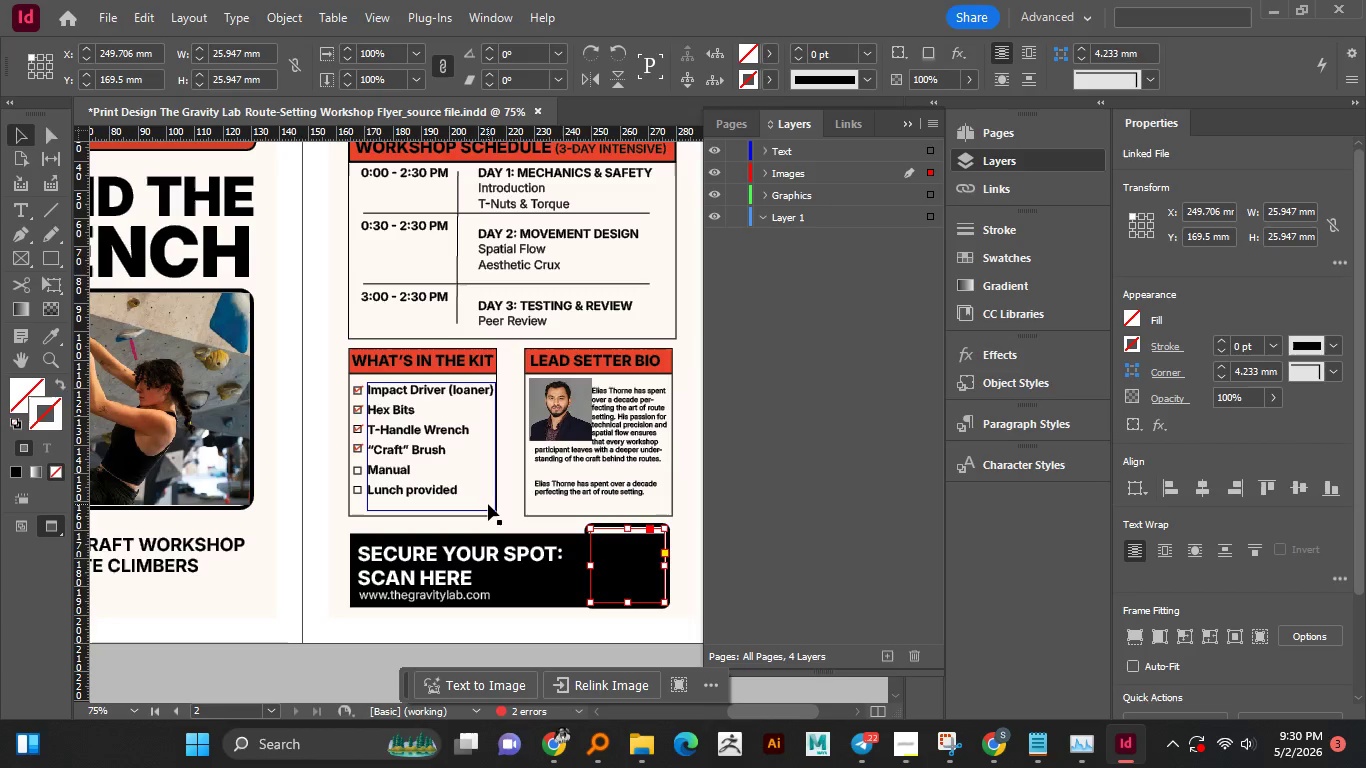 
left_click([488, 504])
 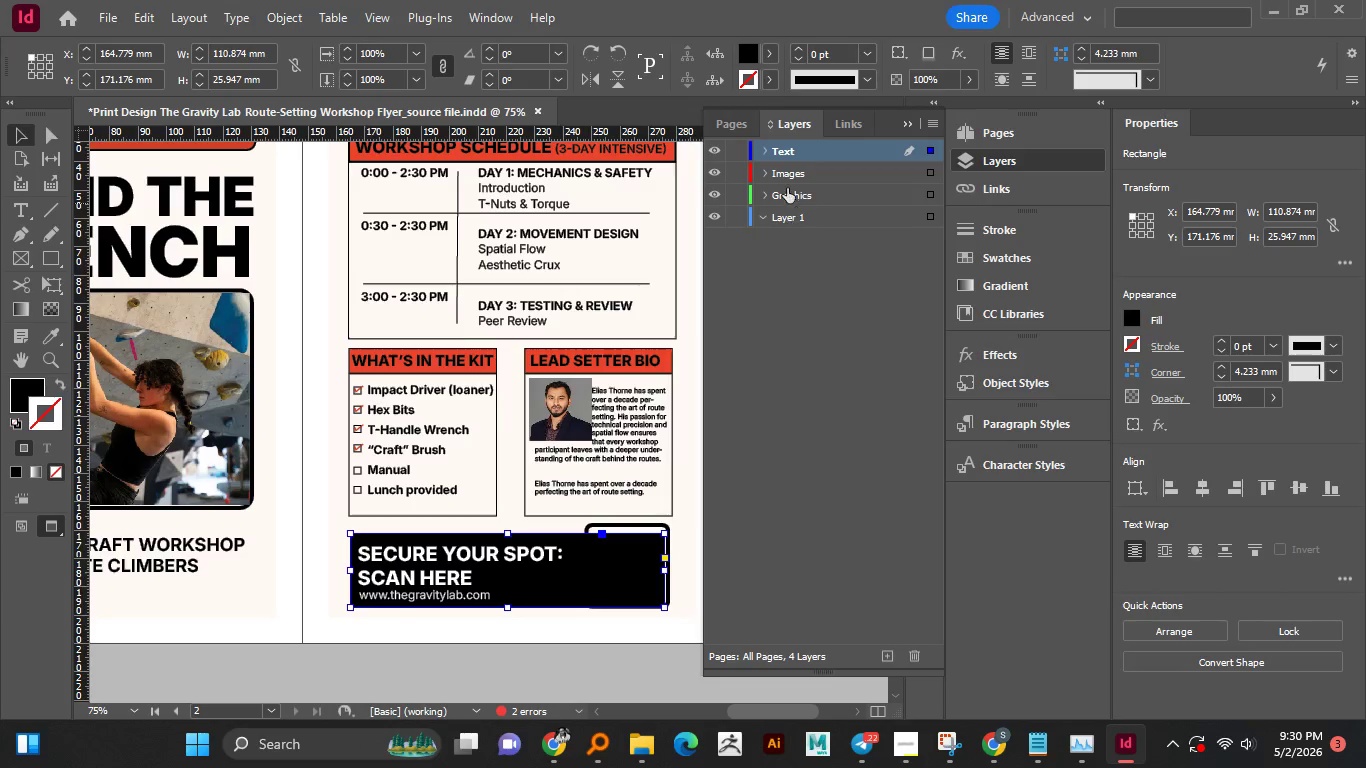 
left_click([770, 152])
 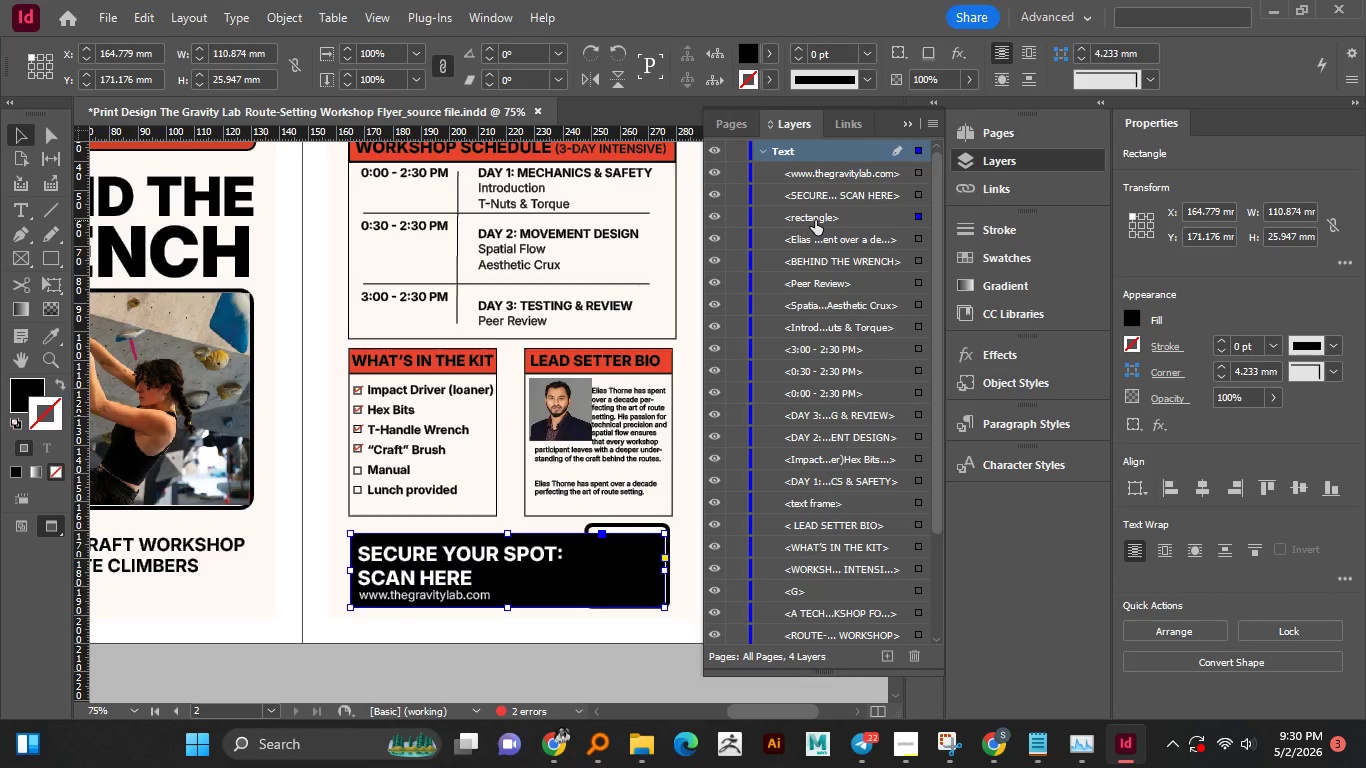 
left_click_drag(start_coordinate=[815, 220], to_coordinate=[820, 620])
 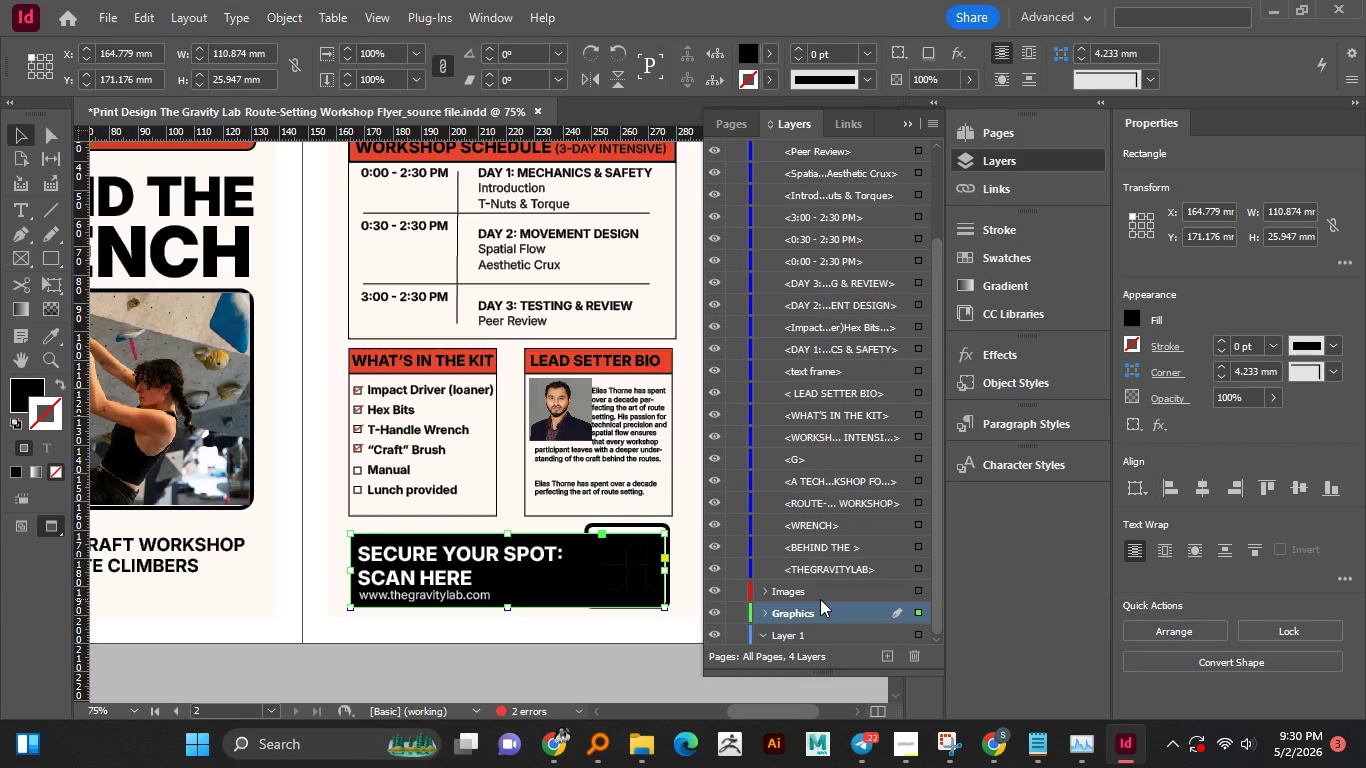 
scroll: coordinate [820, 599], scroll_direction: down, amount: 1.0
 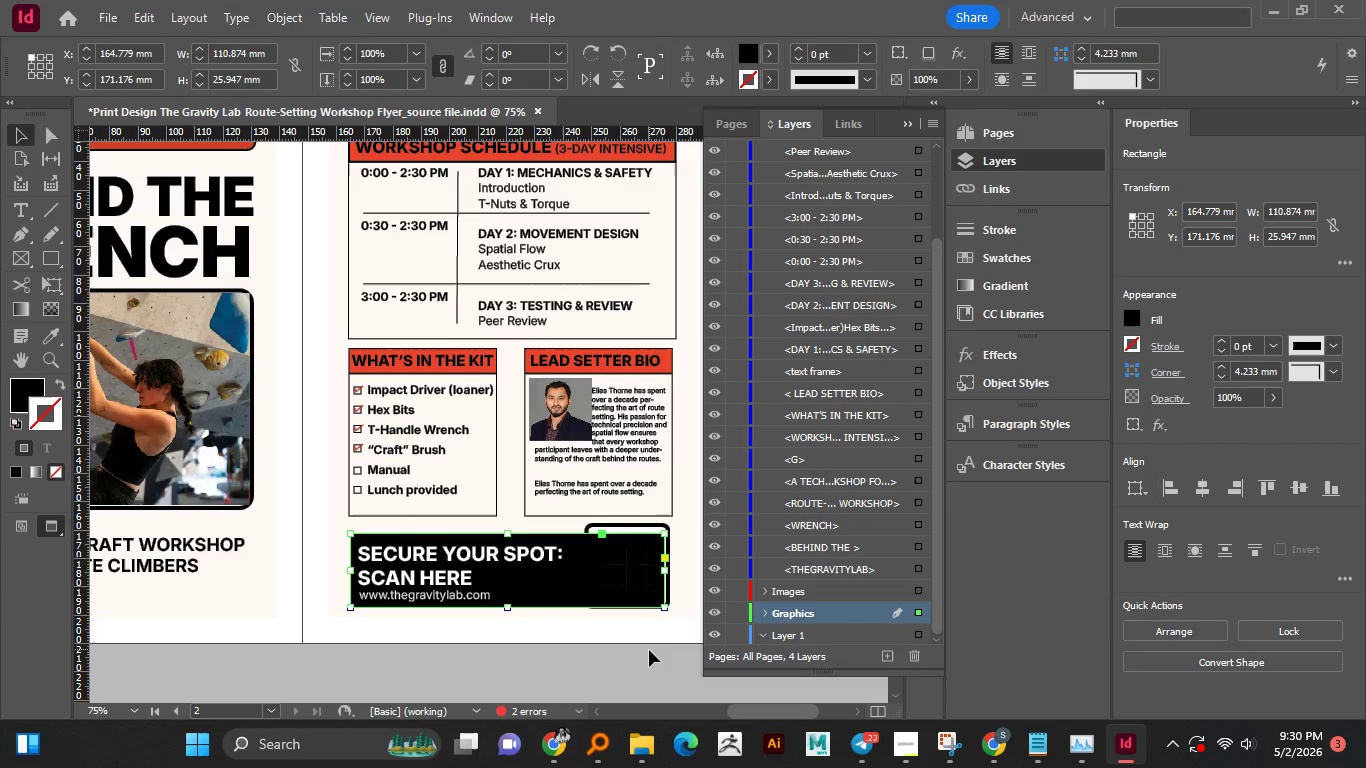 
left_click([649, 650])
 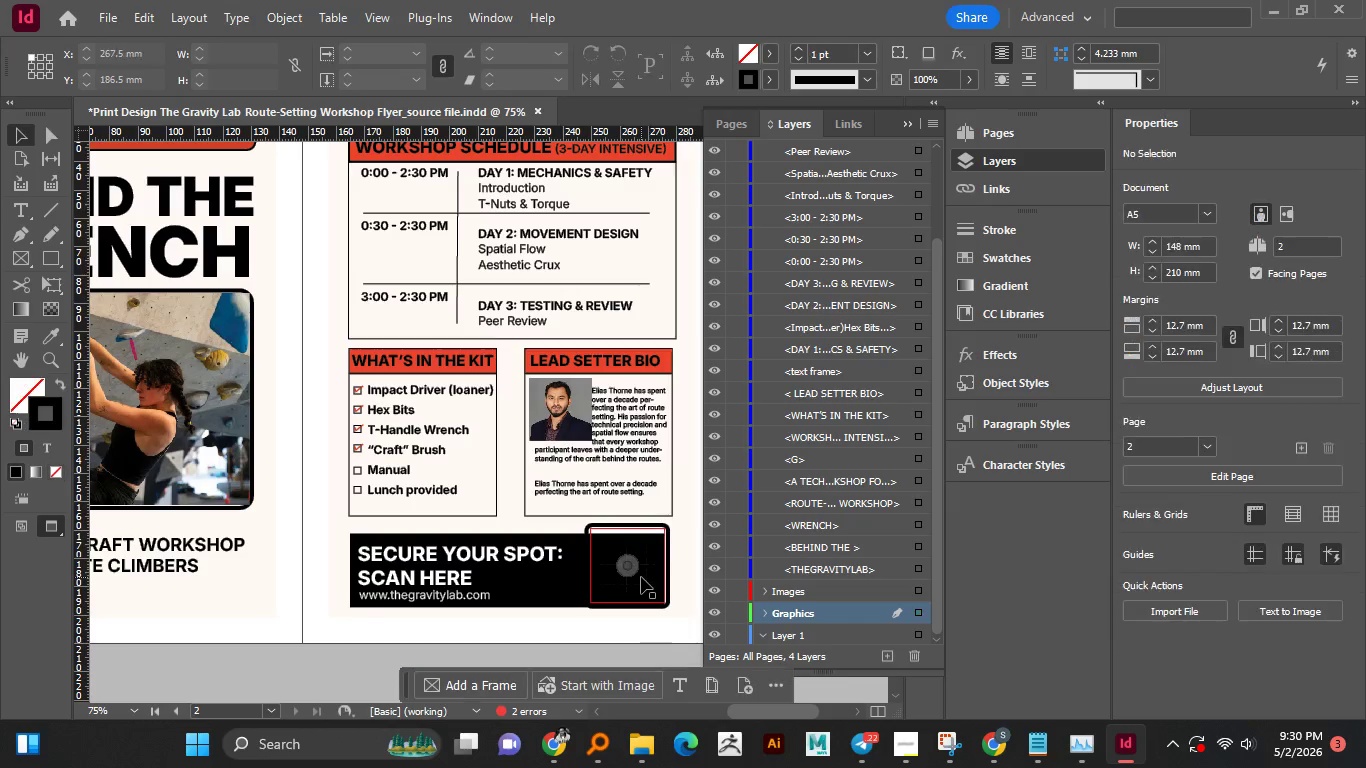 
left_click([641, 577])
 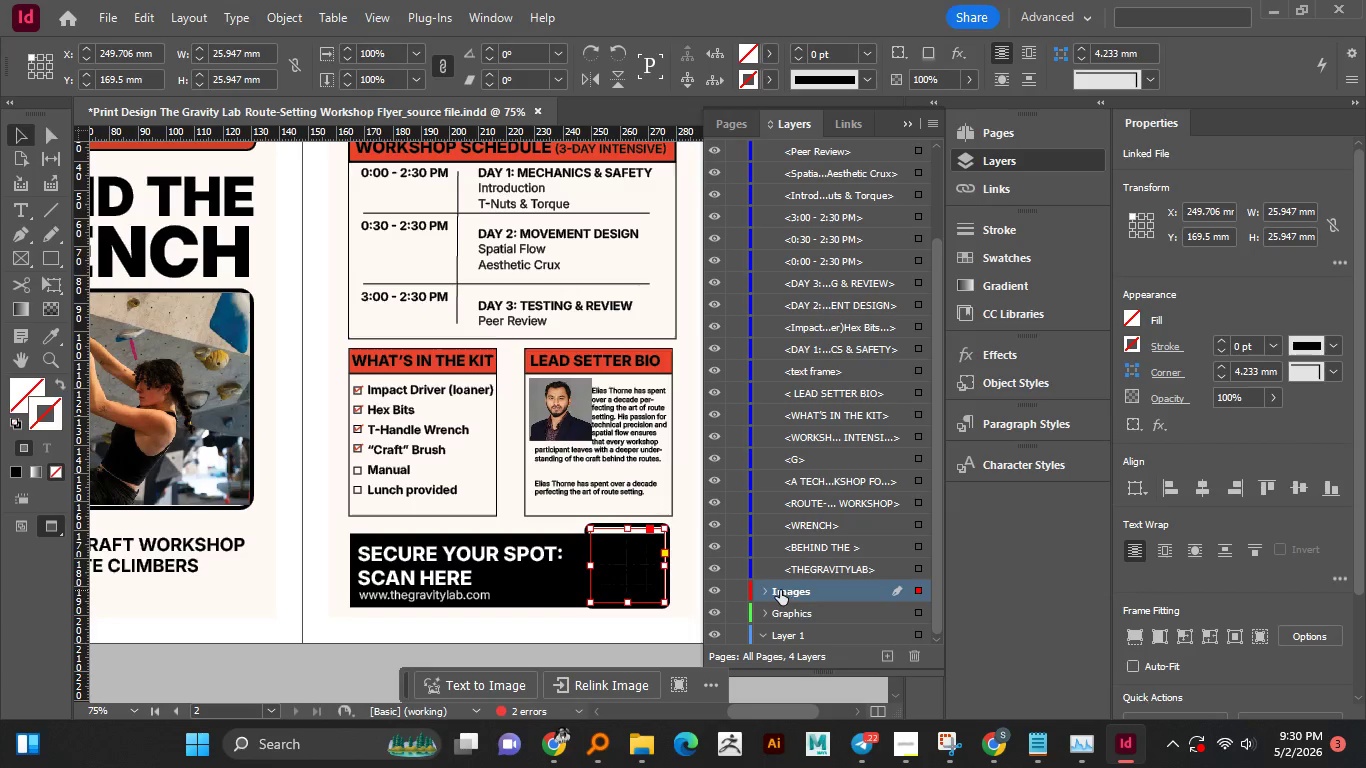 
scroll: coordinate [773, 591], scroll_direction: down, amount: 3.0
 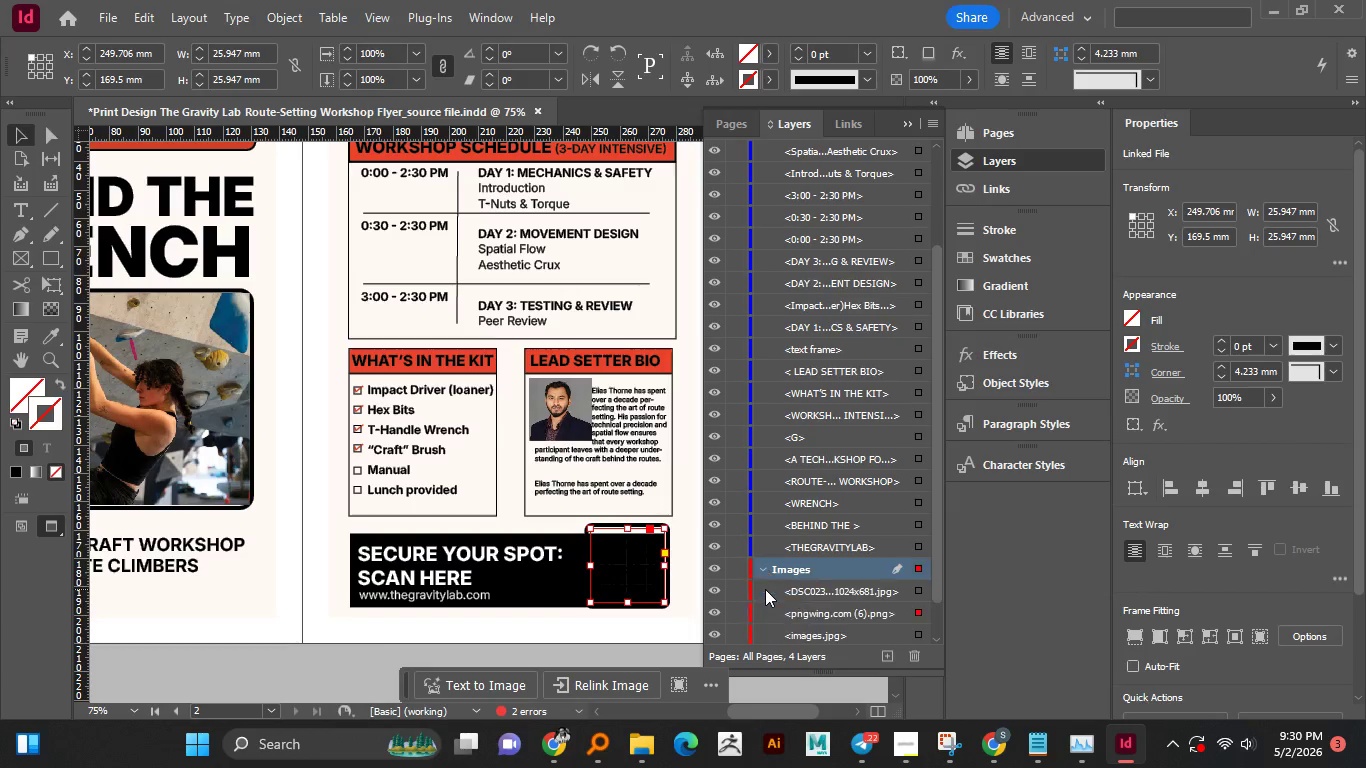 
left_click([765, 589])
 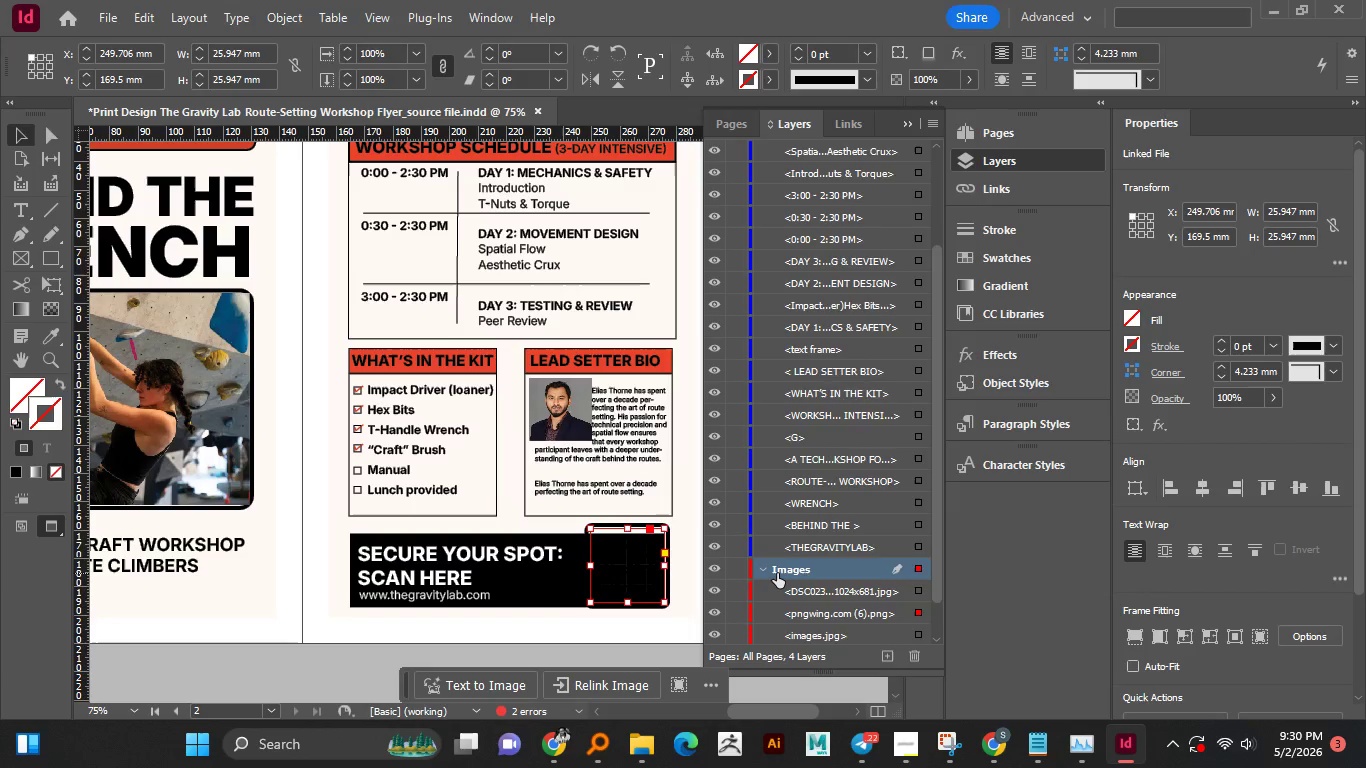 
scroll: coordinate [777, 573], scroll_direction: down, amount: 4.0
 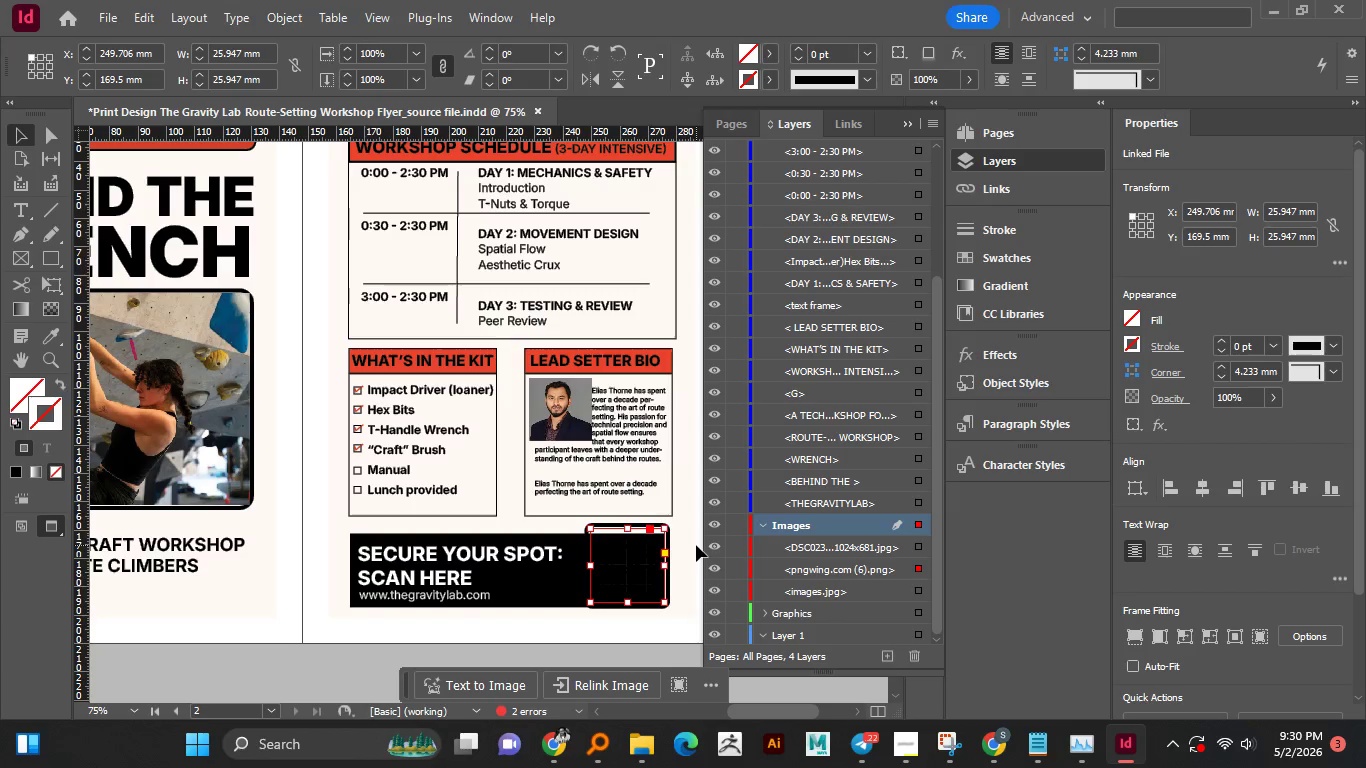 
left_click([696, 545])
 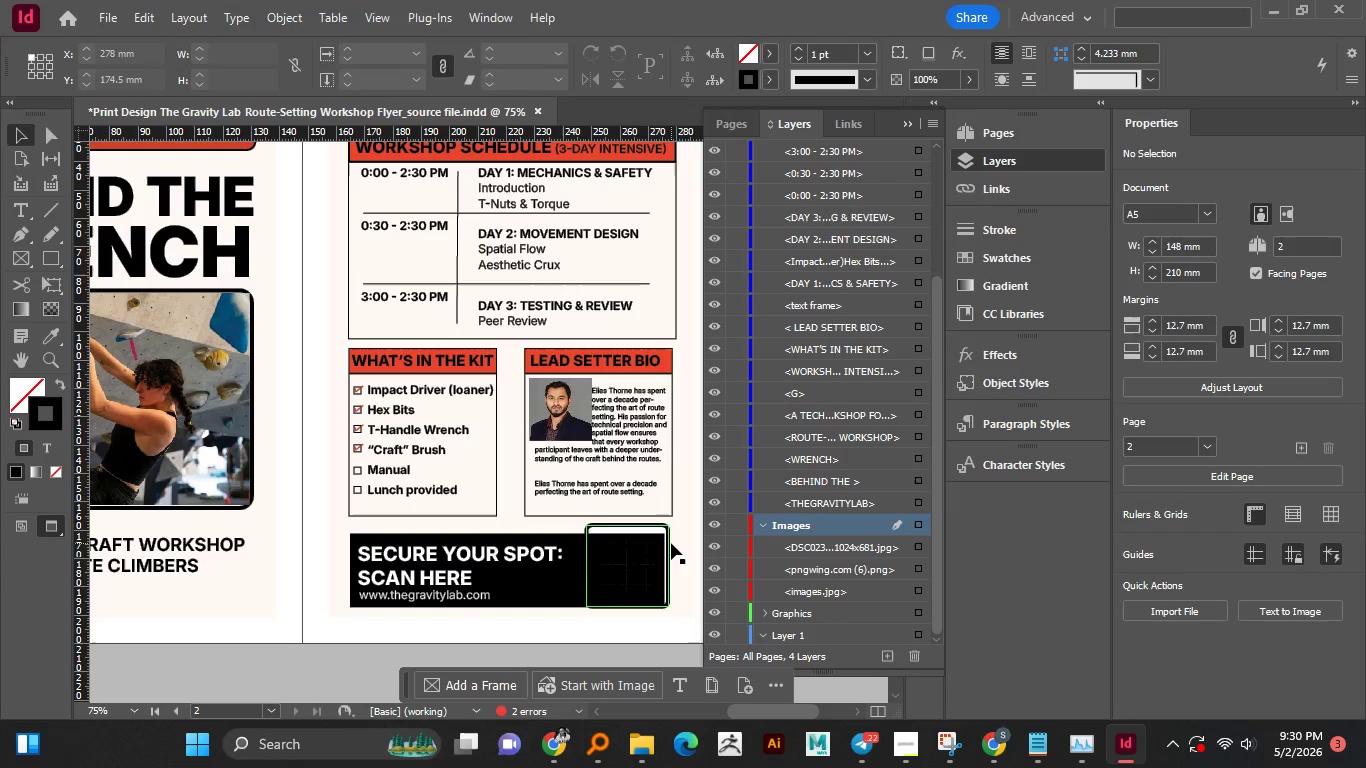 
left_click([671, 543])
 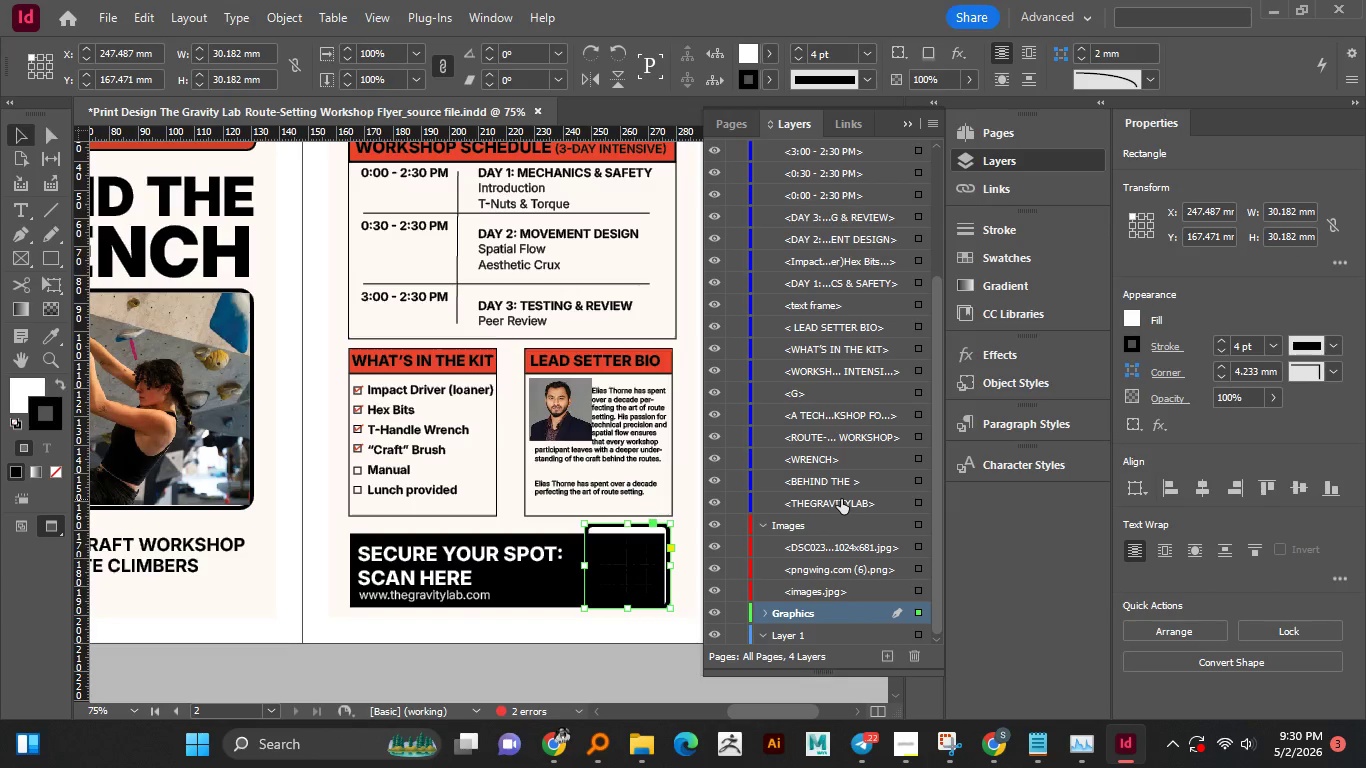 
scroll: coordinate [841, 499], scroll_direction: down, amount: 2.0
 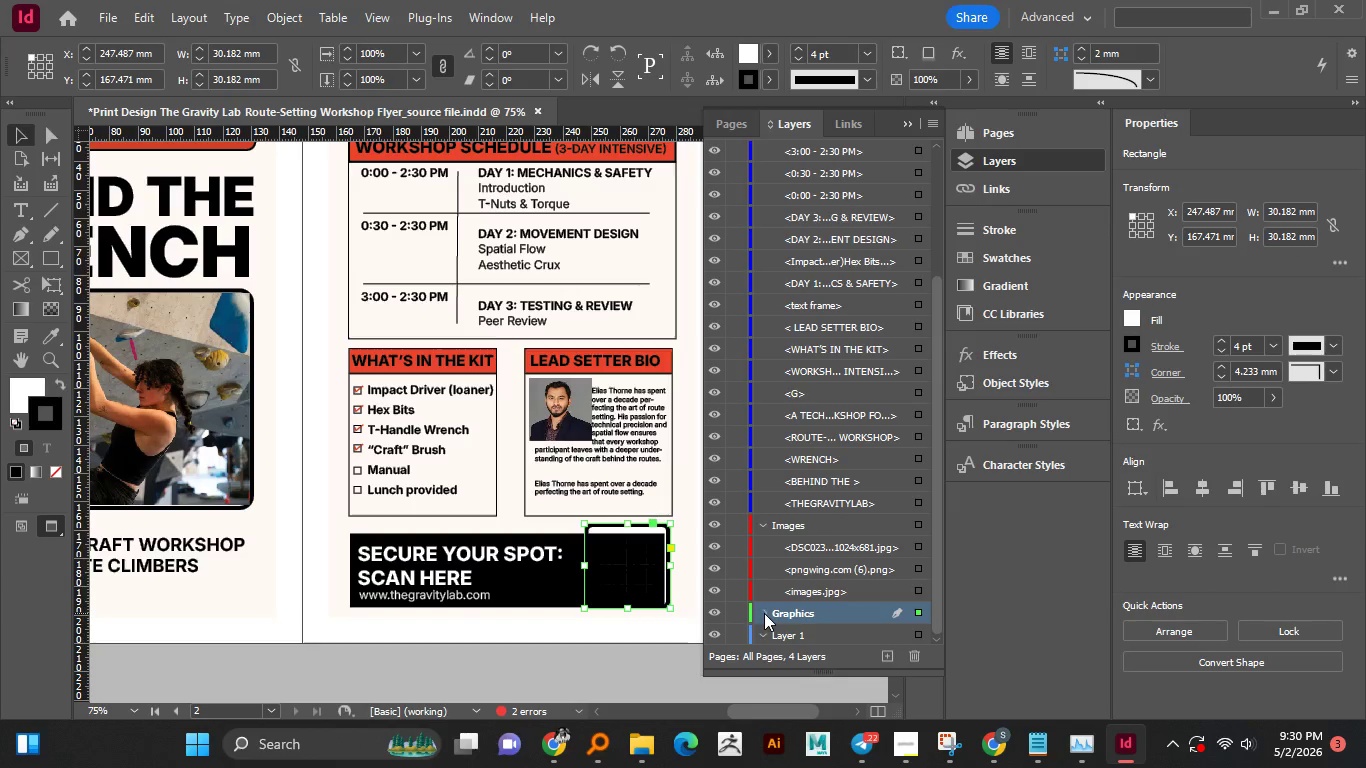 
left_click([764, 613])
 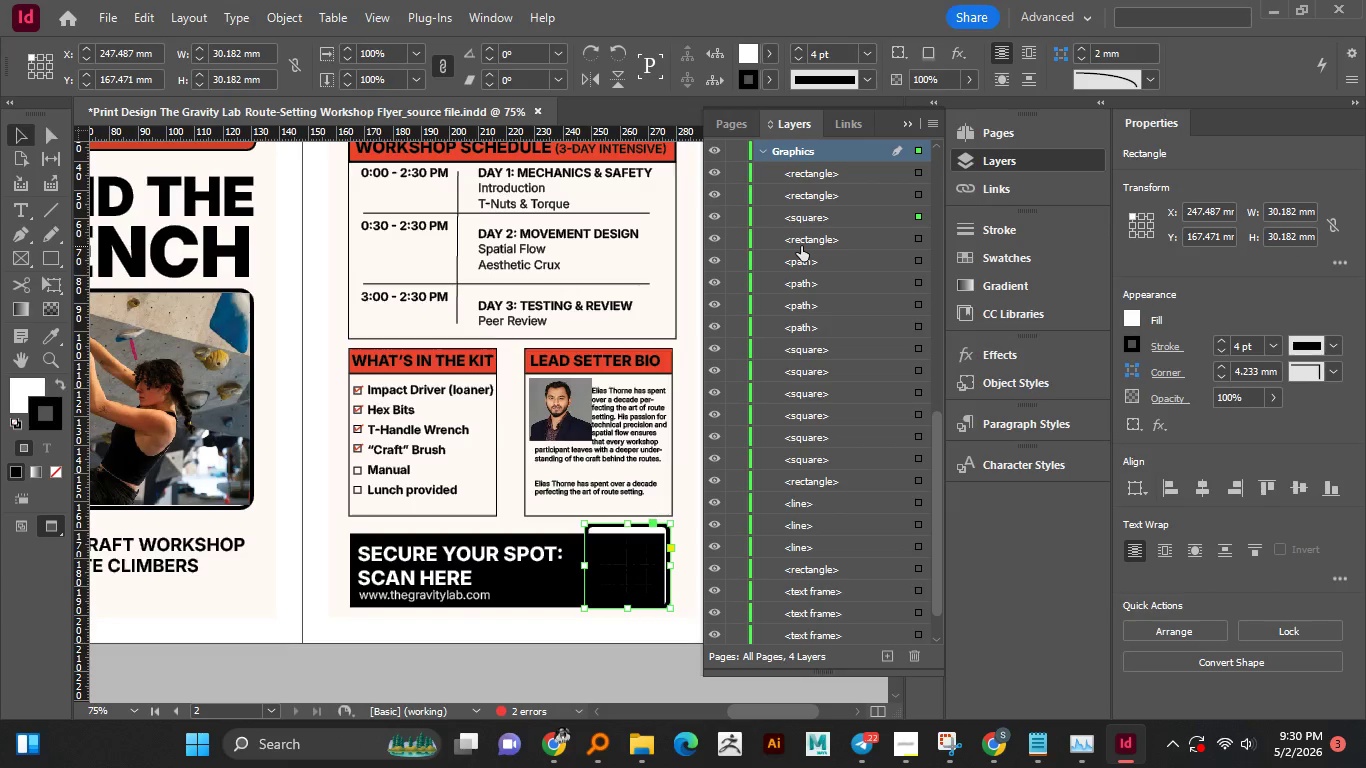 
left_click([545, 592])
 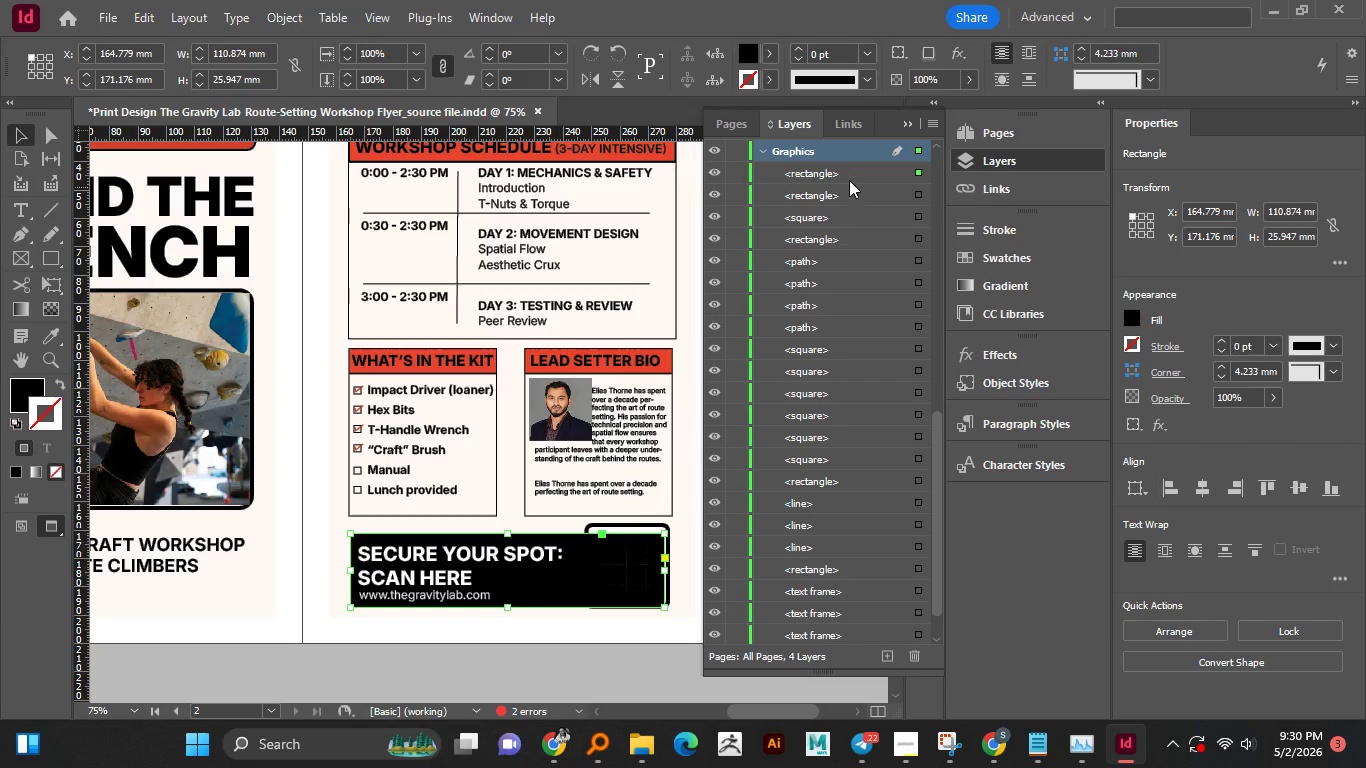 
left_click_drag(start_coordinate=[851, 176], to_coordinate=[869, 290])
 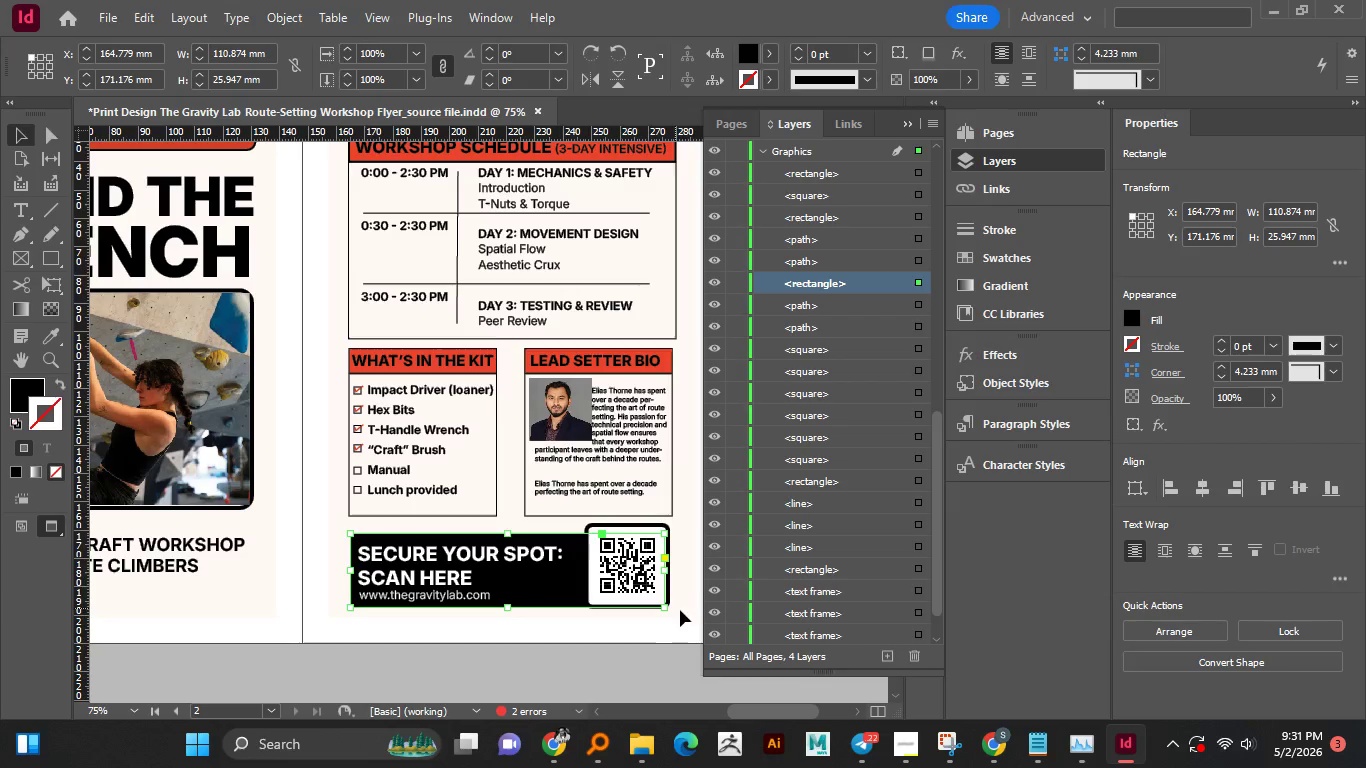 
left_click([683, 613])
 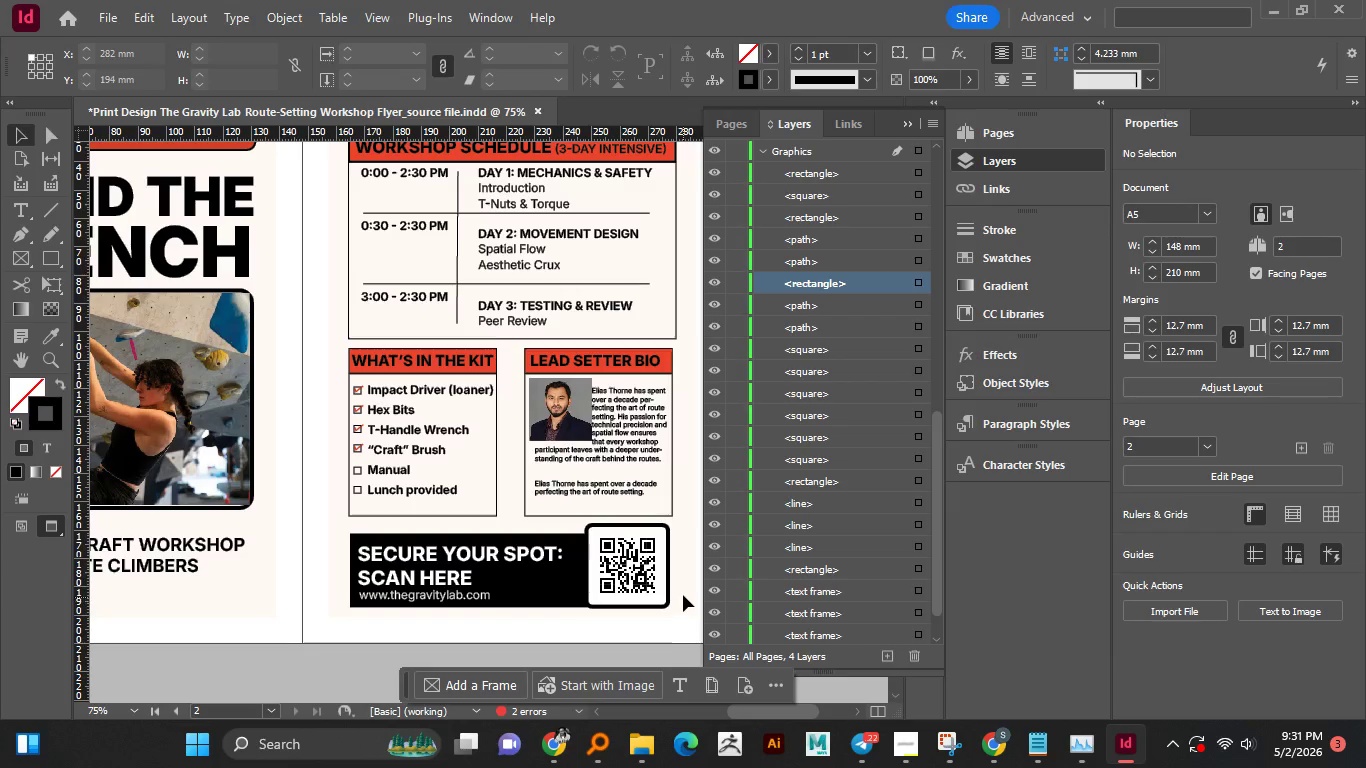 
key(Control+S)
 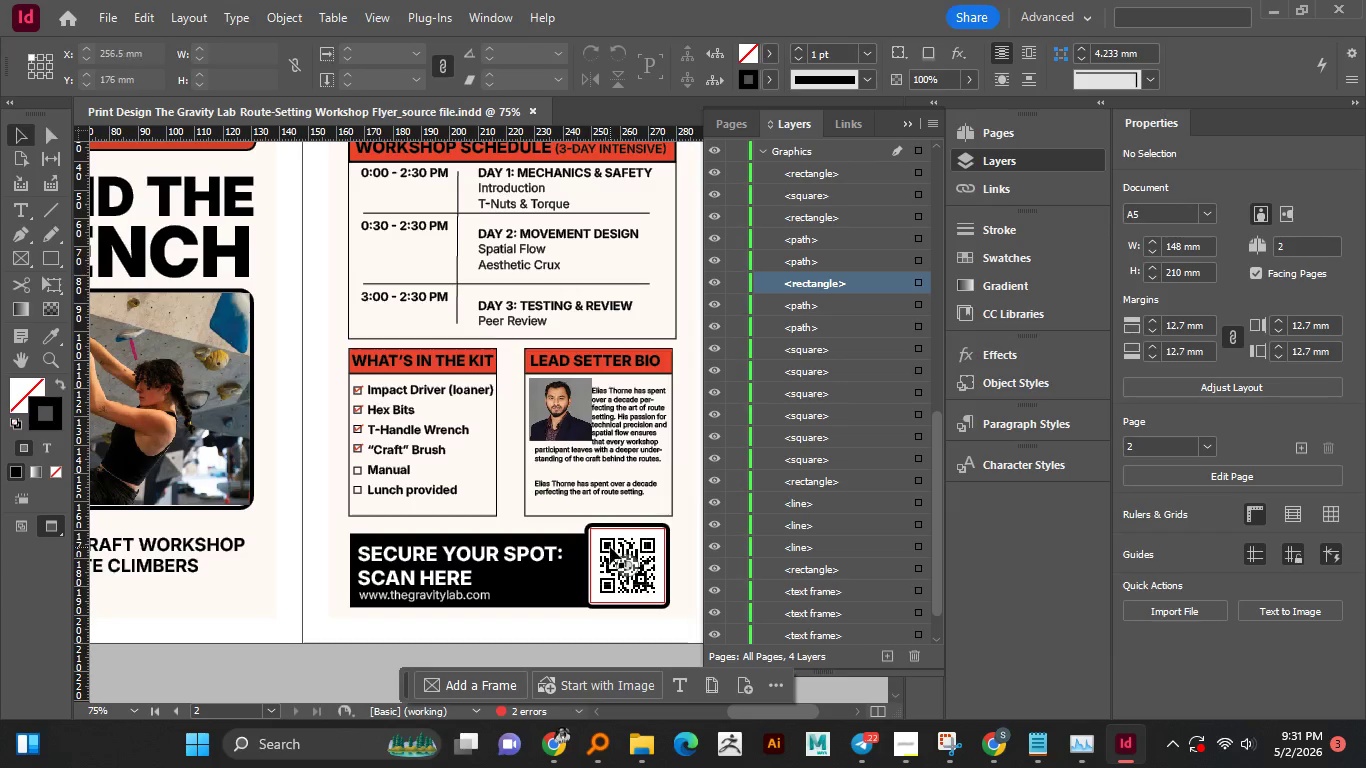 
scroll: coordinate [600, 546], scroll_direction: up, amount: 3.0
 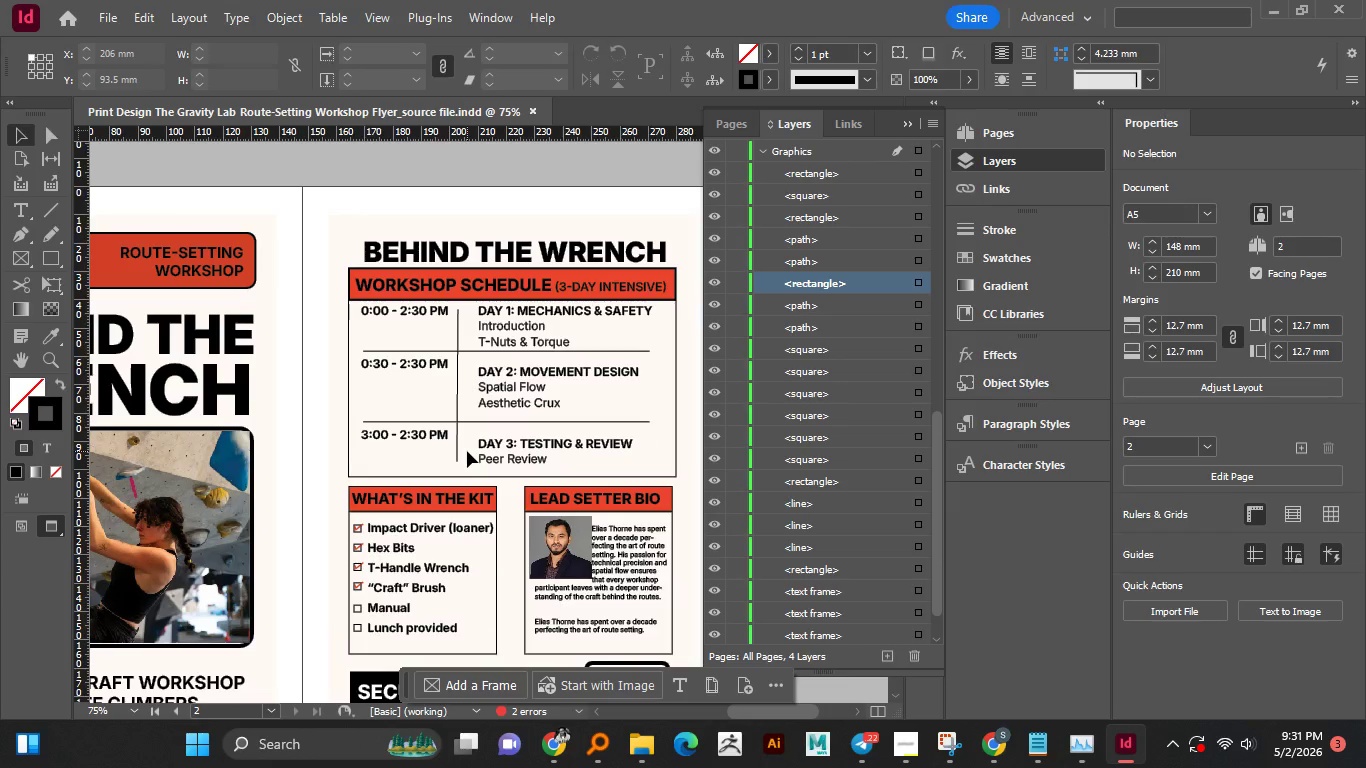 
hold_key(key=AltLeft, duration=1.53)
scroll: coordinate [473, 412], scroll_direction: up, amount: 2.0
 